 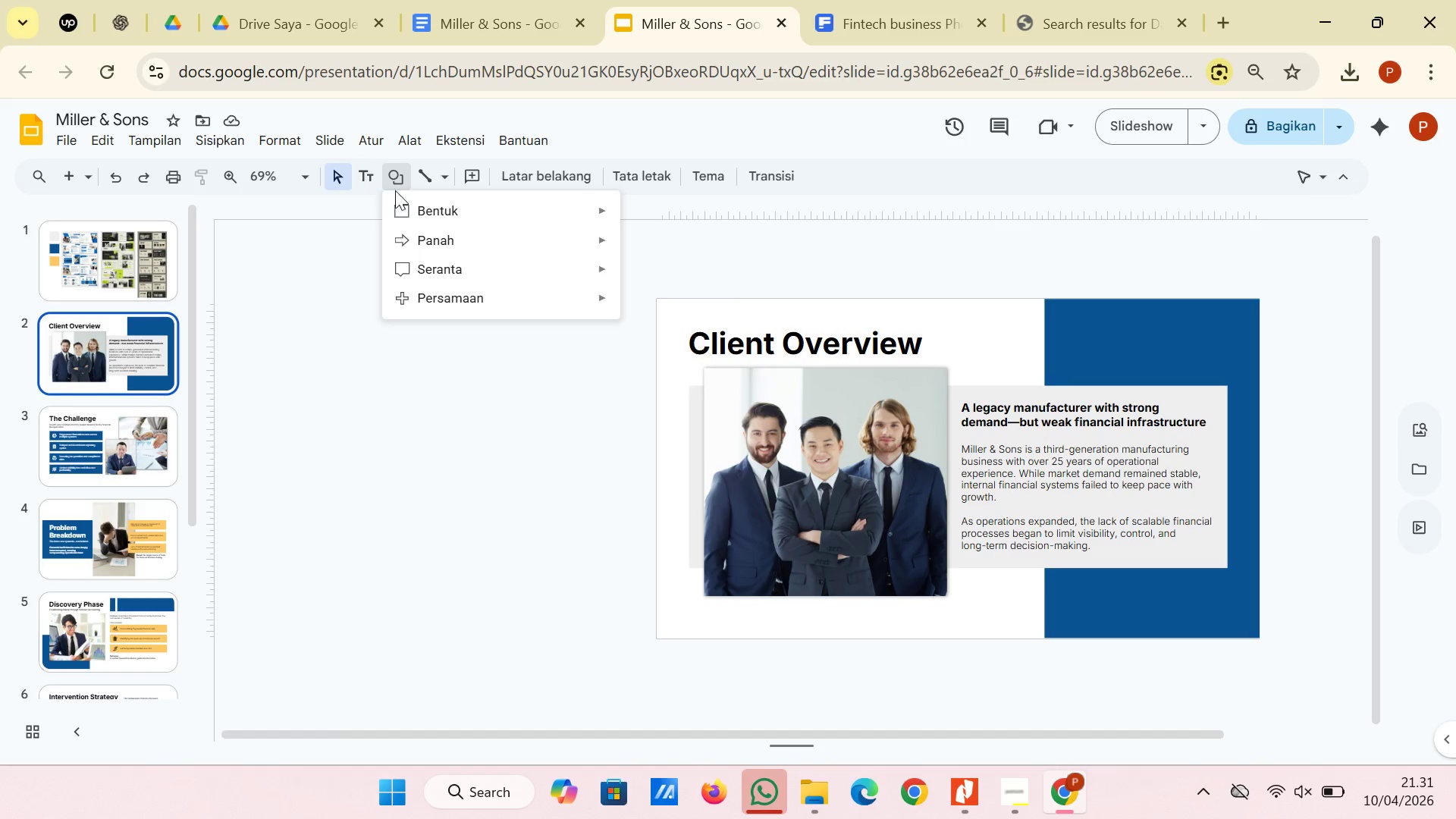 
left_click([626, 217])
 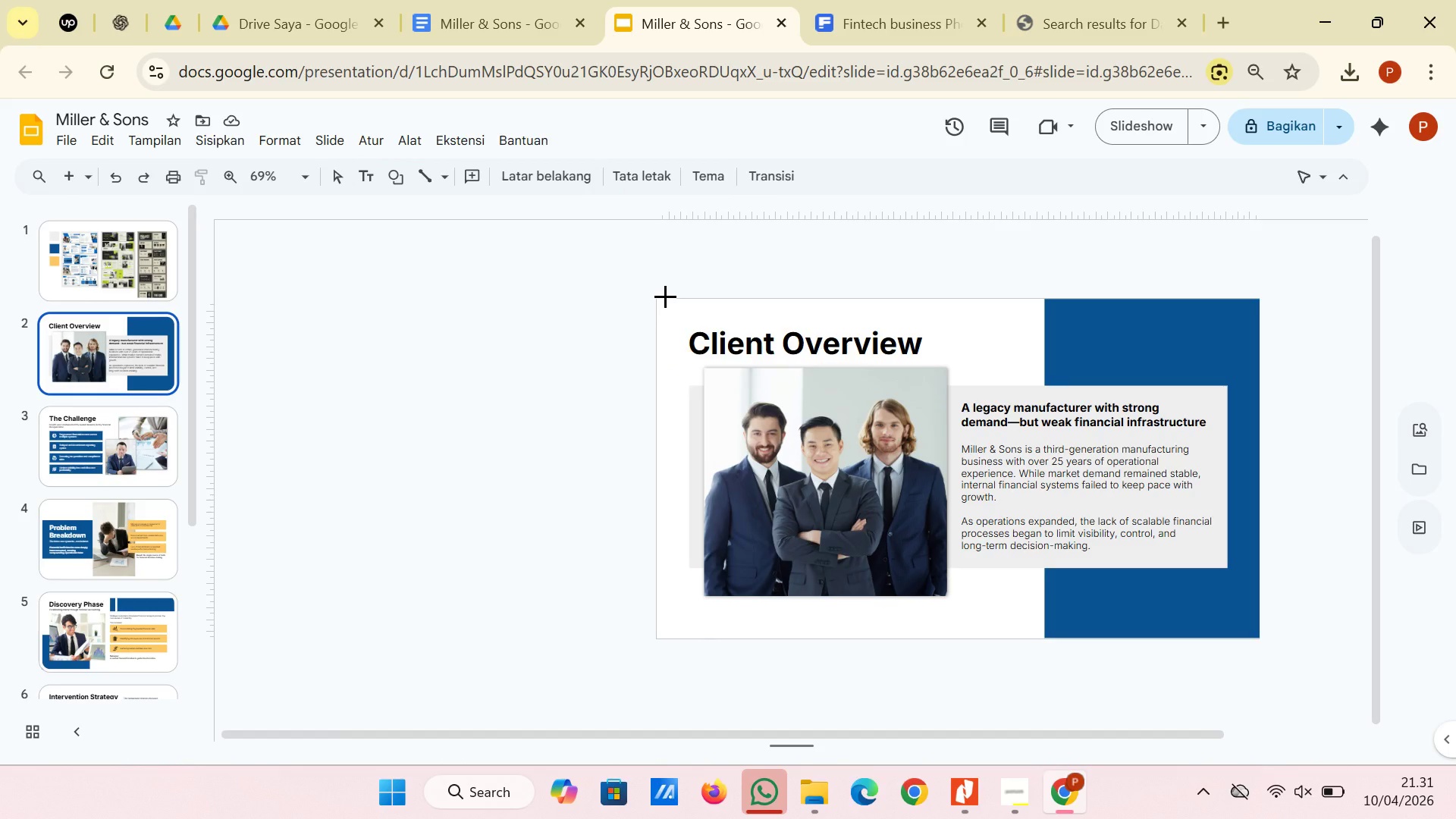 
left_click_drag(start_coordinate=[665, 296], to_coordinate=[840, 331])
 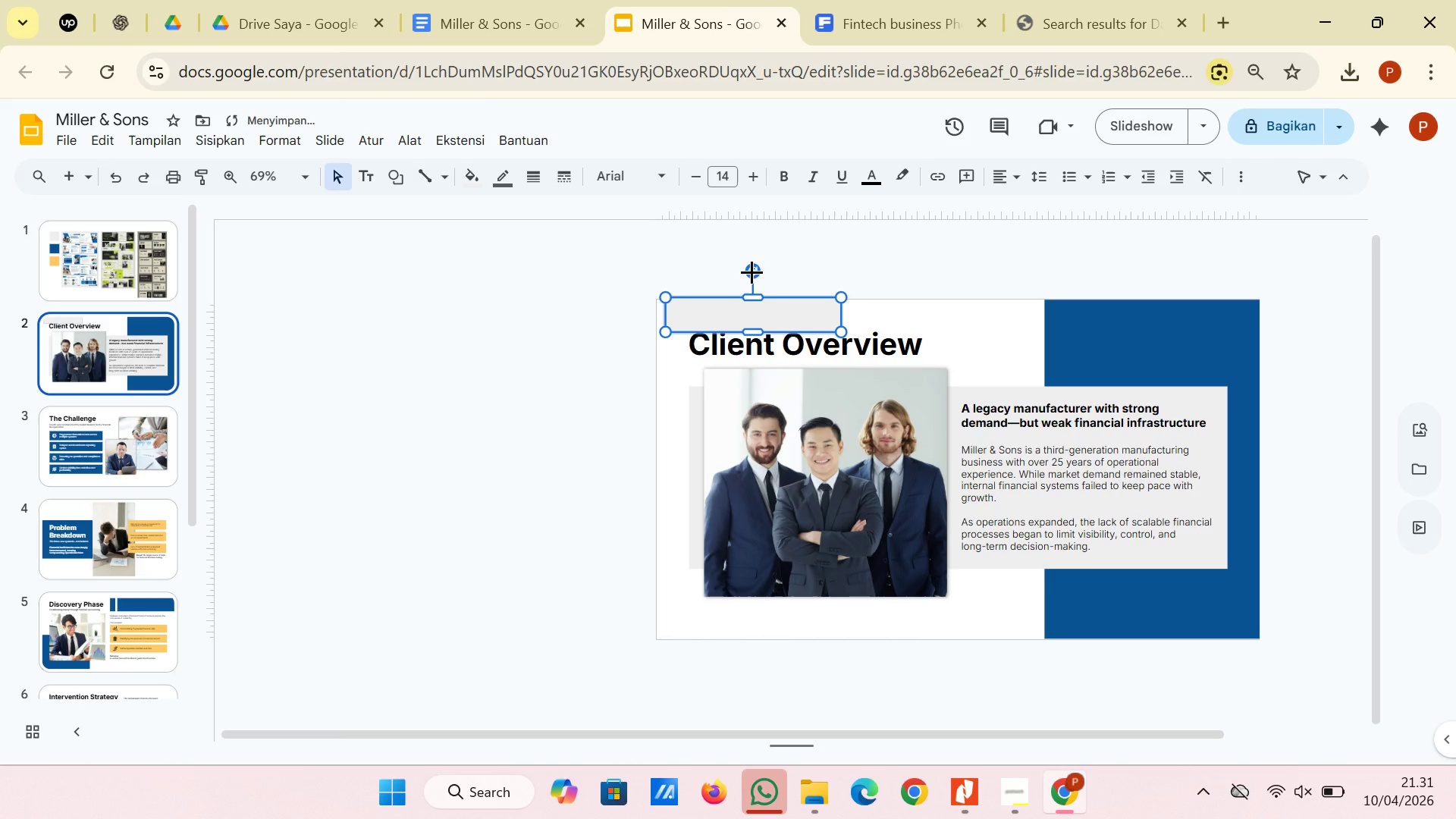 
left_click_drag(start_coordinate=[752, 271], to_coordinate=[855, 312])
 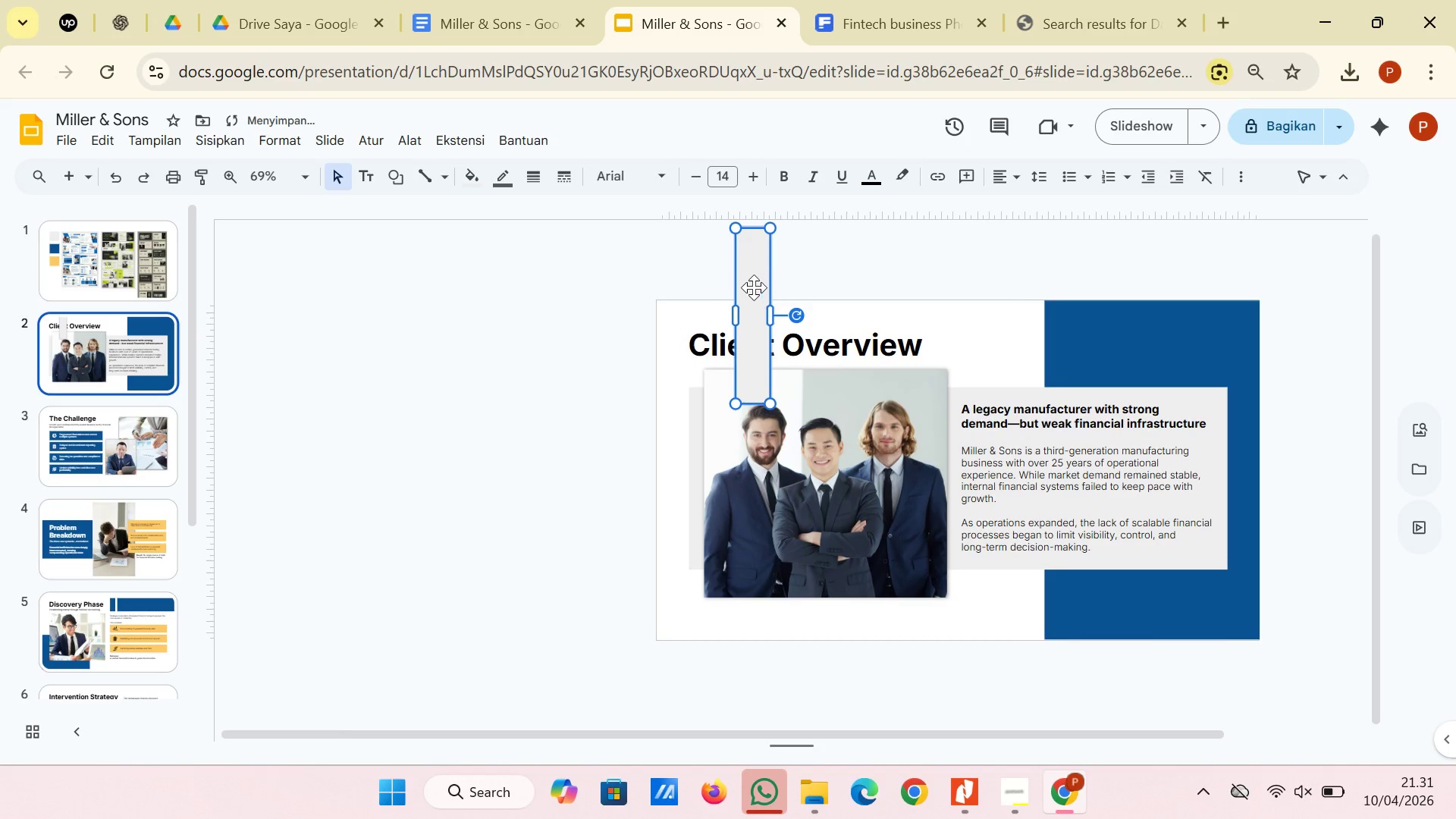 
left_click_drag(start_coordinate=[754, 282], to_coordinate=[673, 352])
 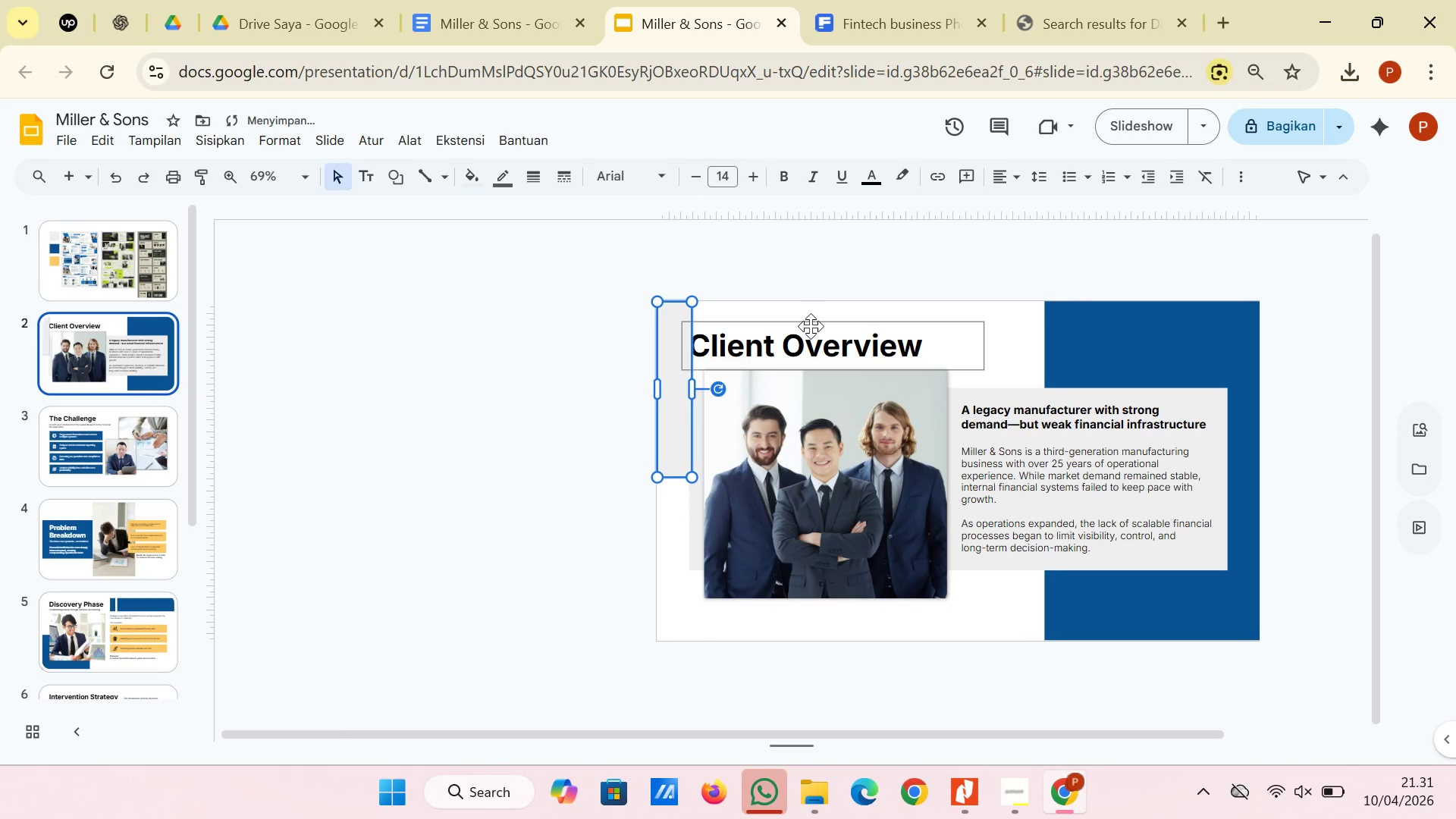 
left_click([811, 326])
 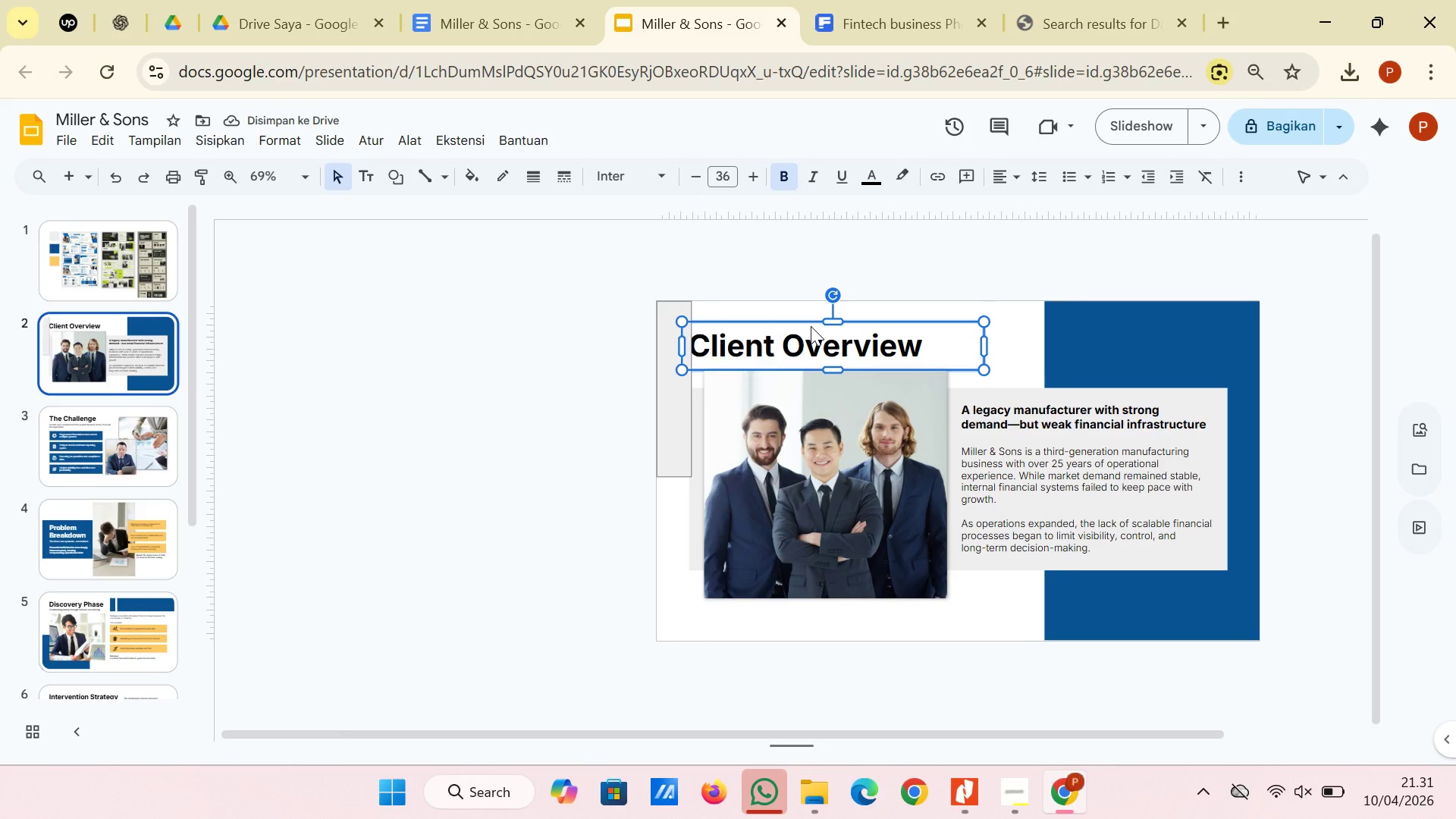 
key(ArrowRight)
 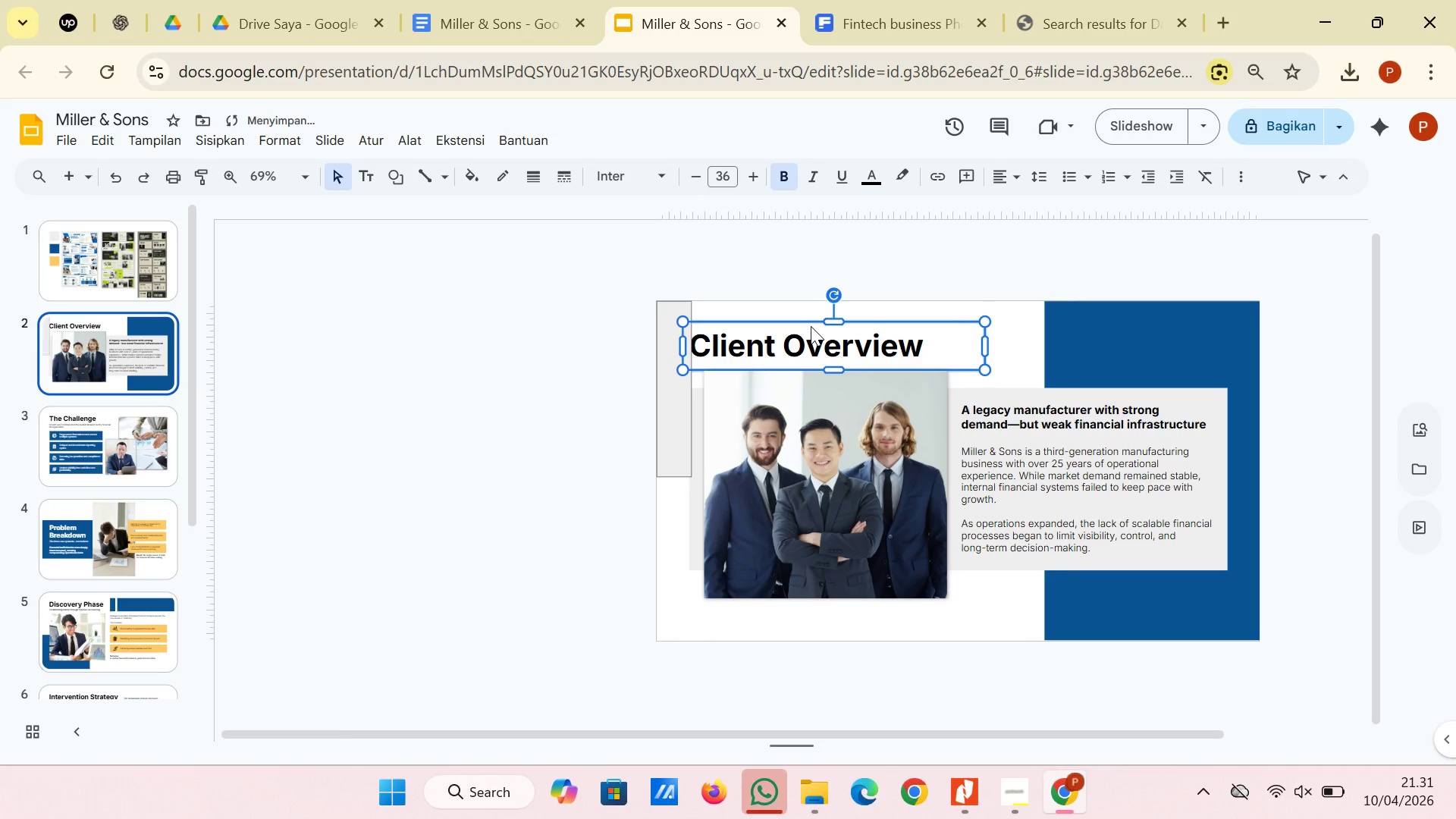 
key(ArrowRight)
 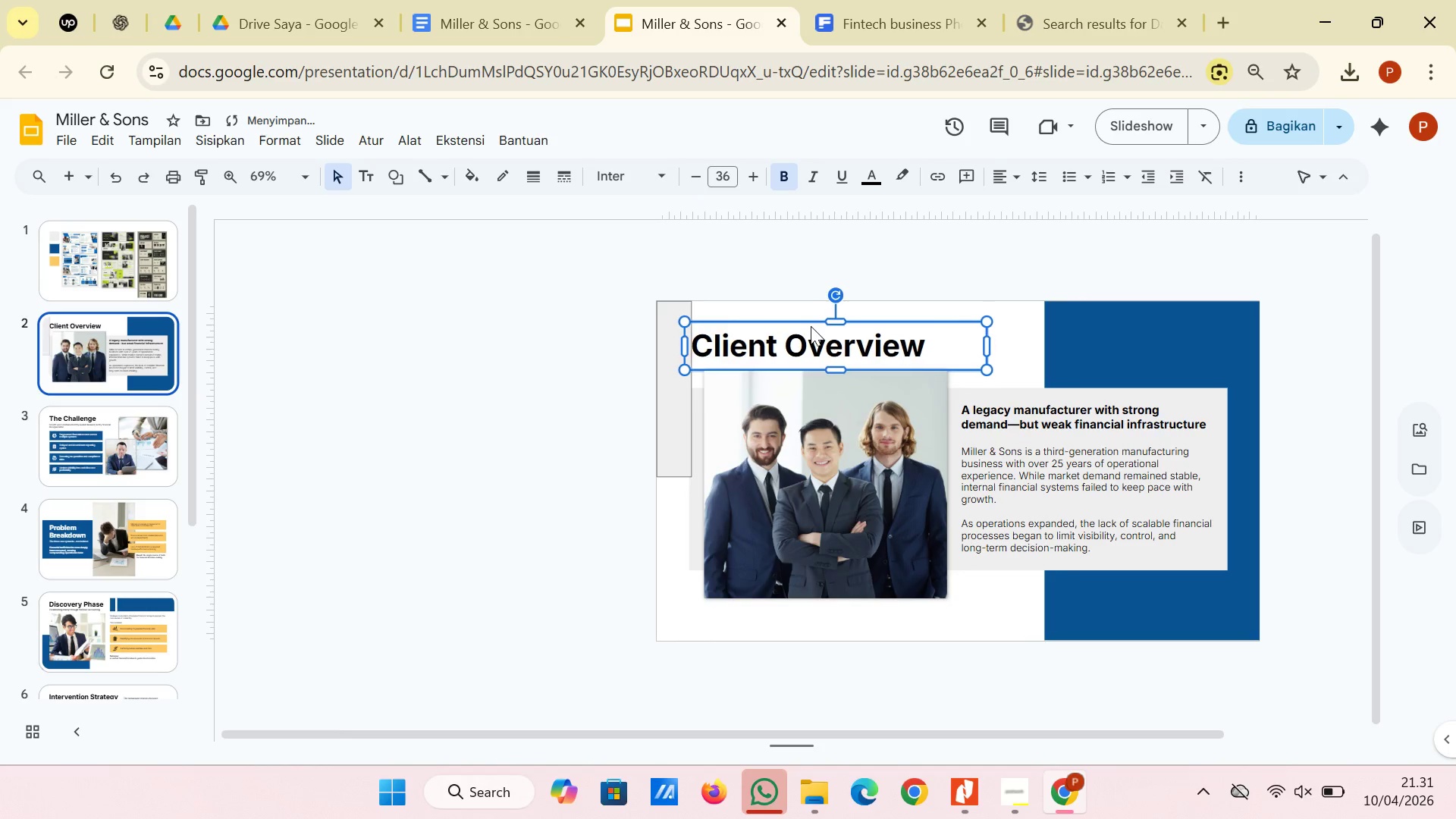 
key(ArrowRight)
 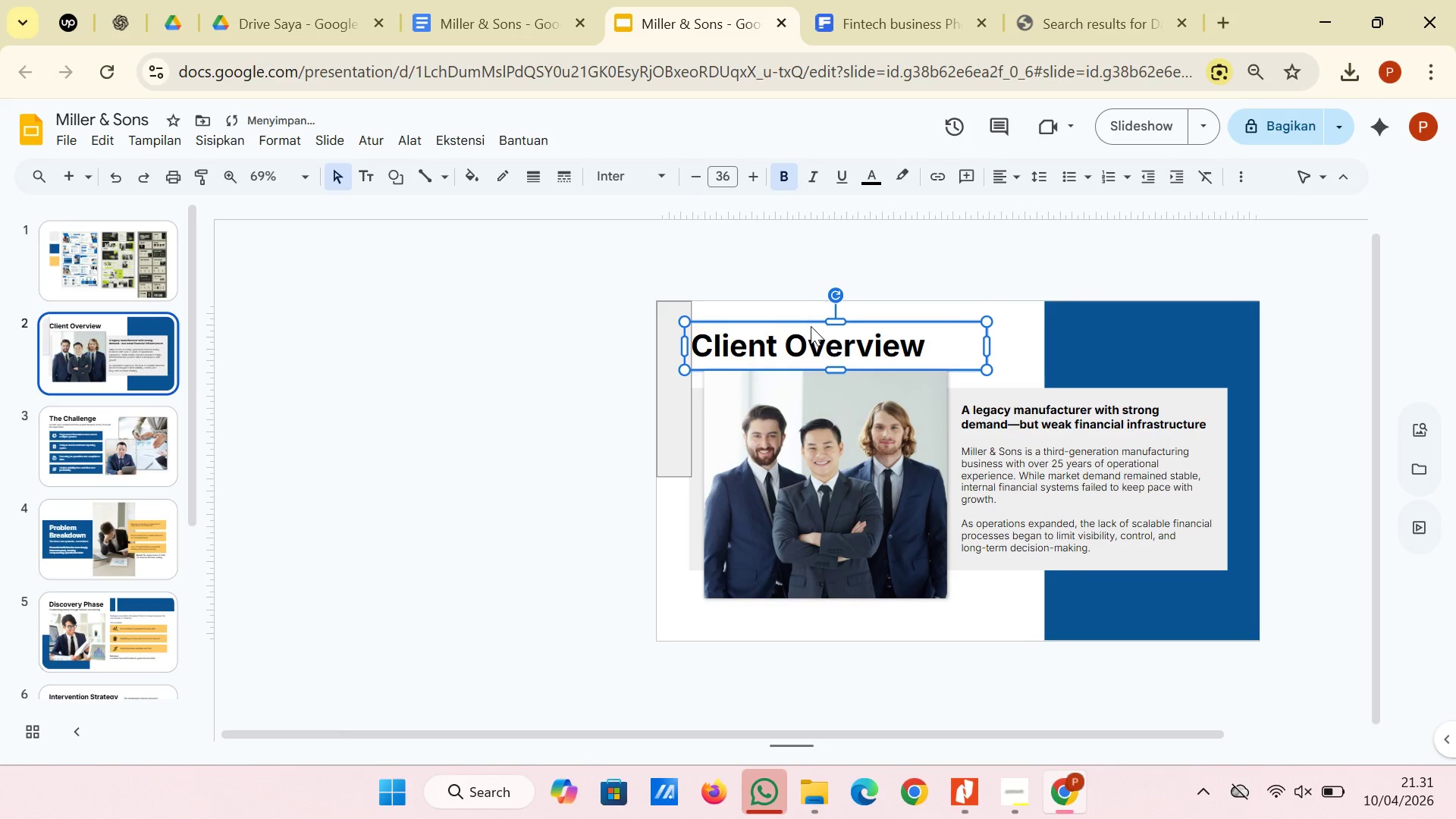 
key(ArrowRight)
 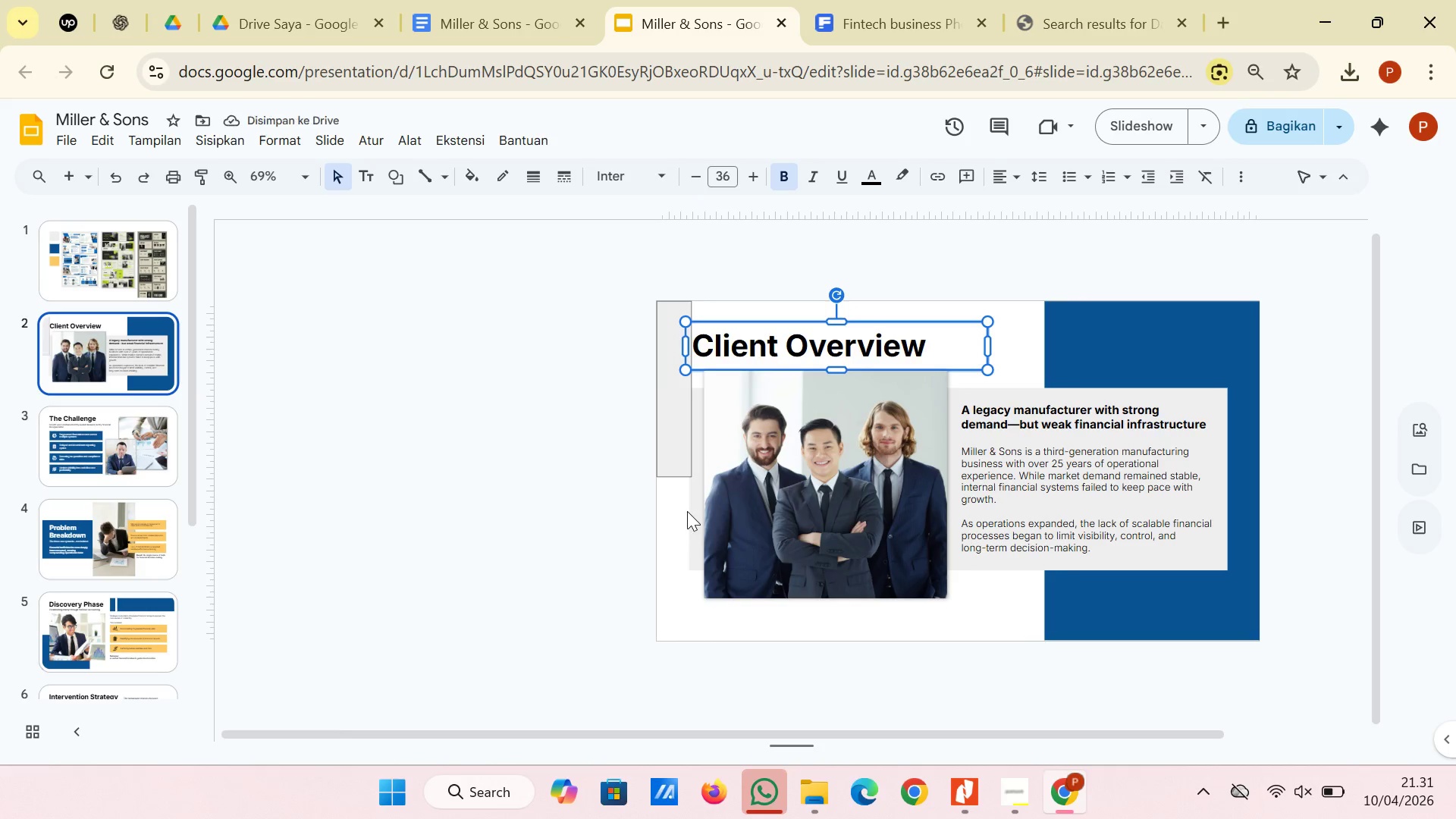 
left_click([695, 504])
 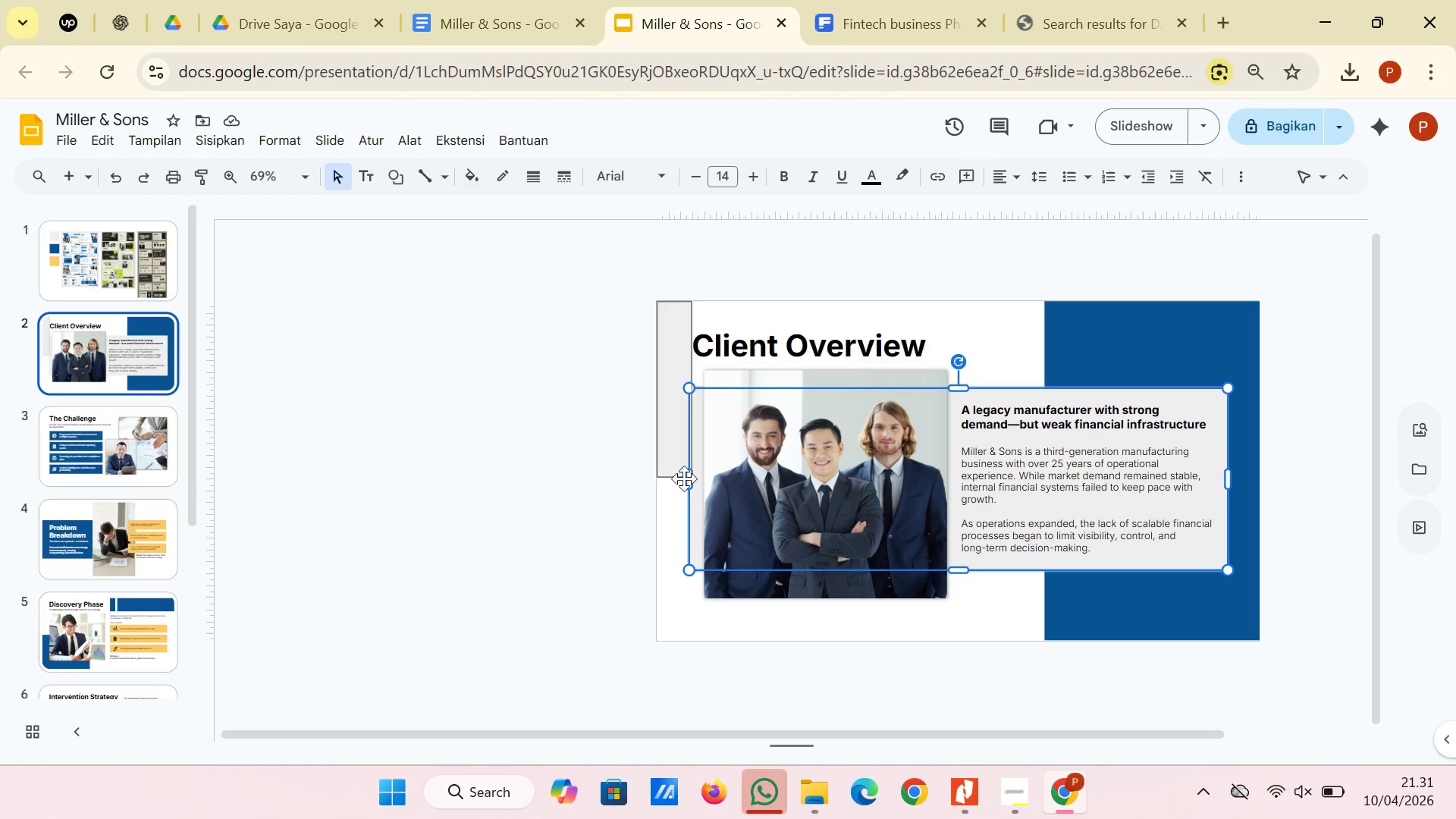 
left_click_drag(start_coordinate=[687, 477], to_coordinate=[696, 477])
 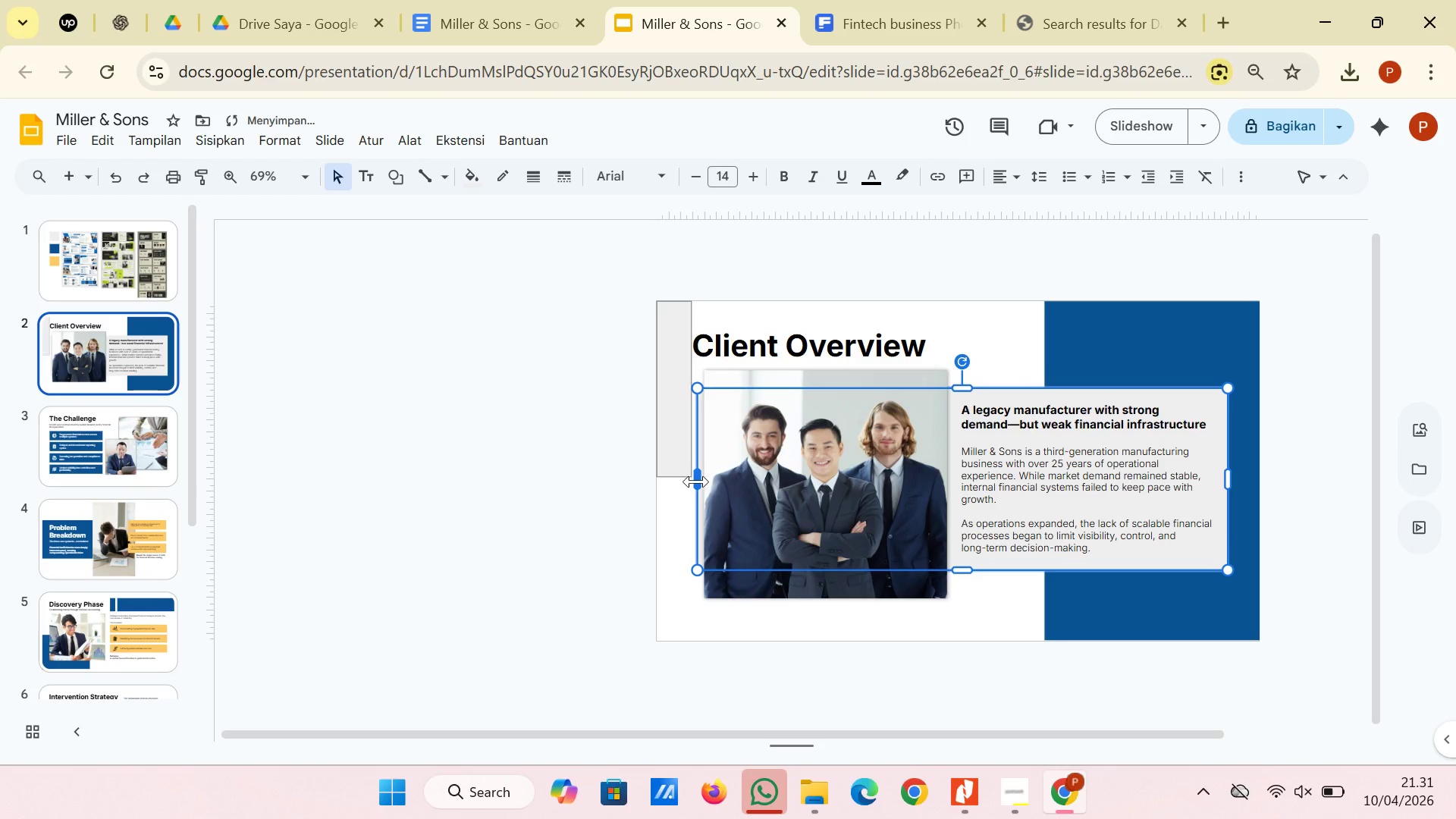 
left_click_drag(start_coordinate=[697, 504], to_coordinate=[692, 504])
 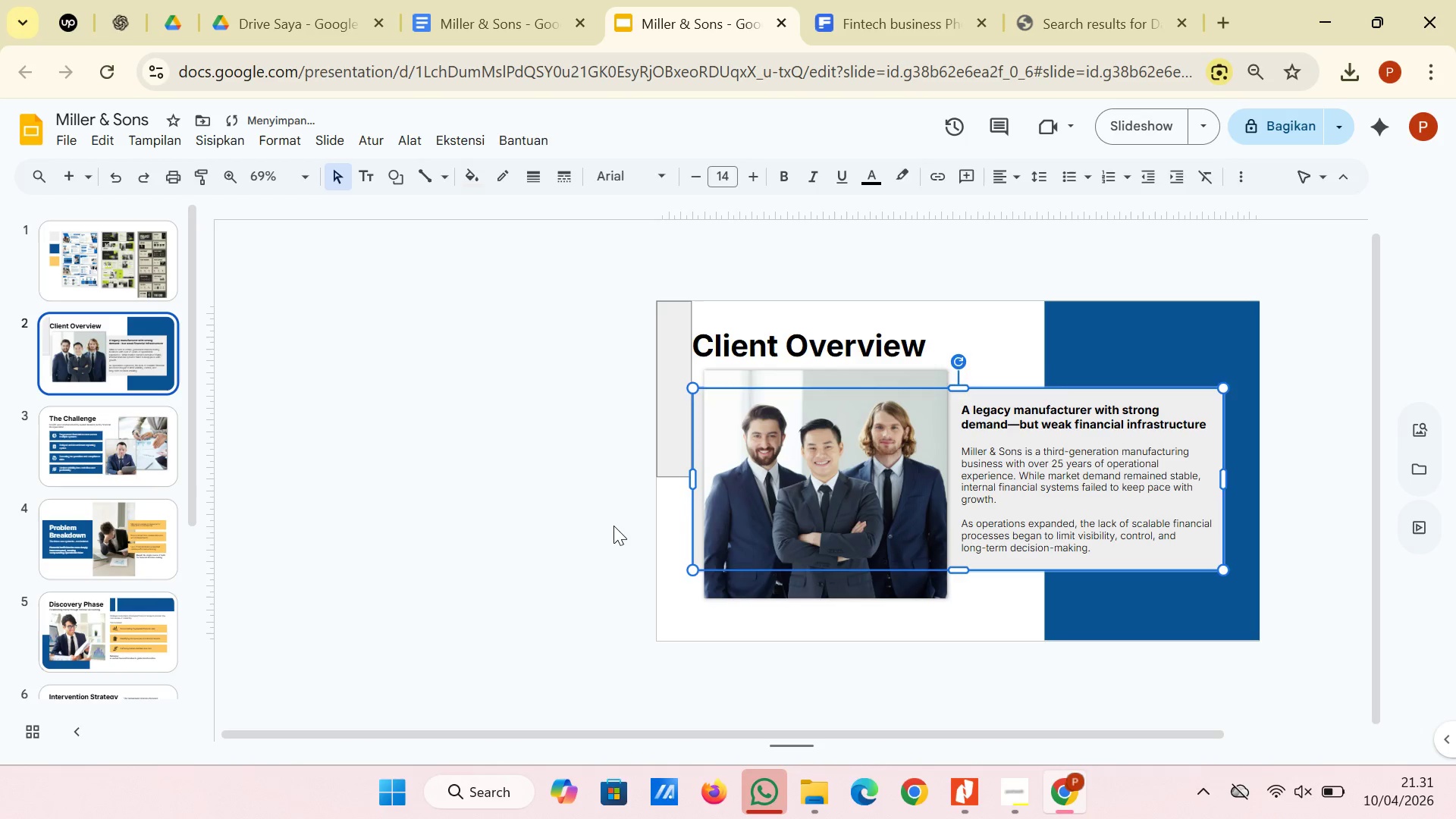 
left_click([613, 526])
 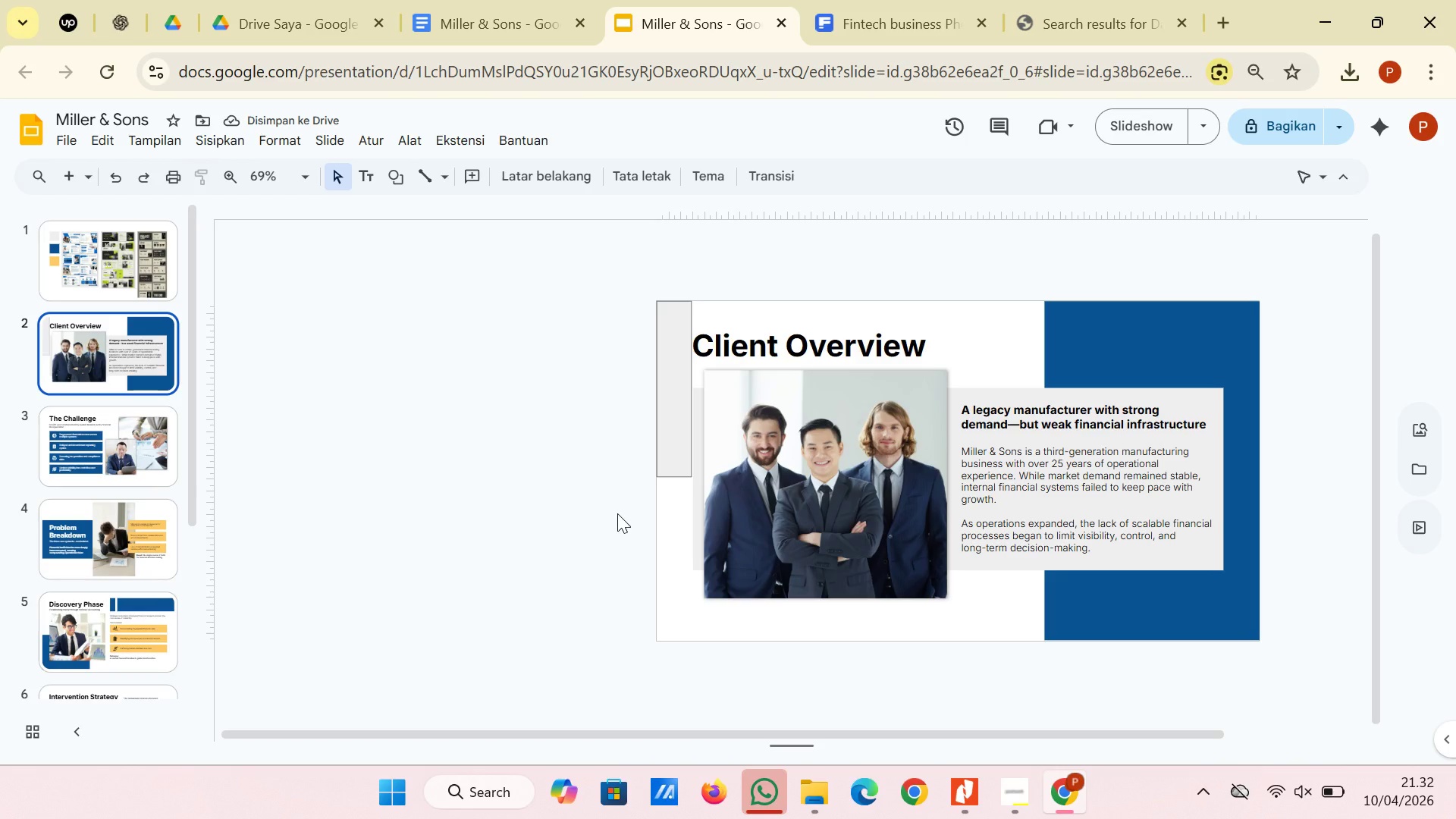 
left_click([670, 399])
 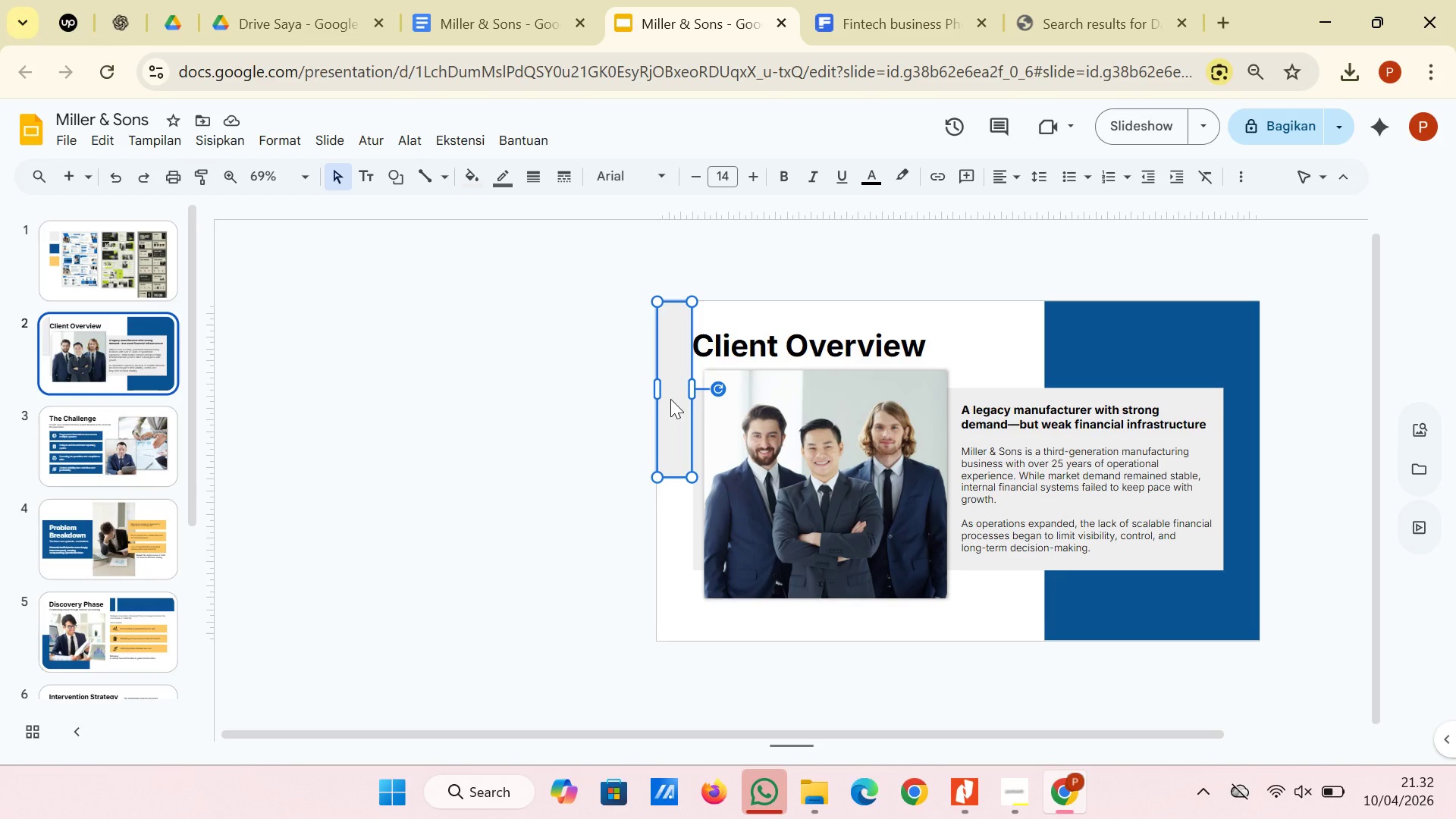 
key(Control+X)
 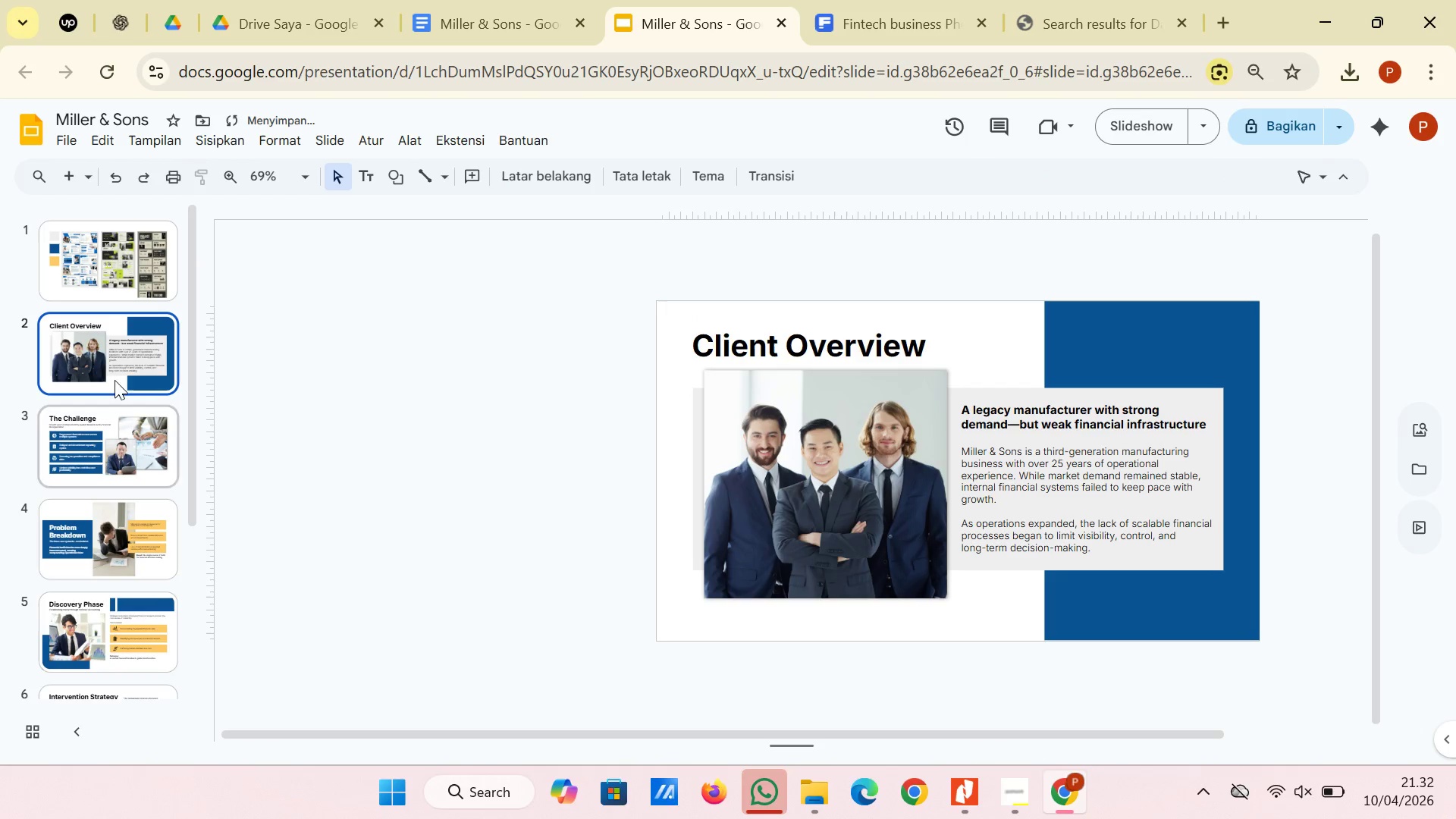 
left_click([112, 409])
 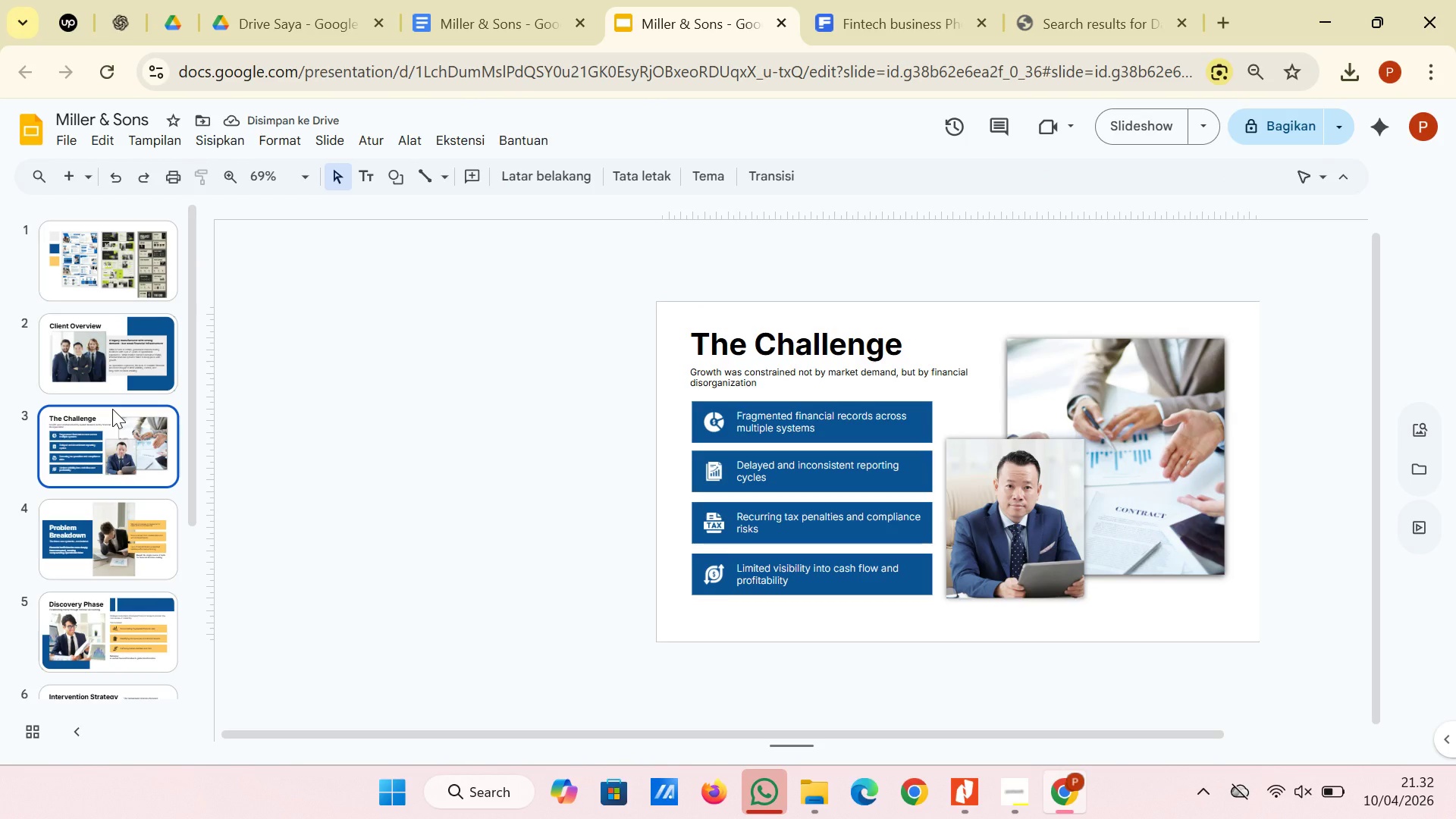 
key(Control+V)
 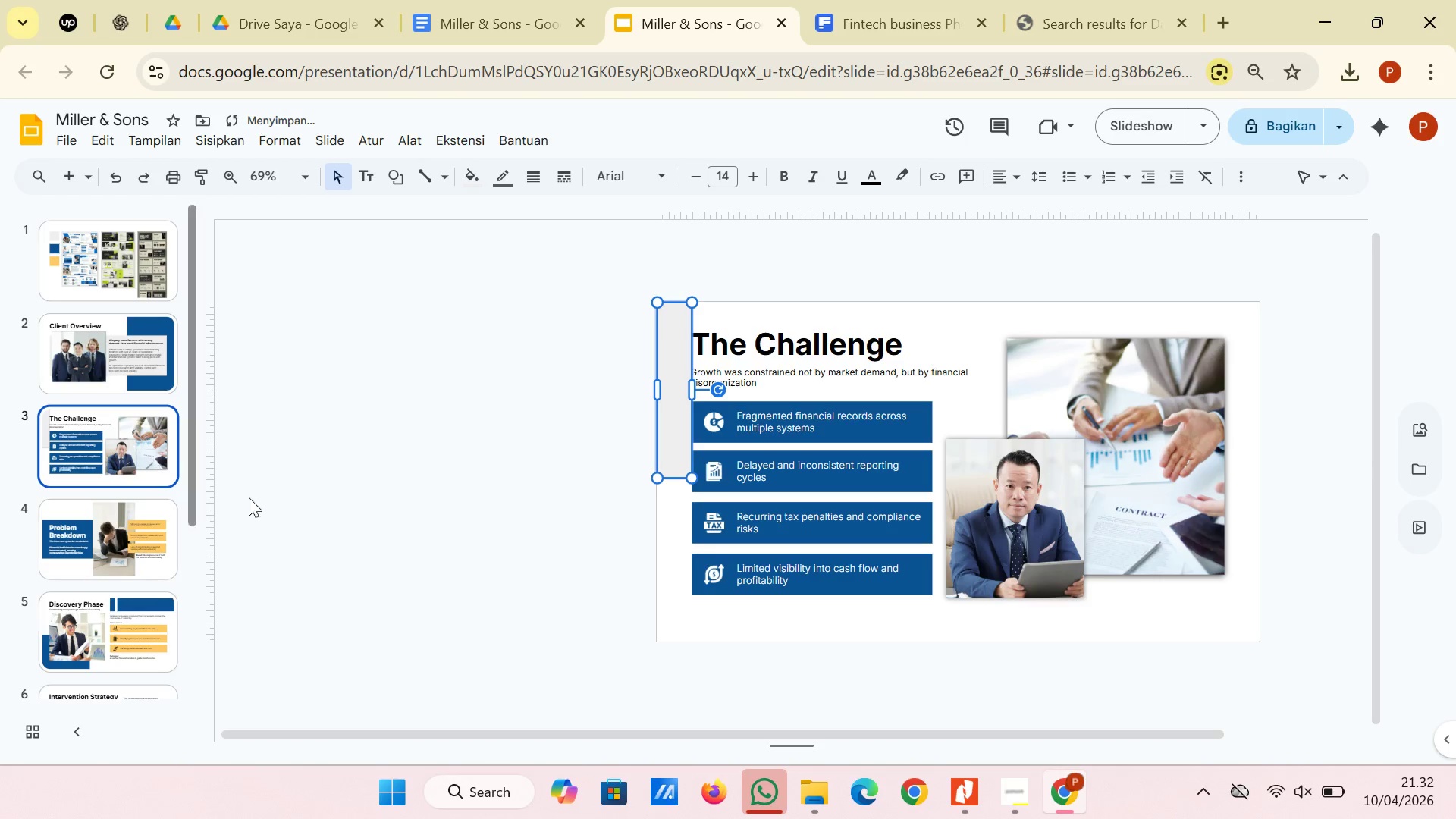 
left_click([562, 548])
 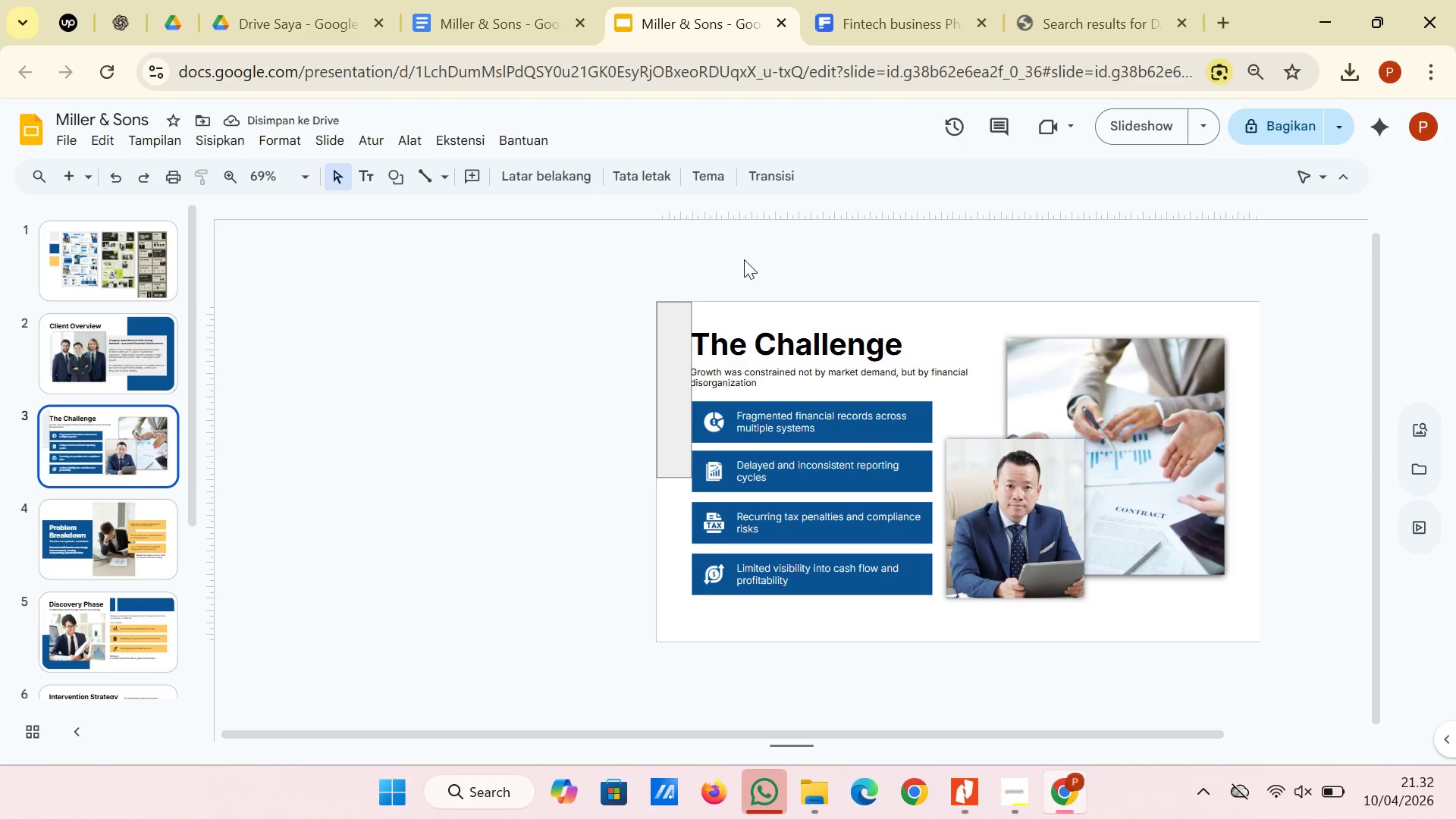 
left_click_drag(start_coordinate=[758, 283], to_coordinate=[805, 386])
 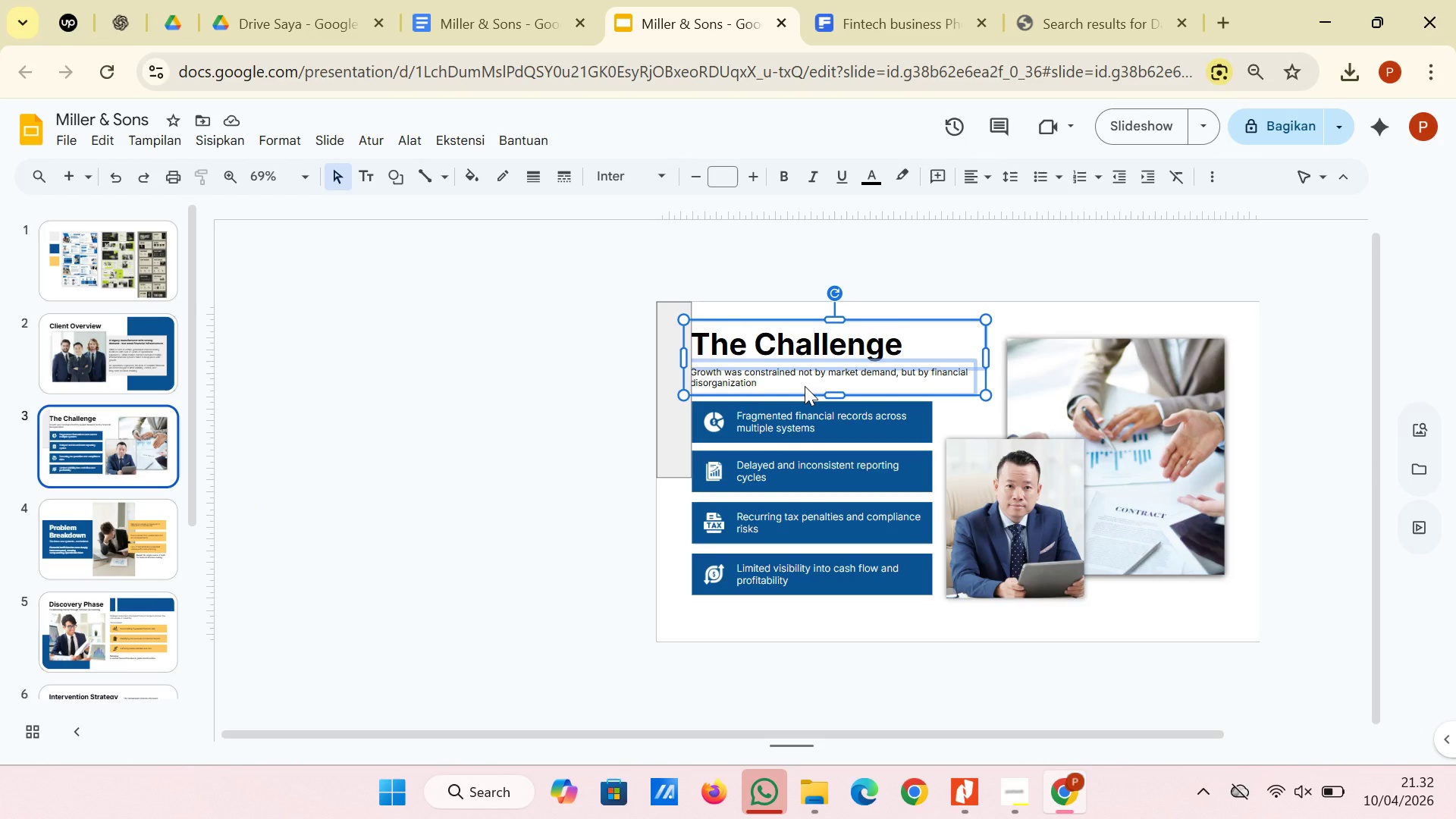 
key(ArrowRight)
 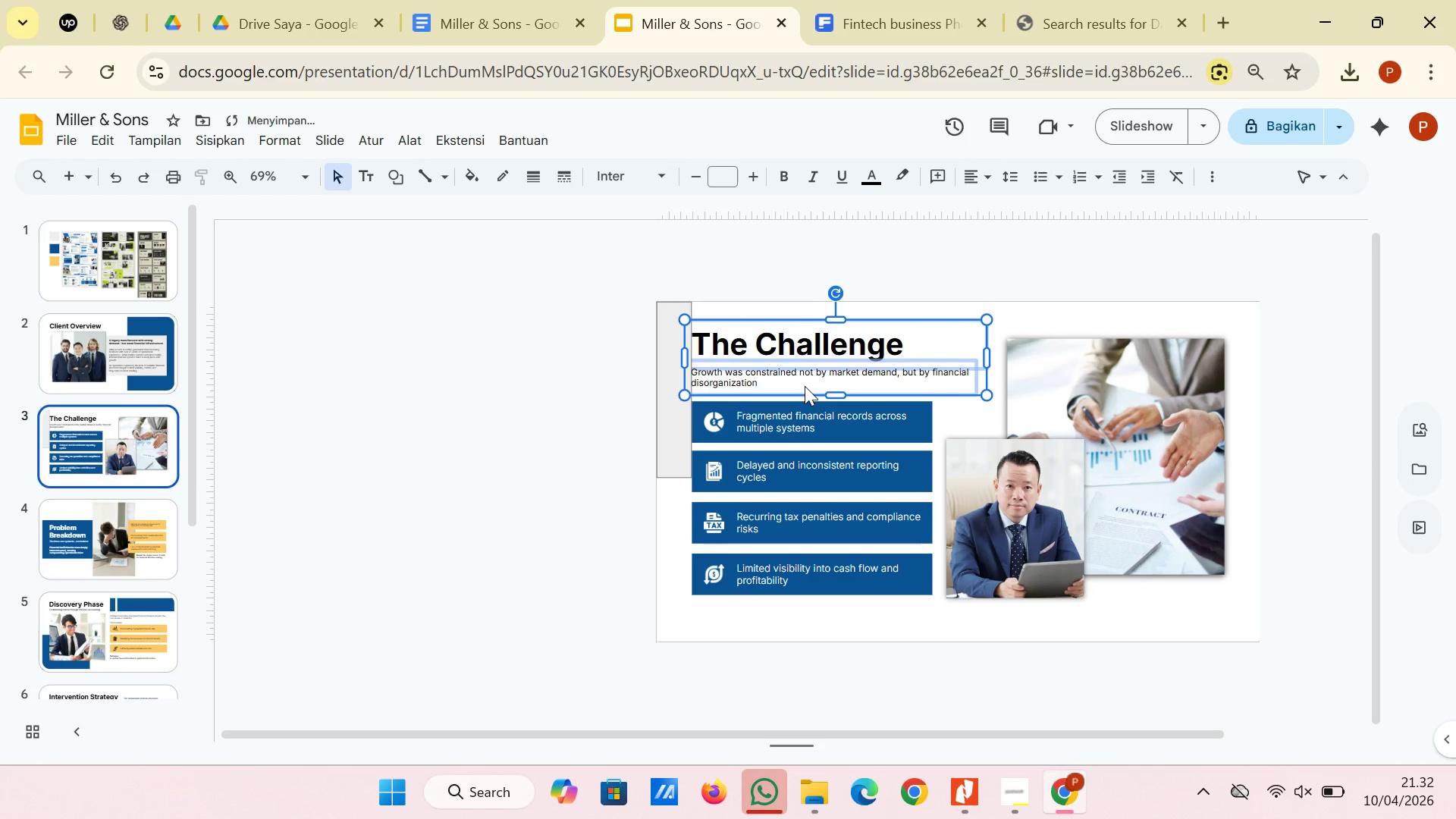 
key(ArrowRight)
 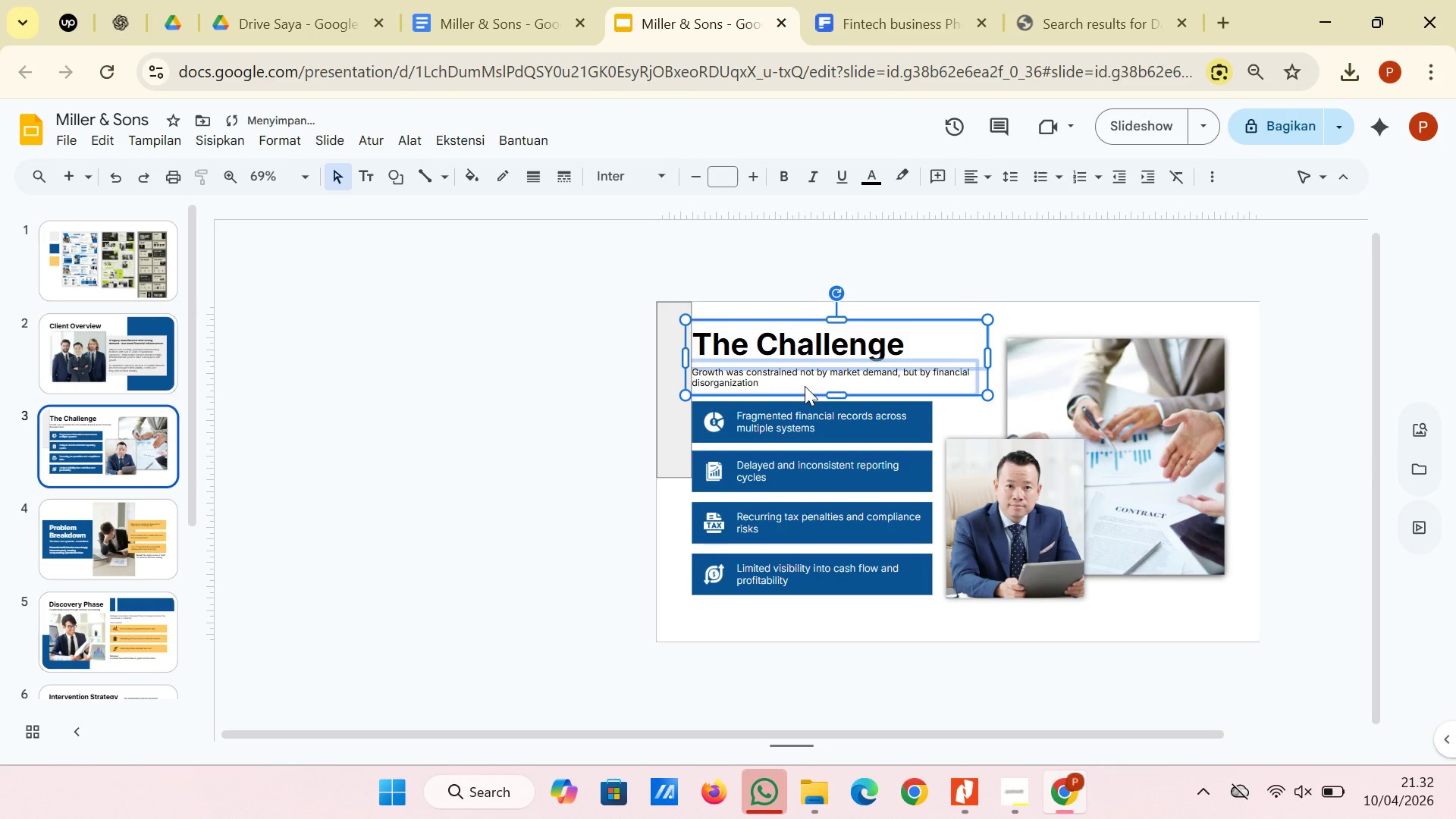 
key(ArrowRight)
 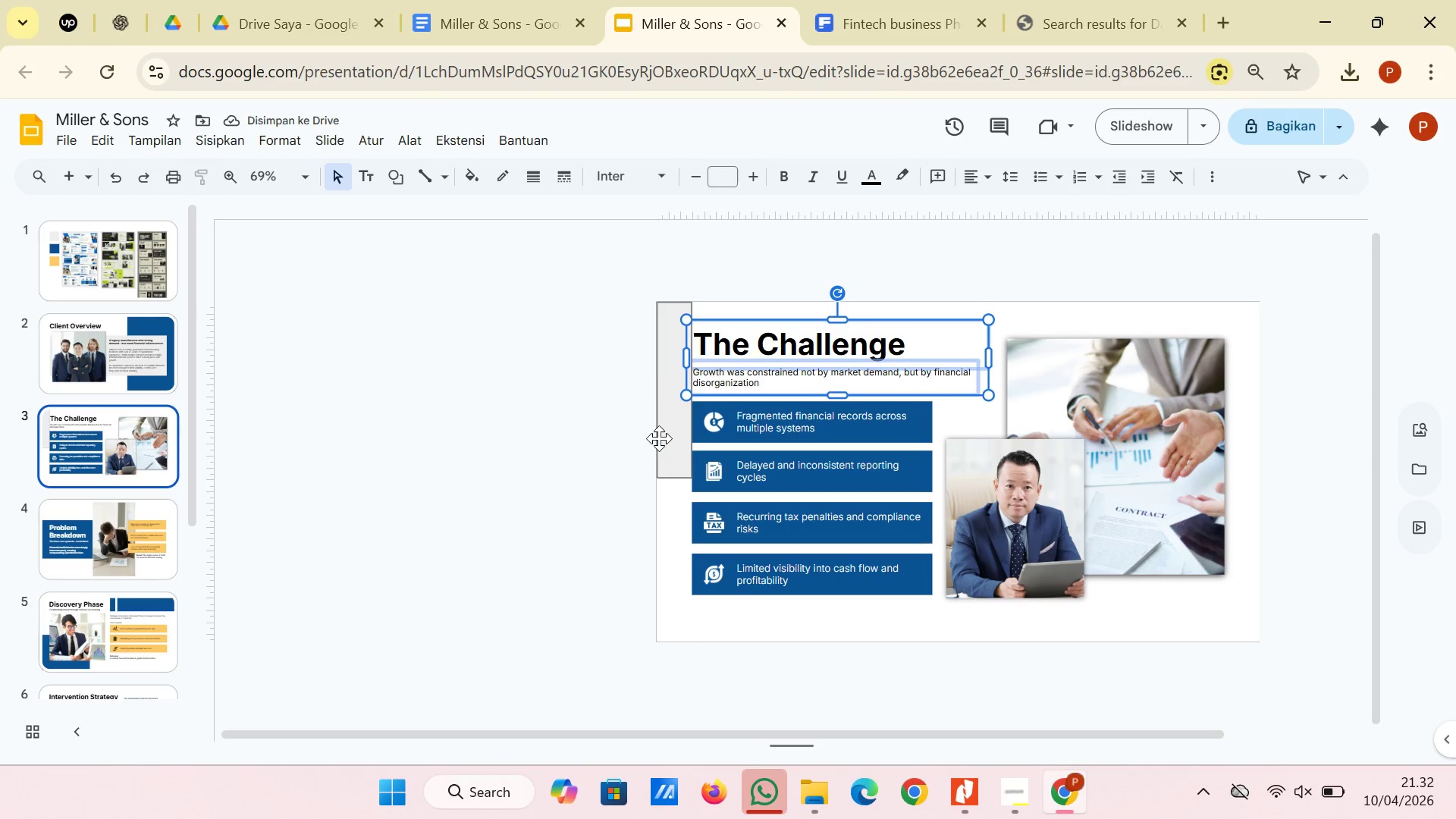 
wait(5.53)
 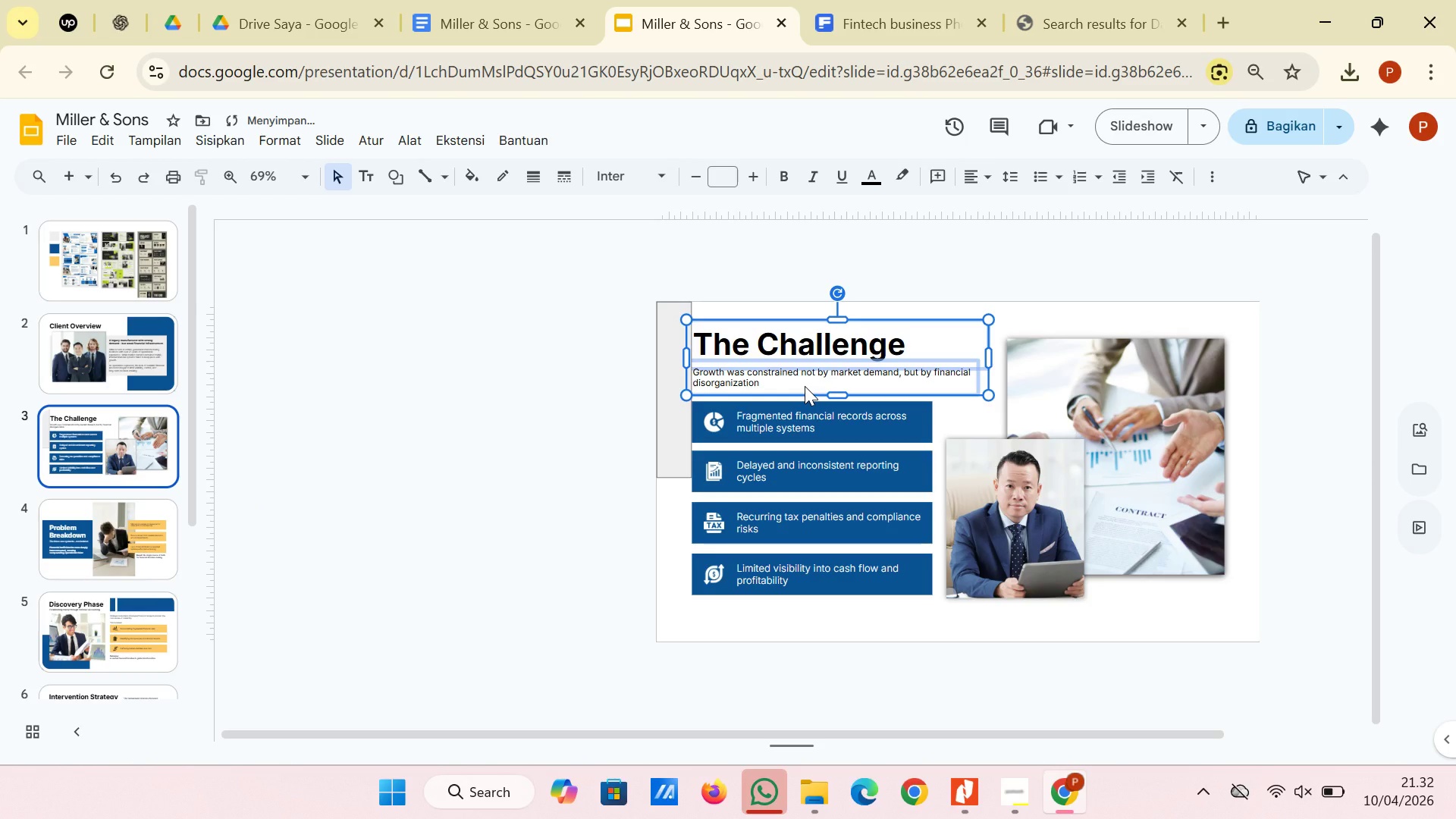 
left_click([641, 582])
 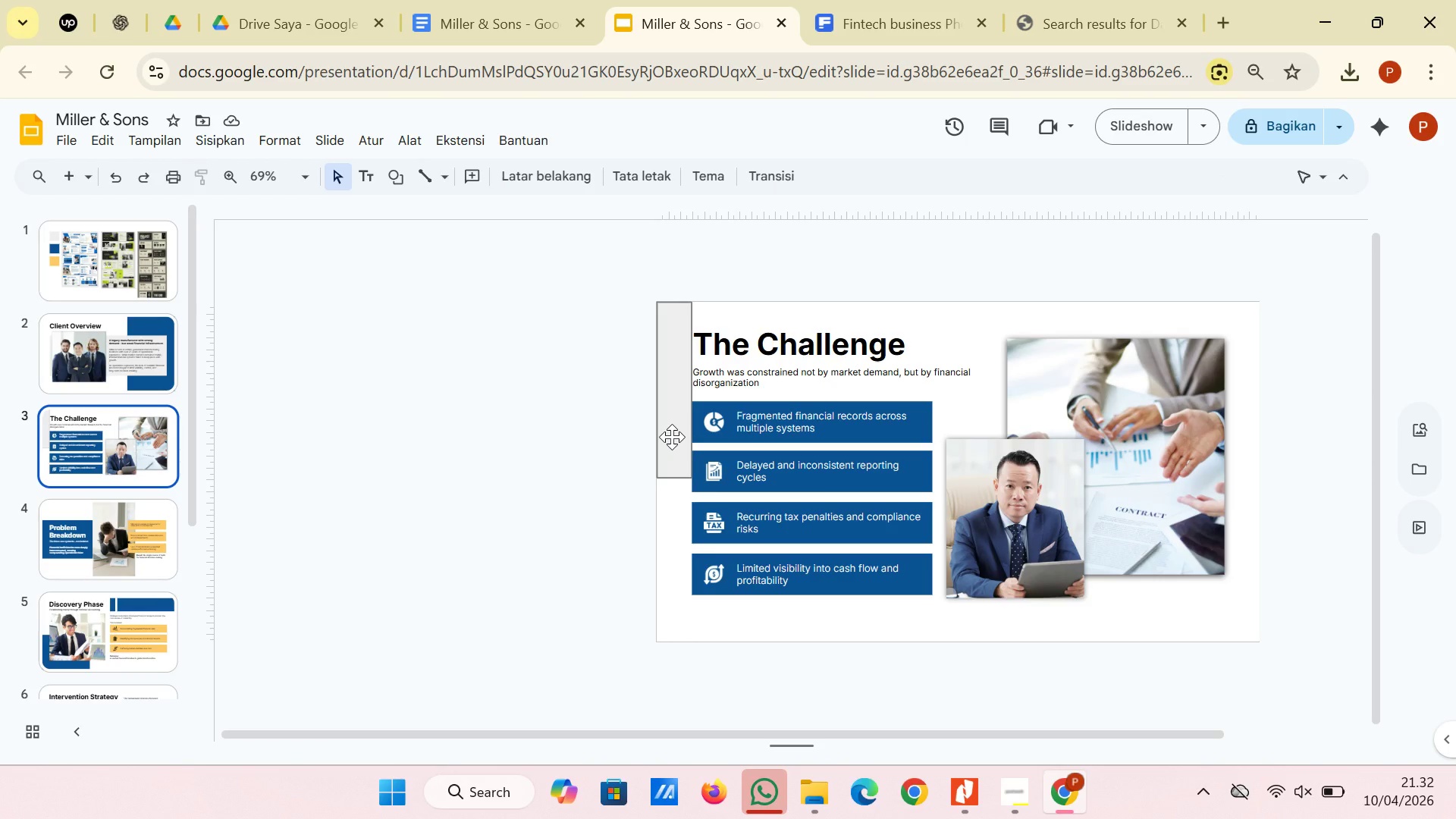 
left_click([672, 437])
 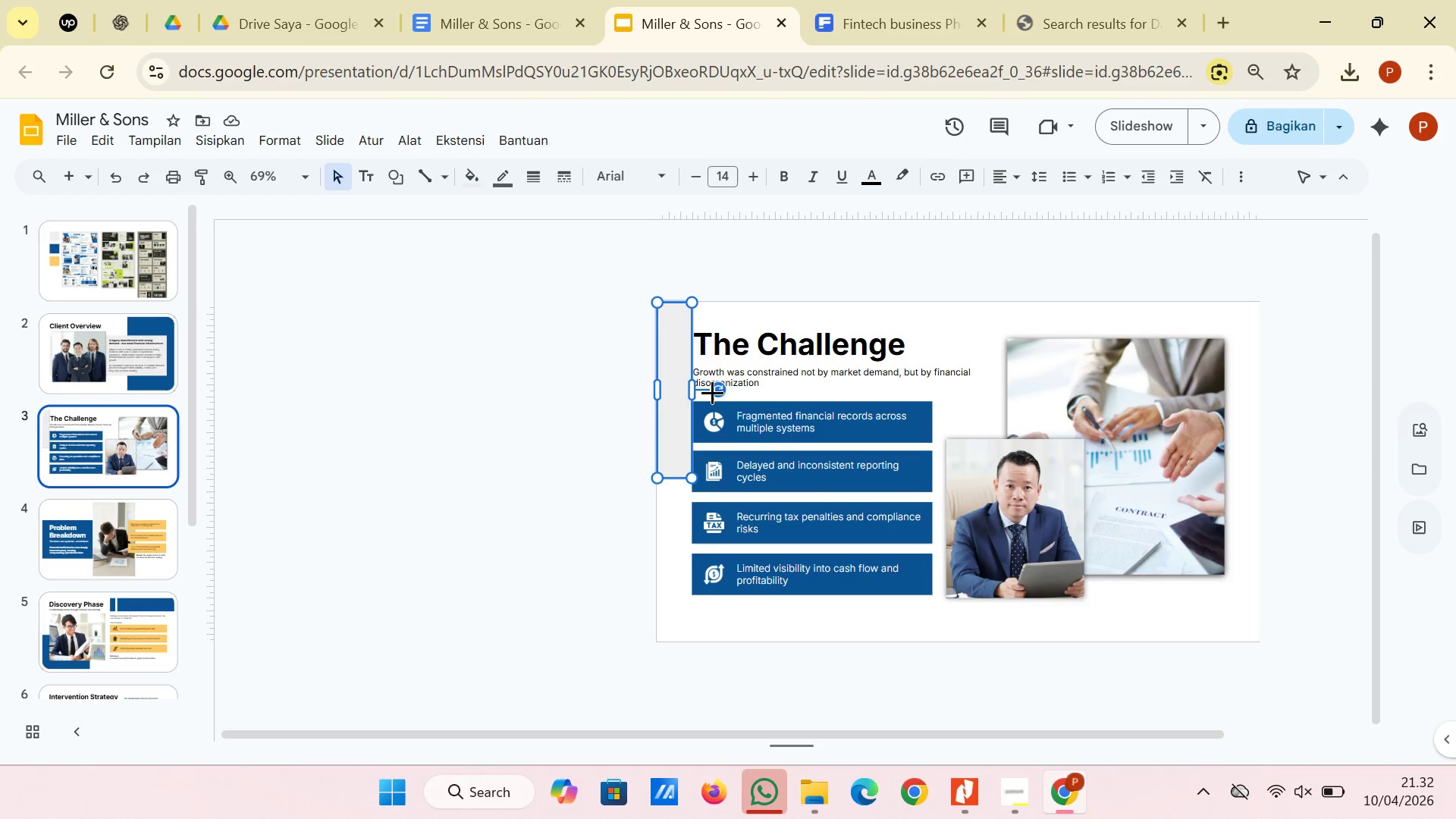 
left_click([593, 425])
 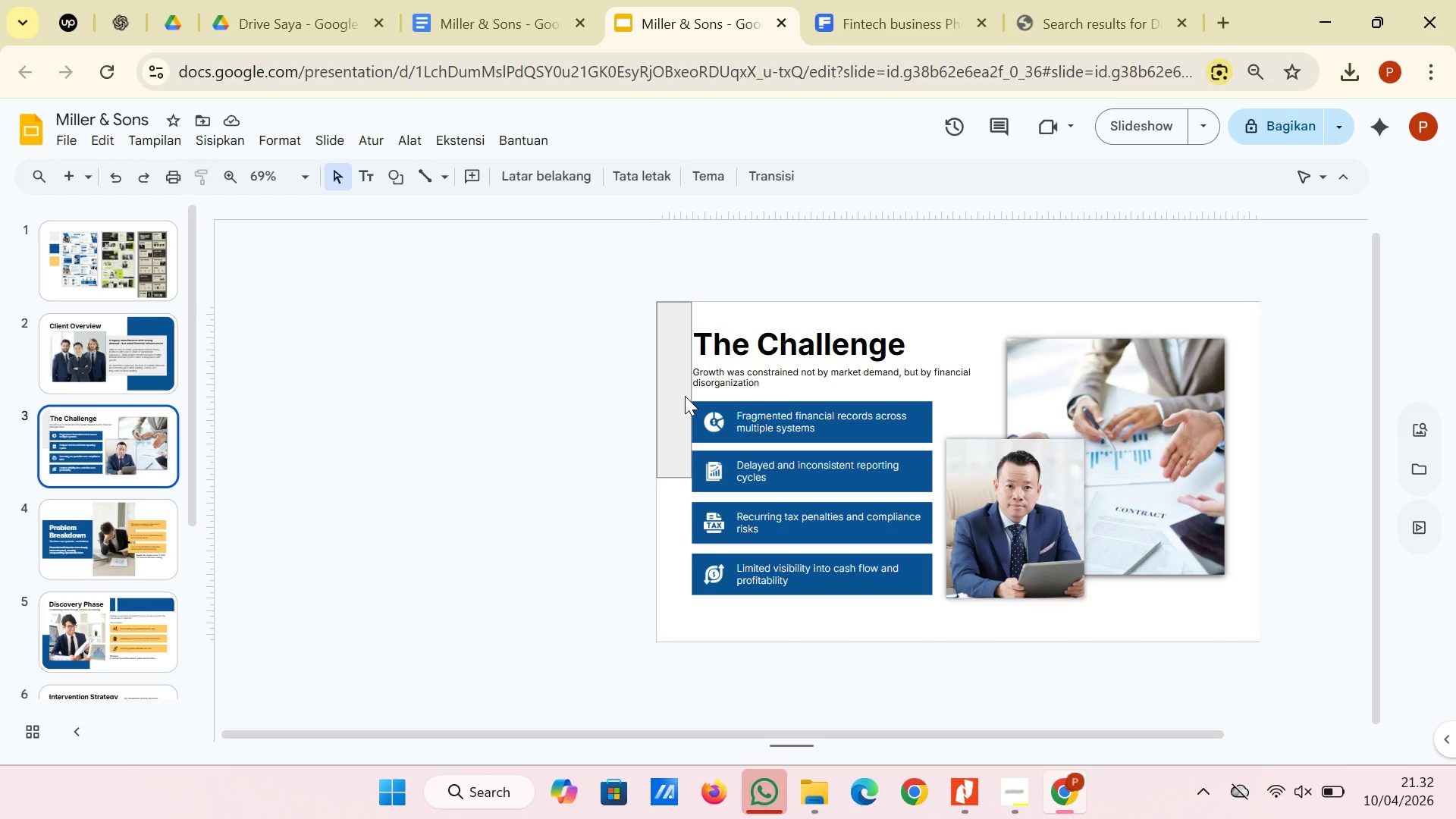 
left_click([685, 396])
 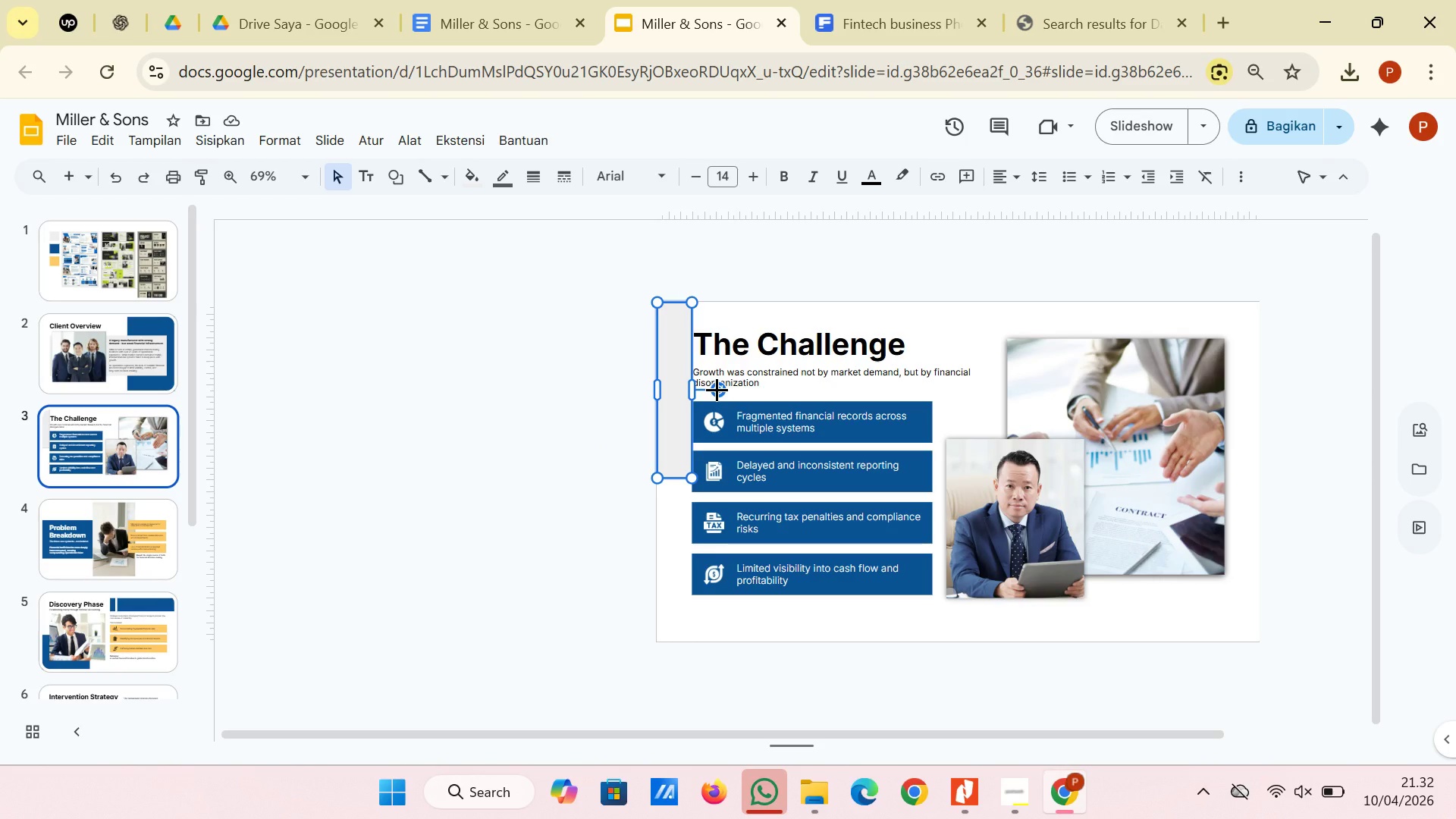 
left_click_drag(start_coordinate=[615, 410], to_coordinate=[636, 458])
 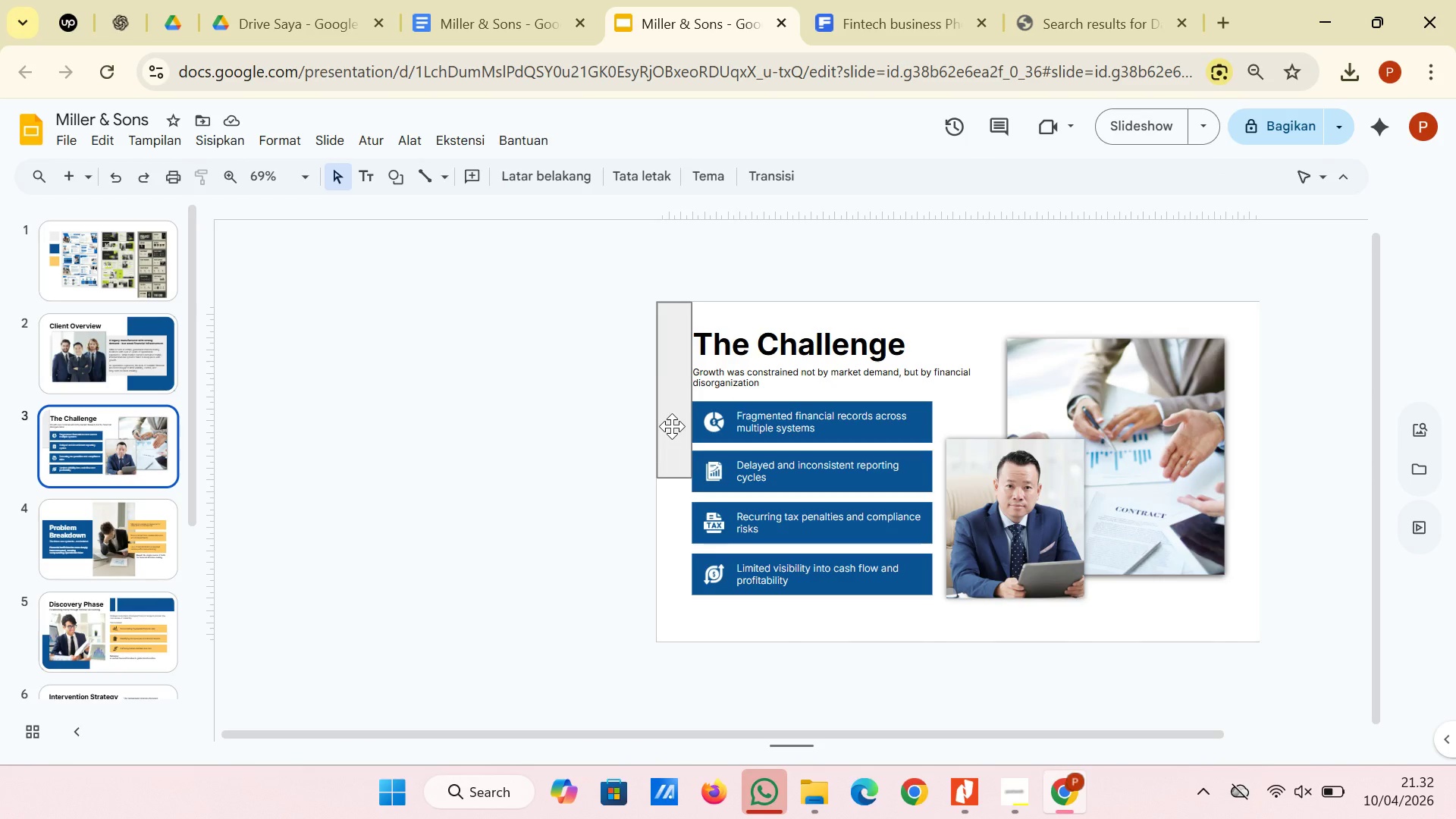 
left_click([672, 426])
 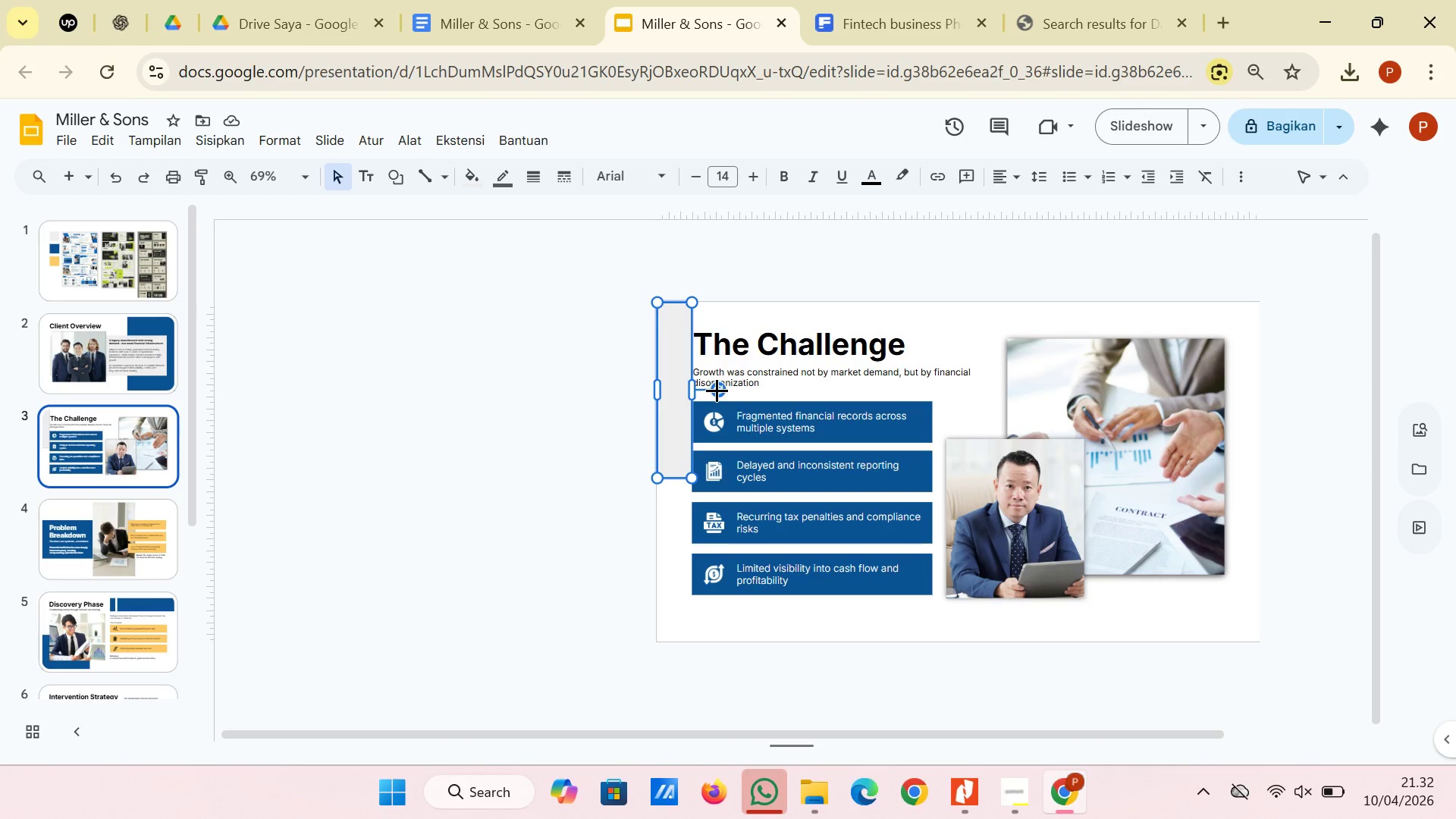 
left_click([717, 390])
 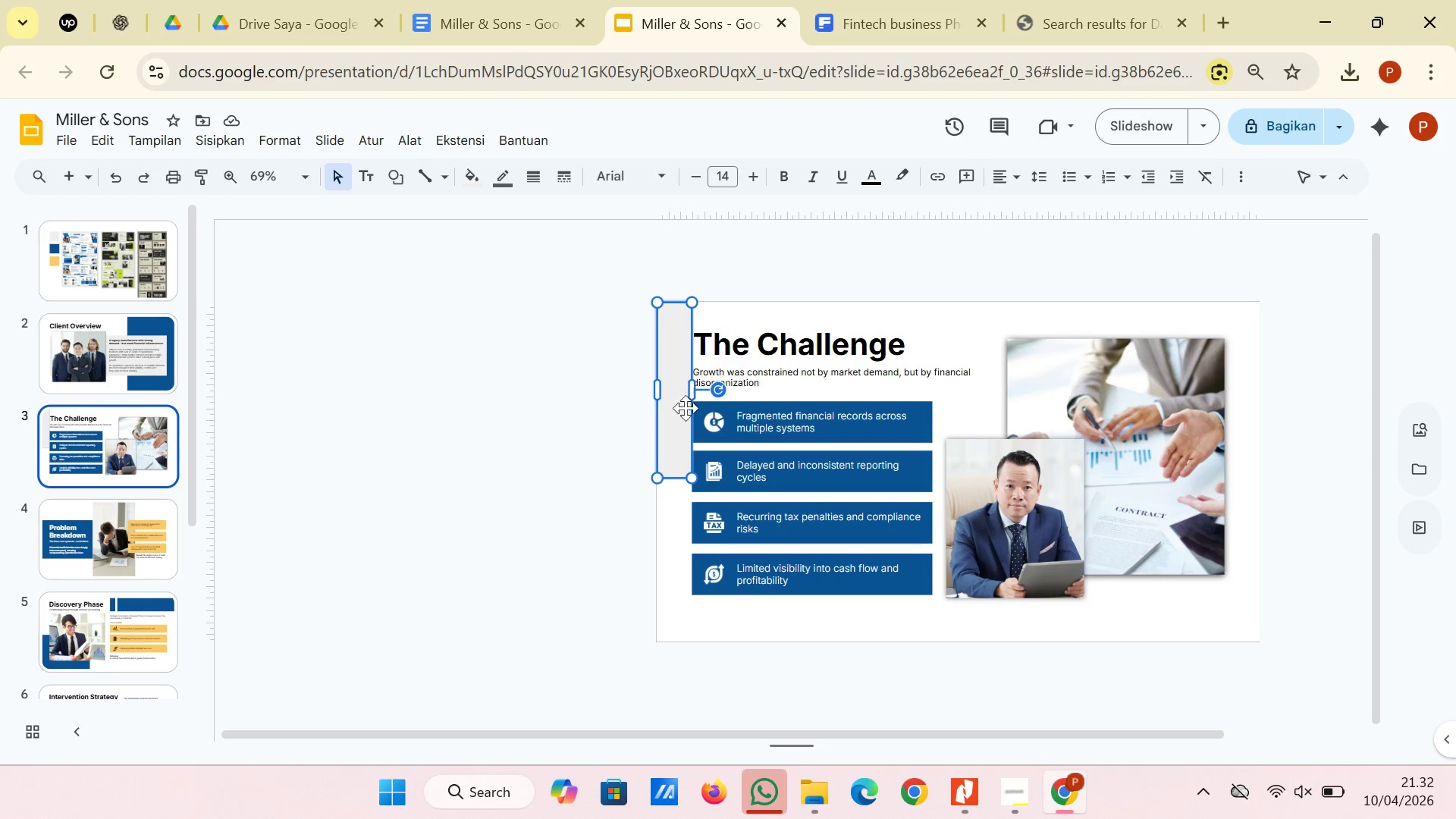 
left_click([665, 415])
 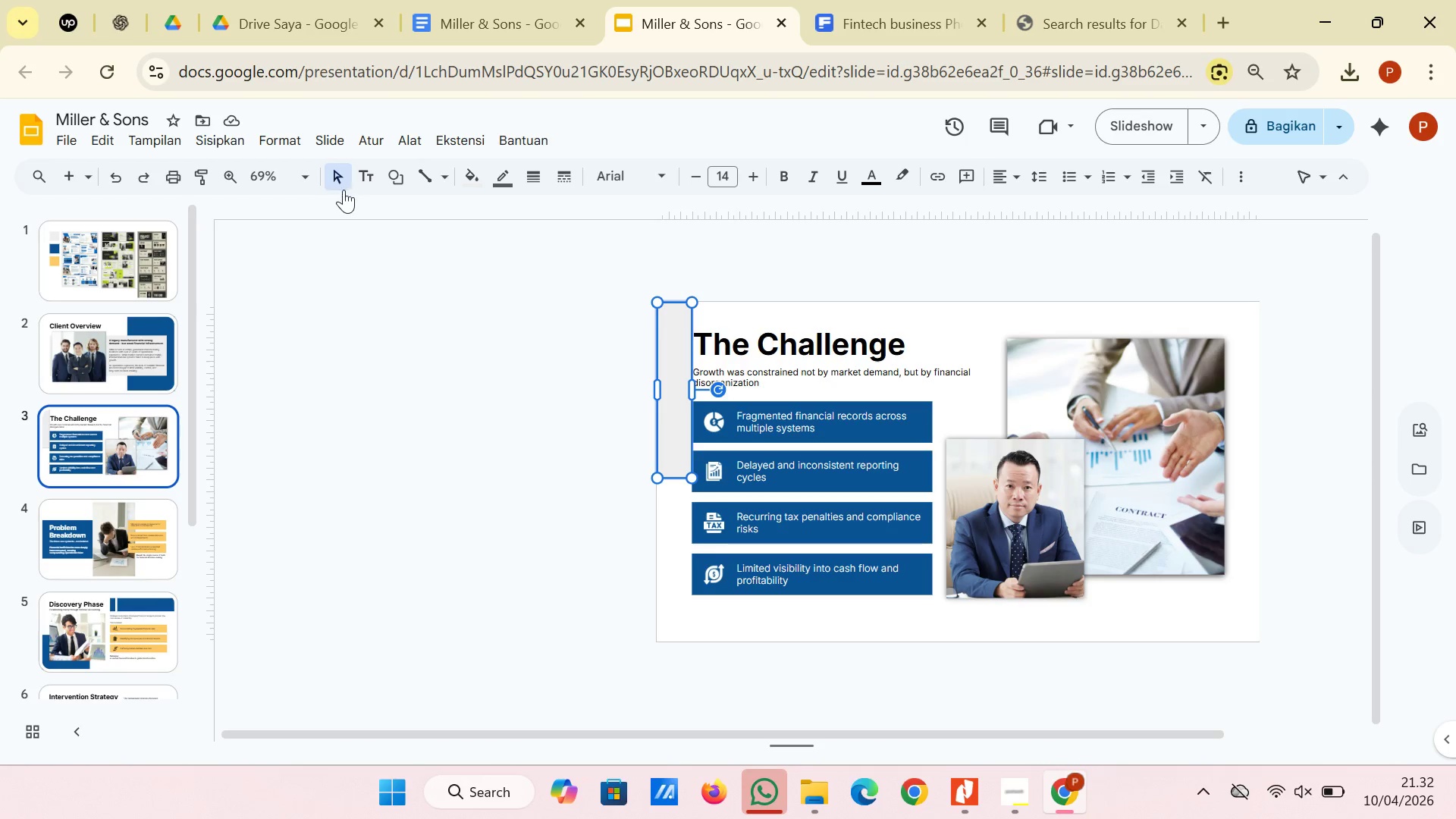 
left_click([344, 190])
 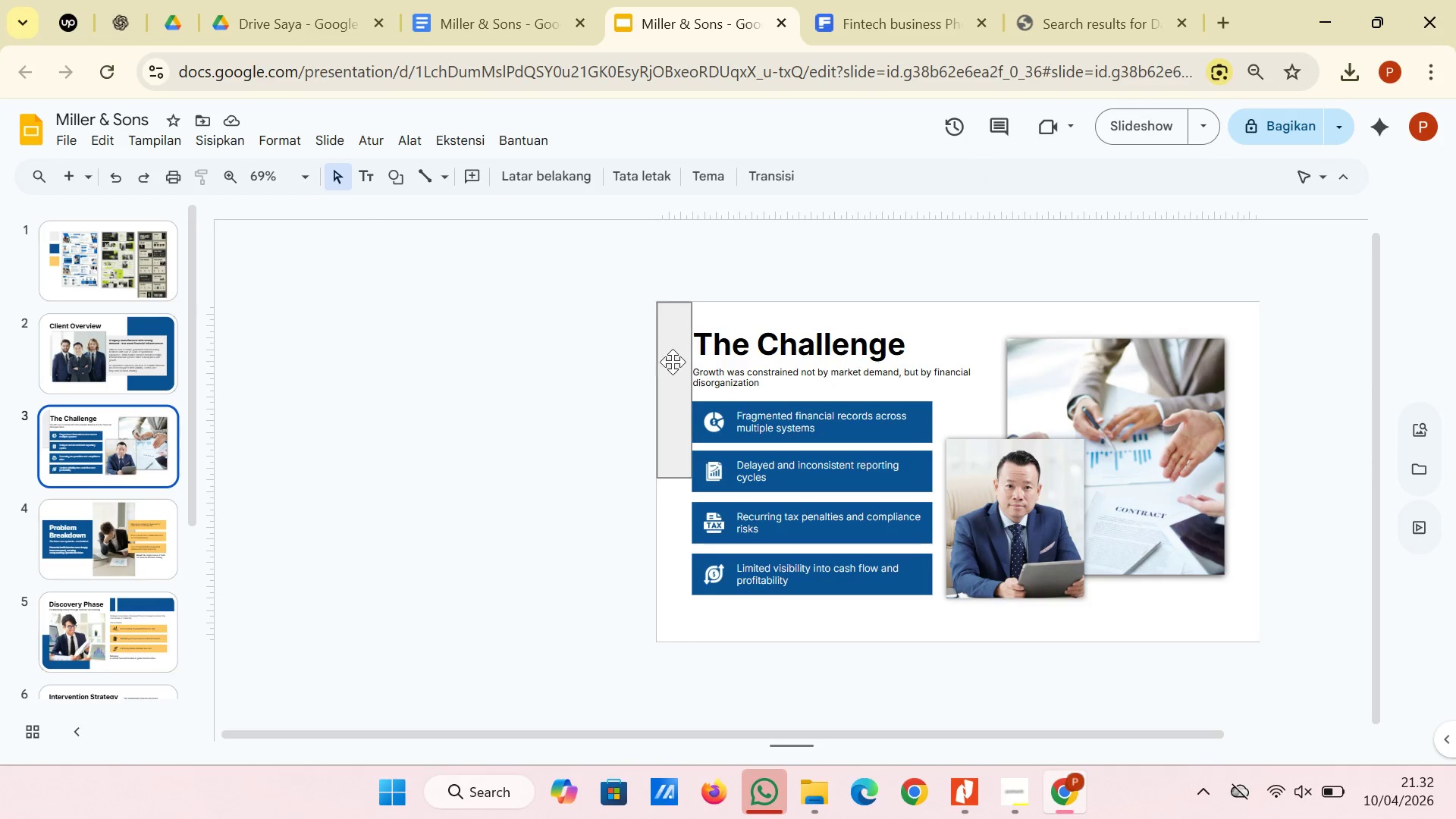 
left_click([673, 362])
 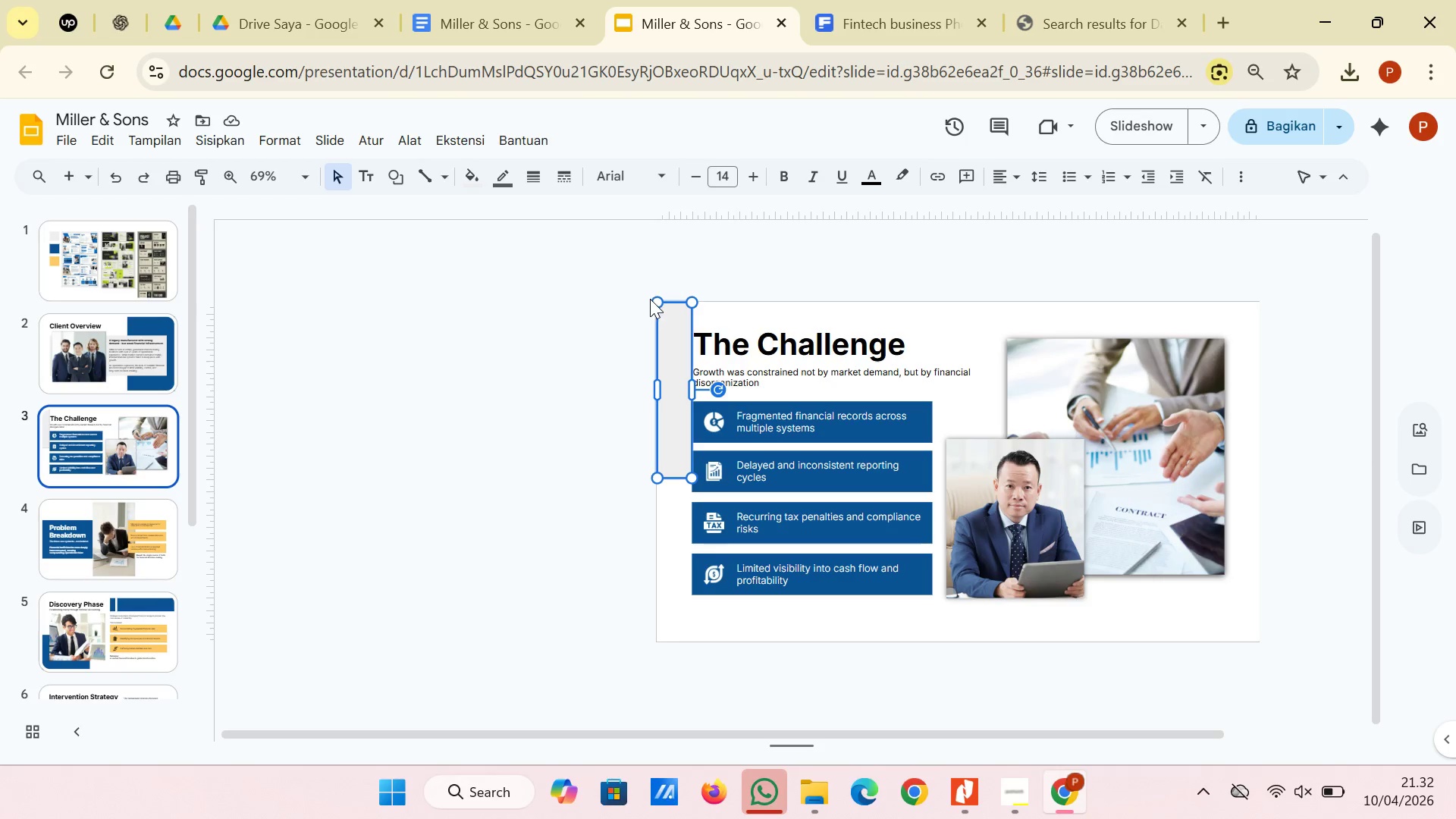 
left_click_drag(start_coordinate=[680, 336], to_coordinate=[641, 410])
 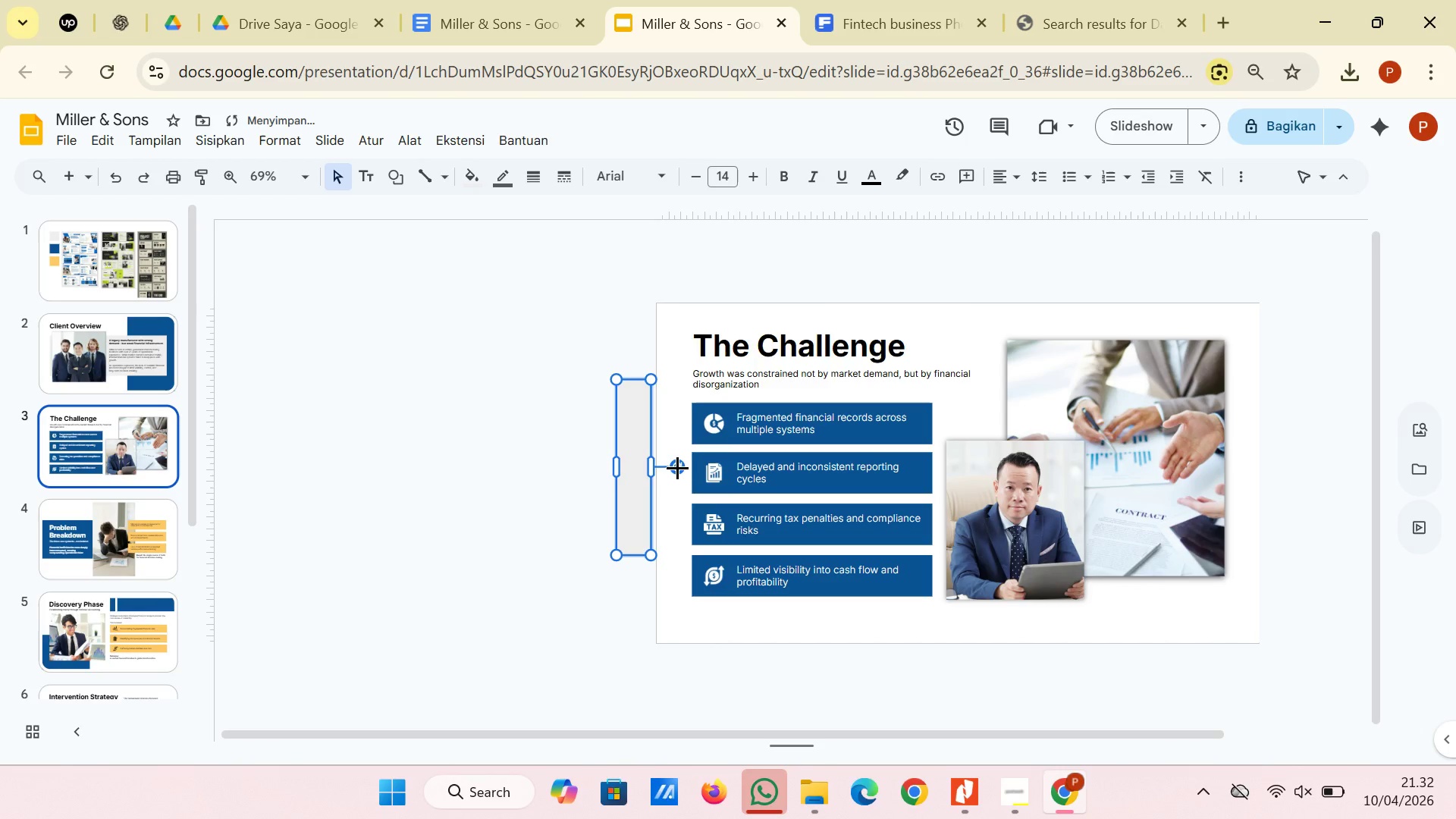 
left_click_drag(start_coordinate=[677, 467], to_coordinate=[632, 397])
 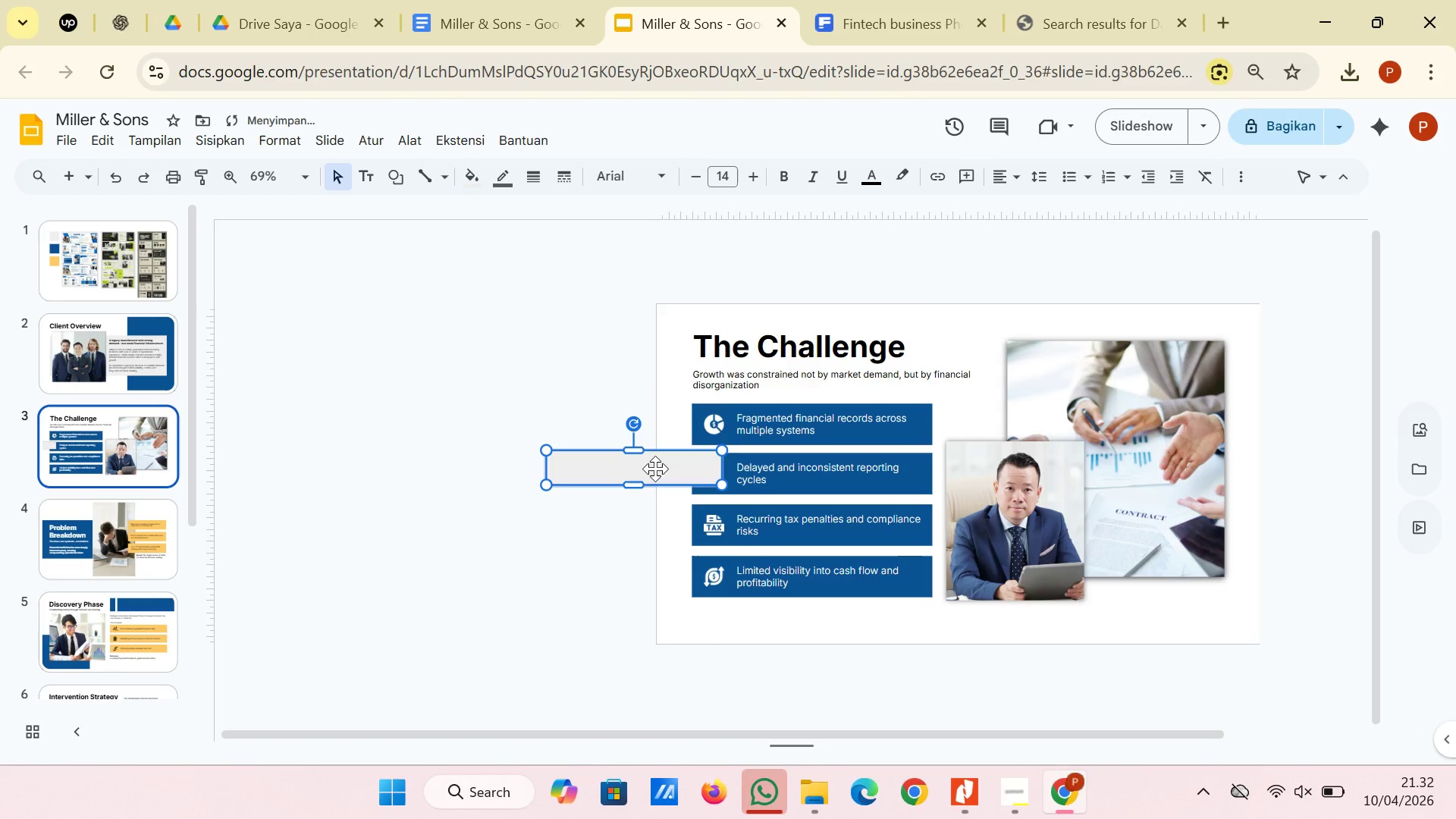 
left_click_drag(start_coordinate=[657, 470], to_coordinate=[770, 323])
 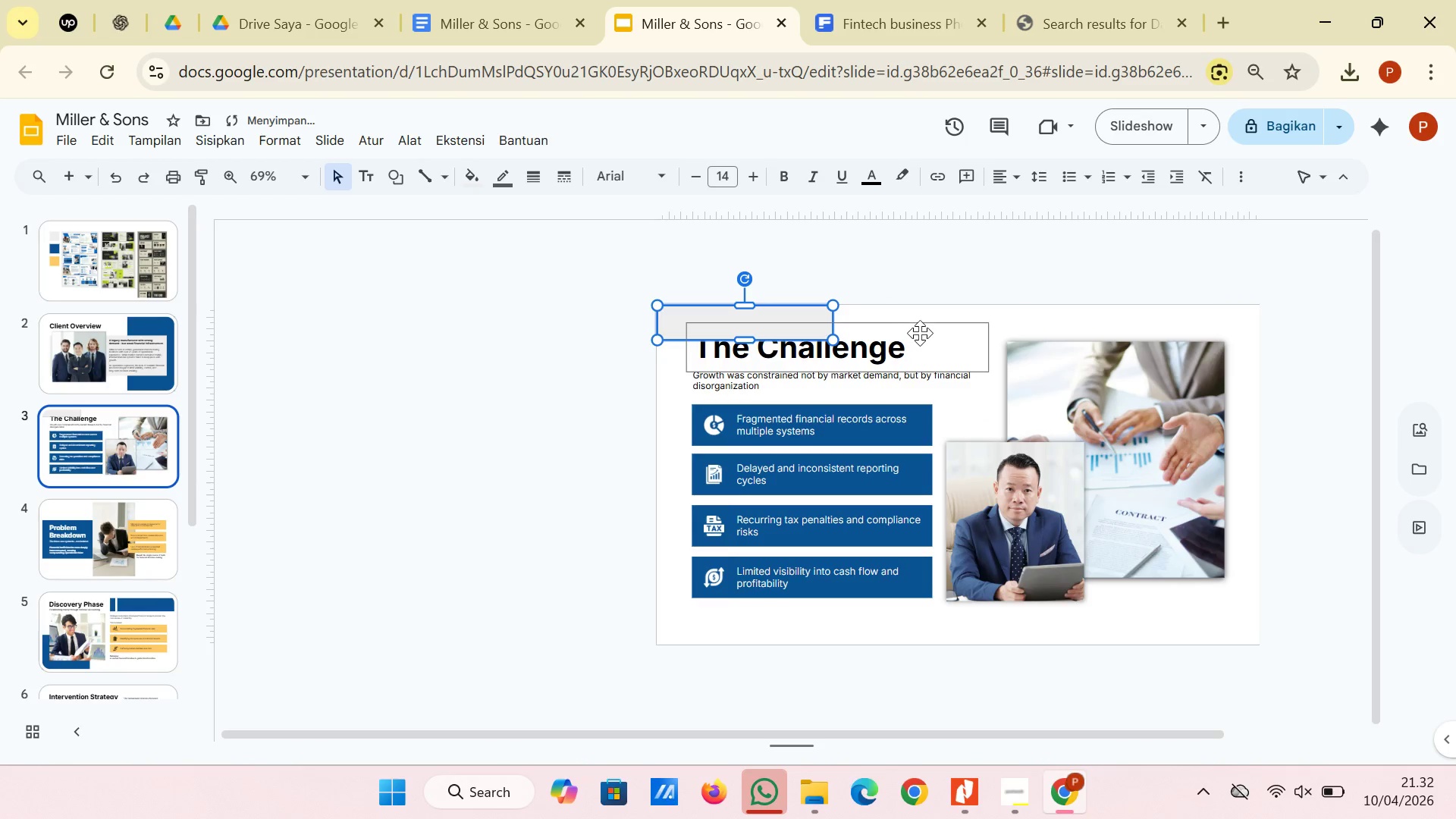 
left_click([920, 333])
 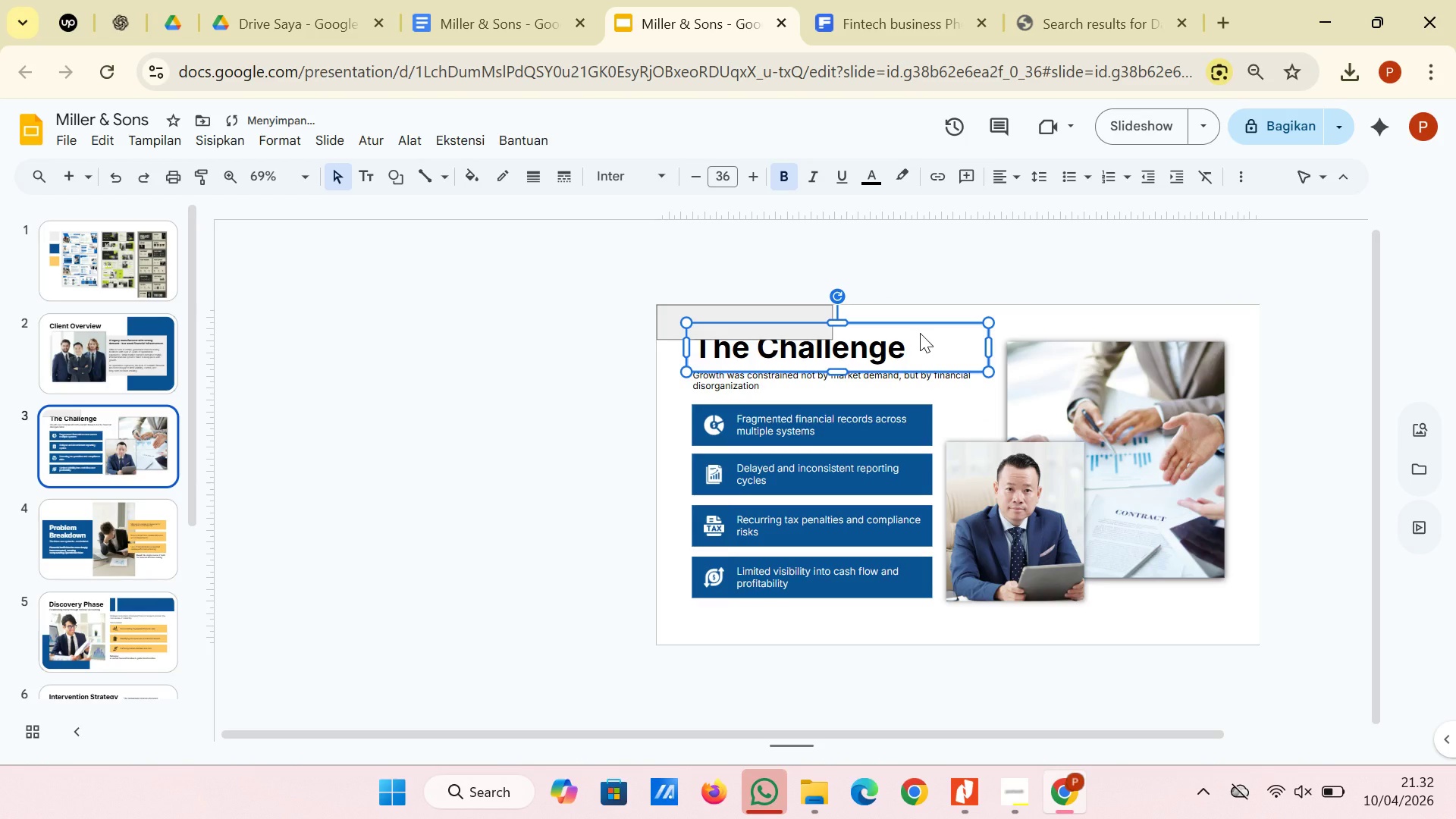 
key(ArrowDown)
 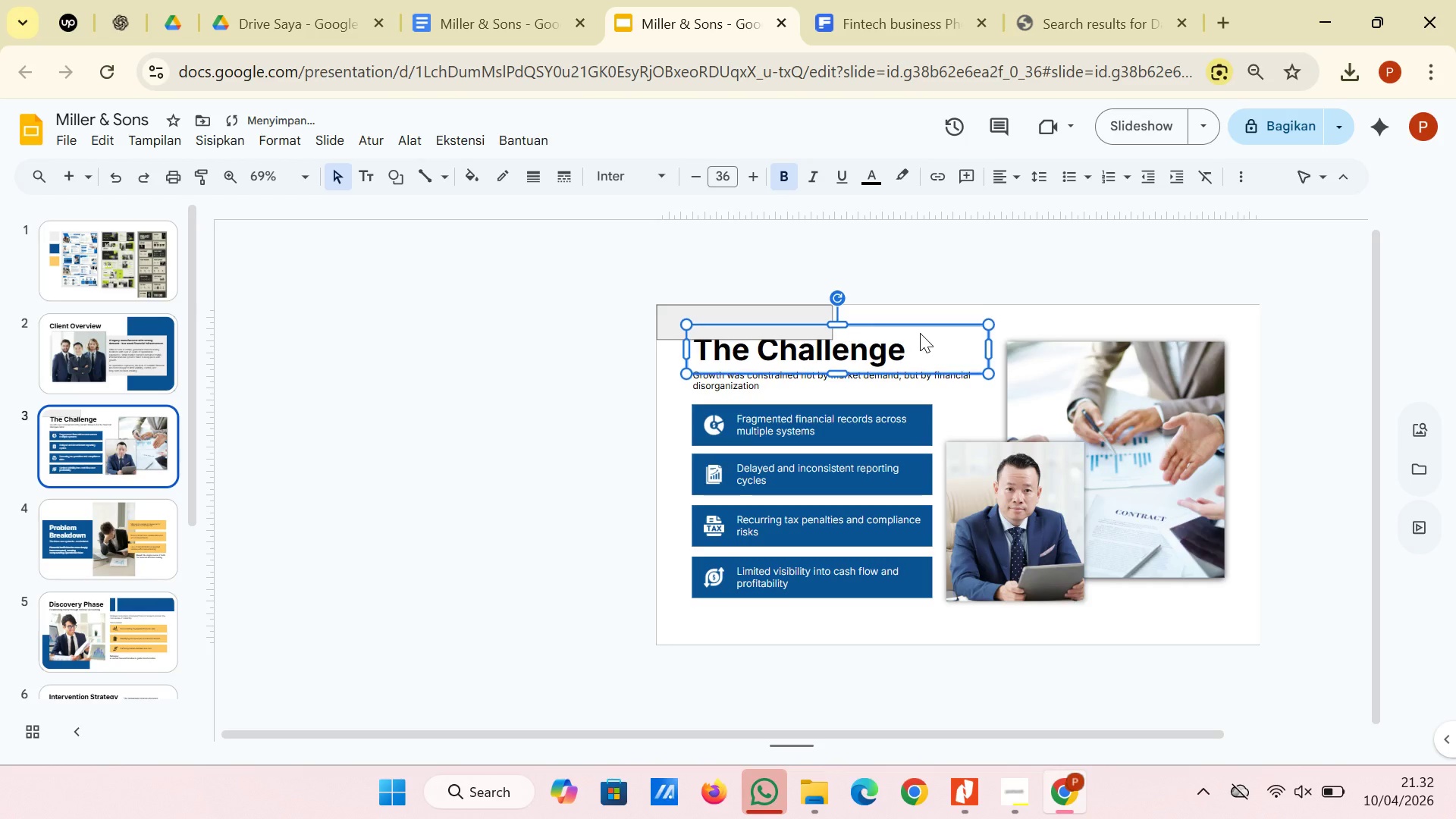 
key(ArrowDown)
 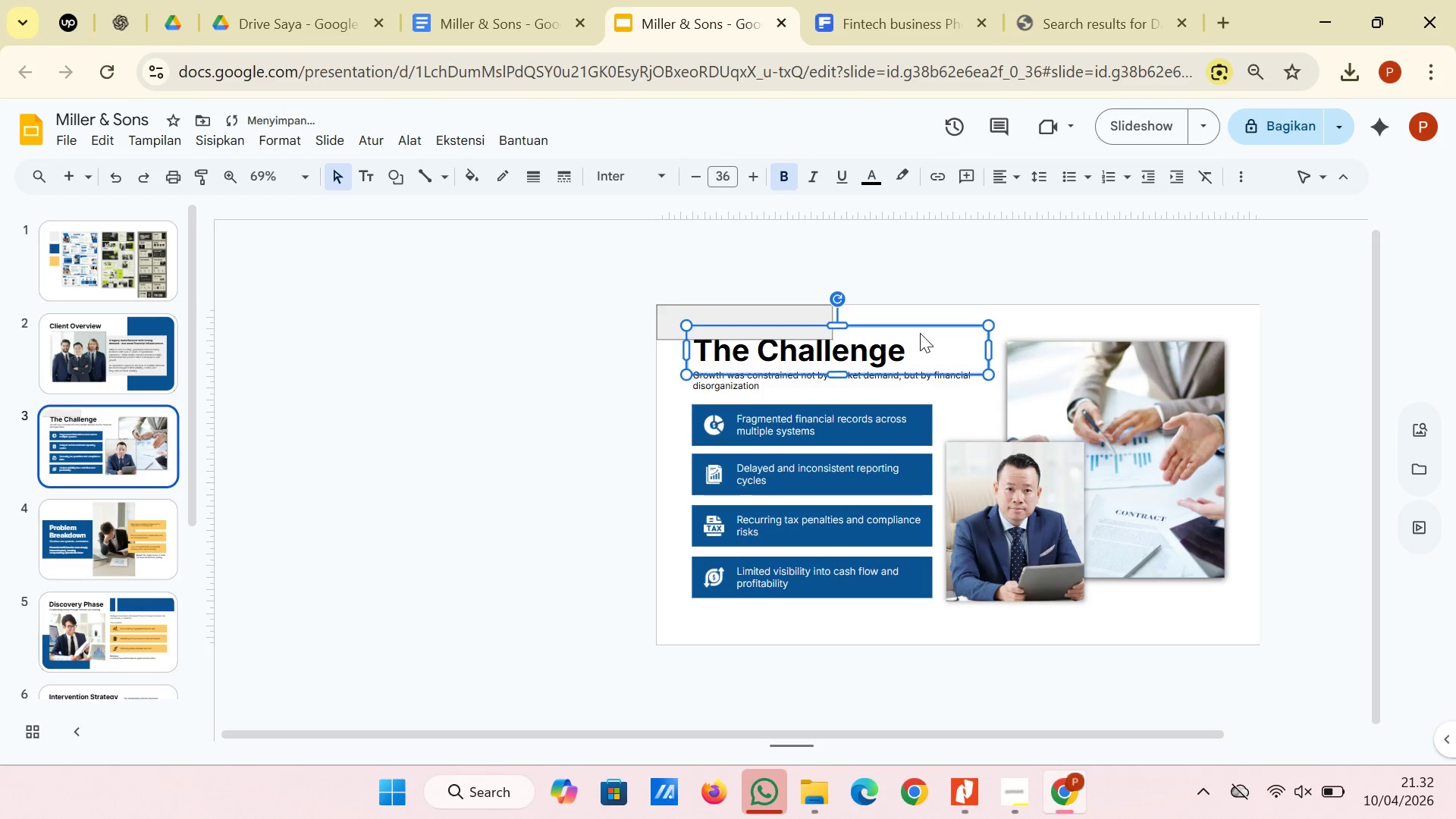 
key(ArrowDown)
 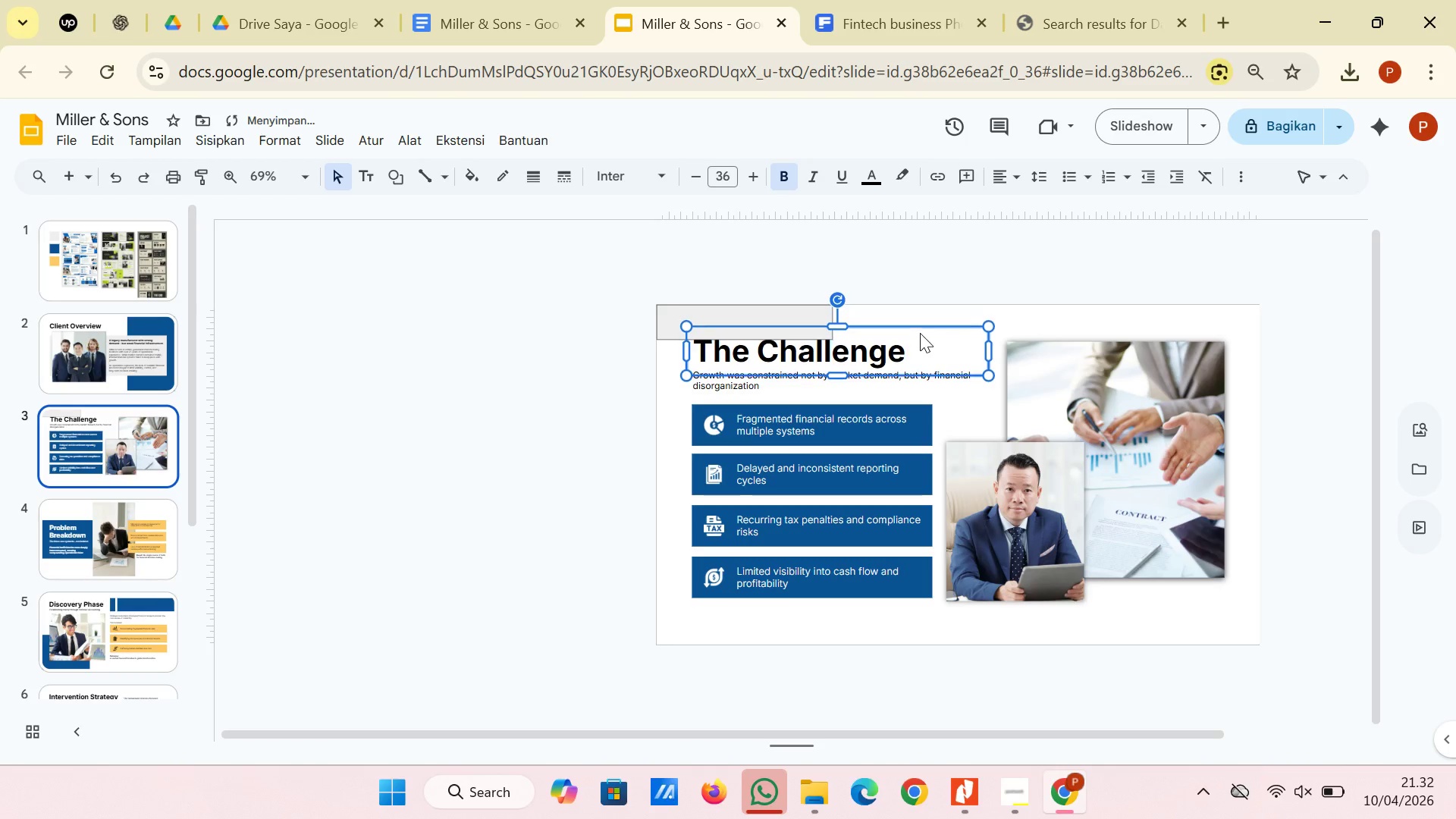 
key(ArrowDown)
 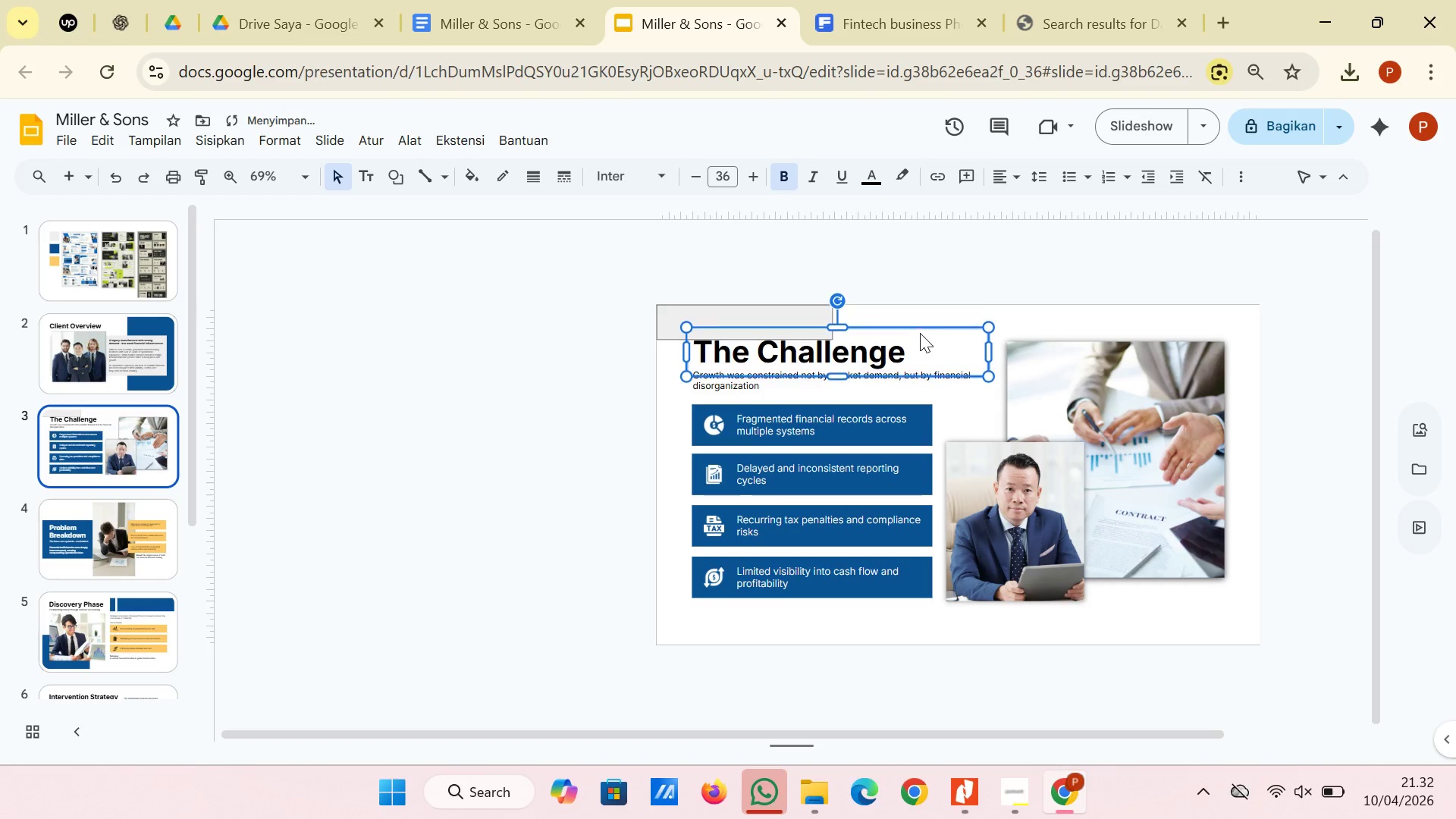 
key(ArrowDown)
 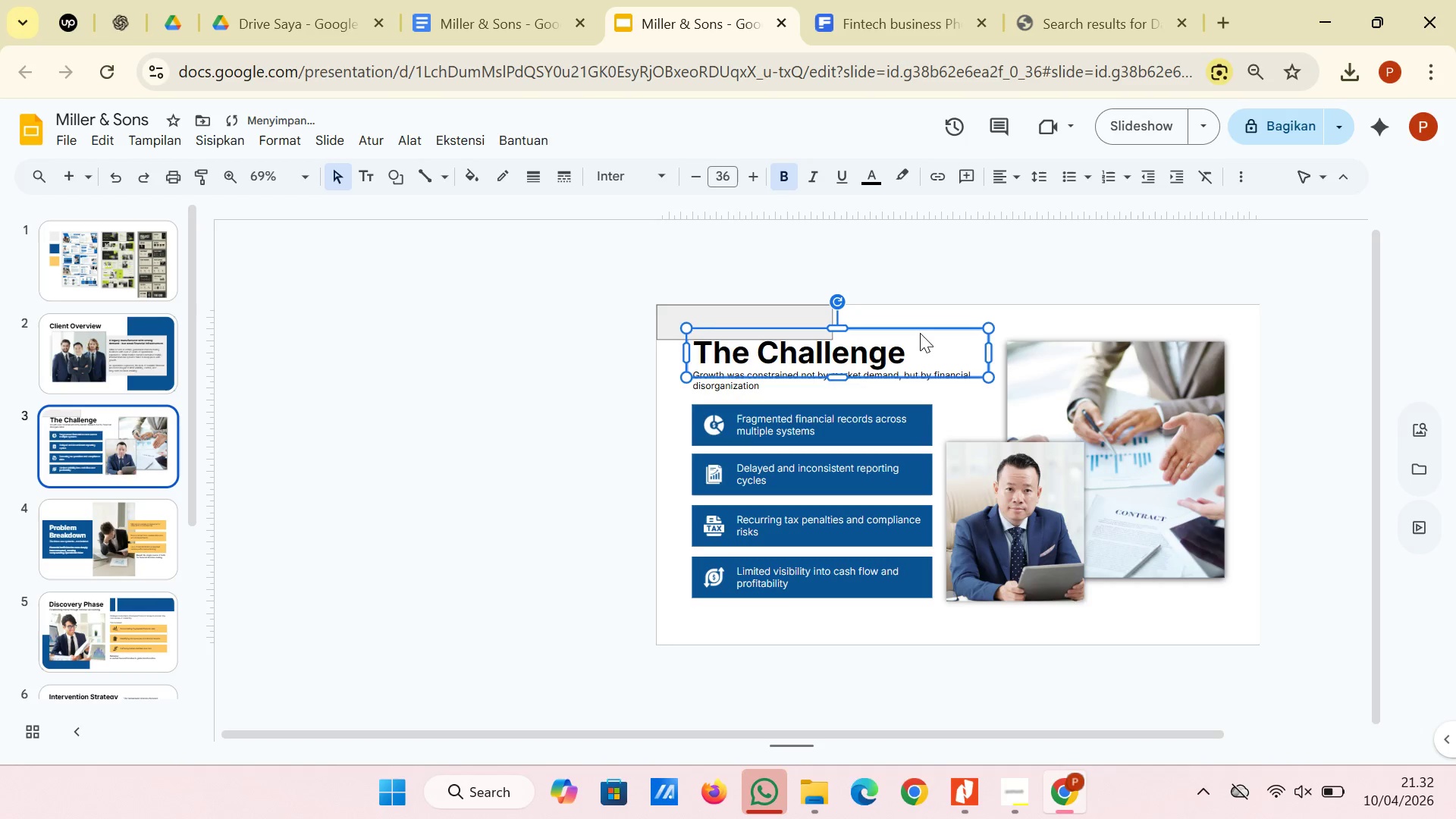 
key(ArrowDown)
 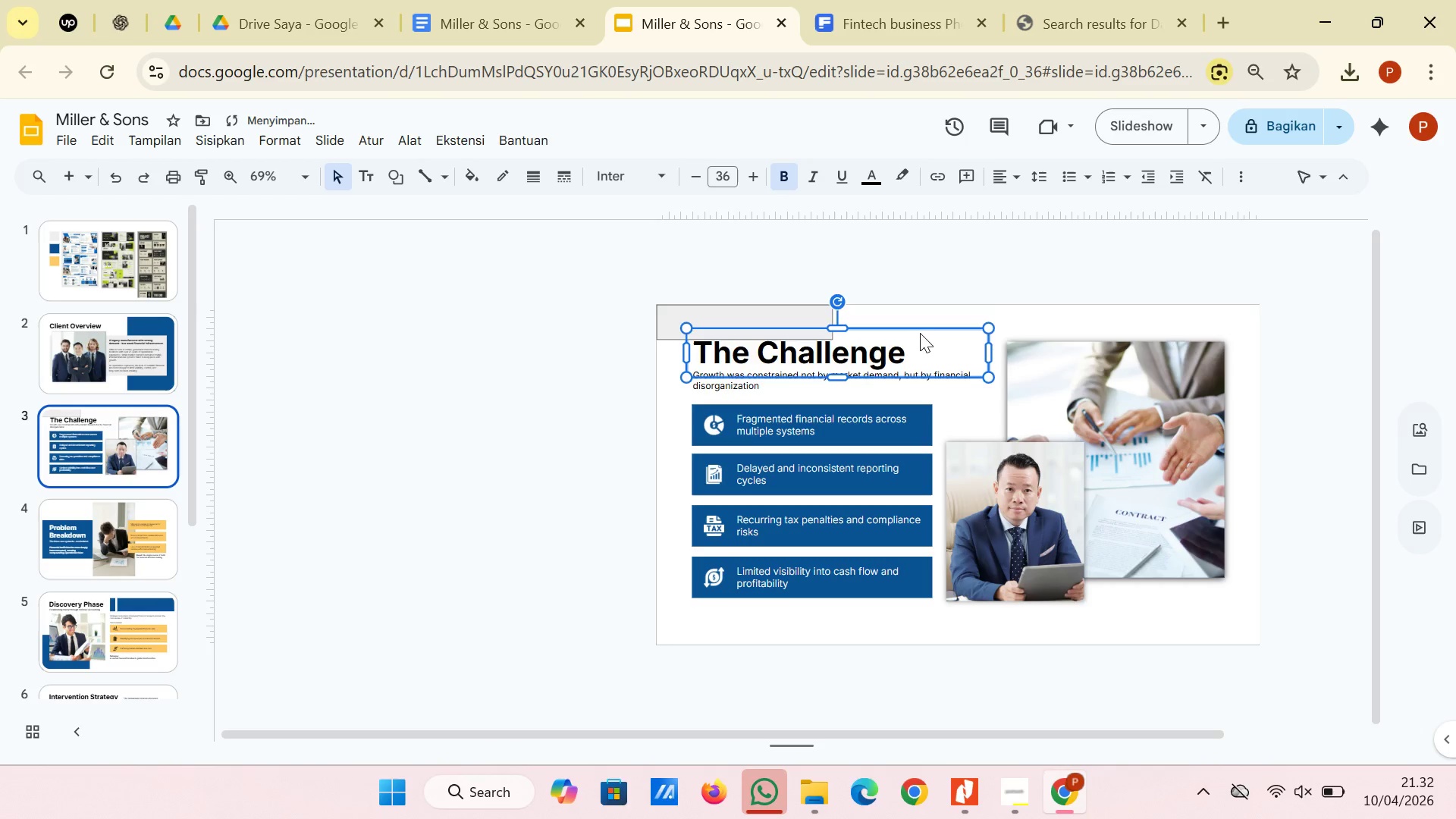 
key(ArrowUp)
 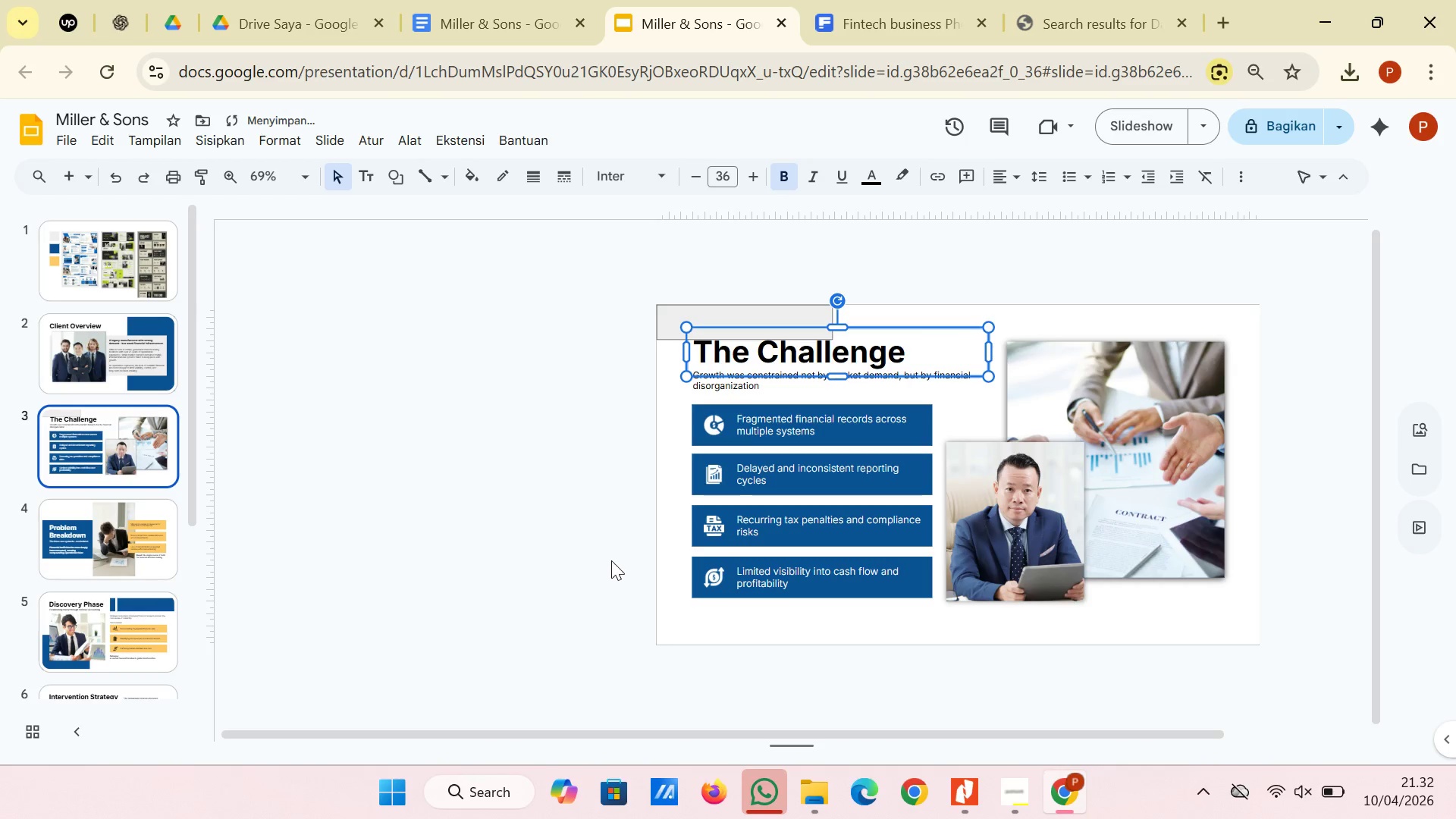 
left_click([626, 426])
 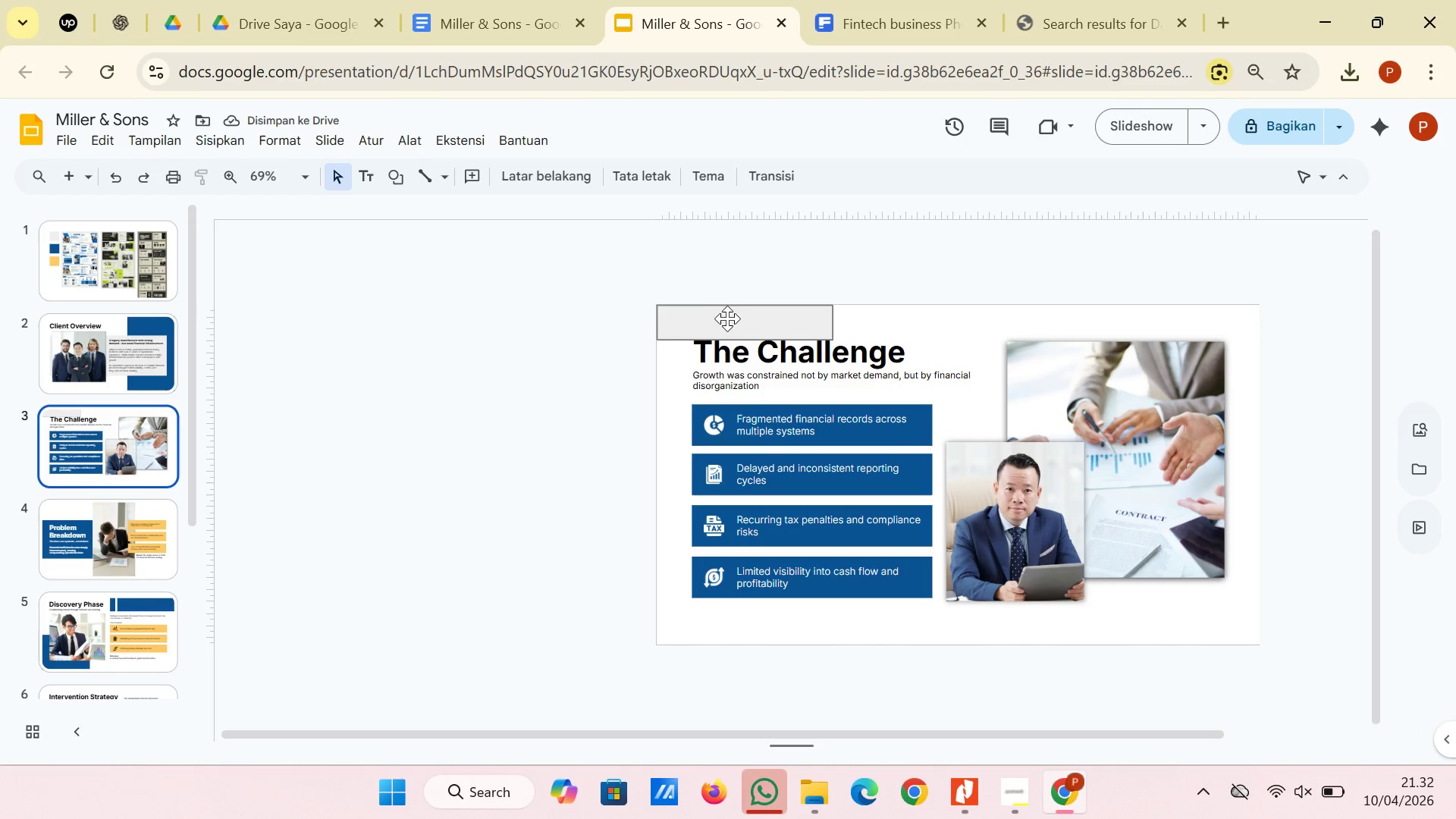 
left_click([727, 325])
 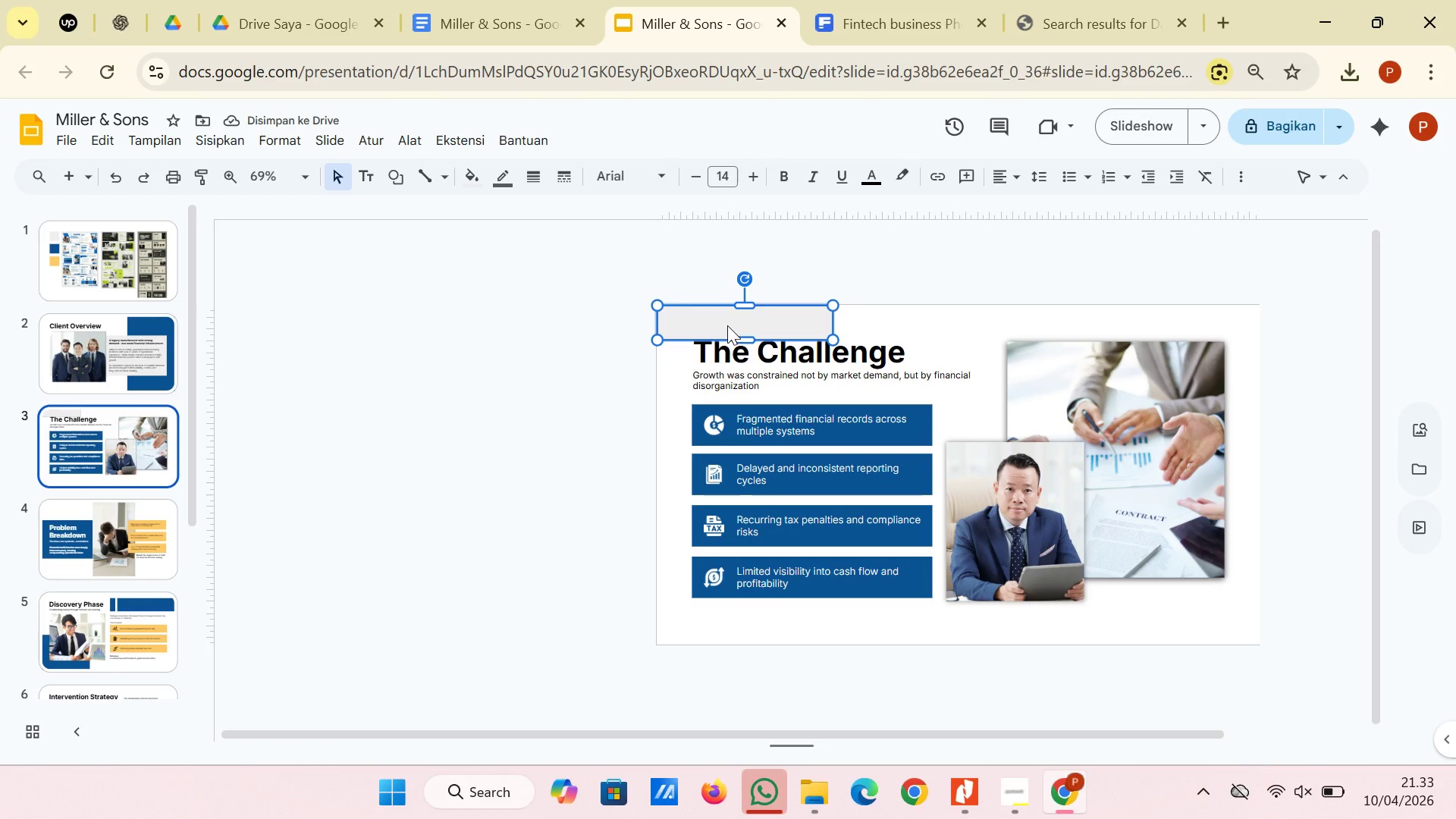 
key(Control+ControlLeft)
 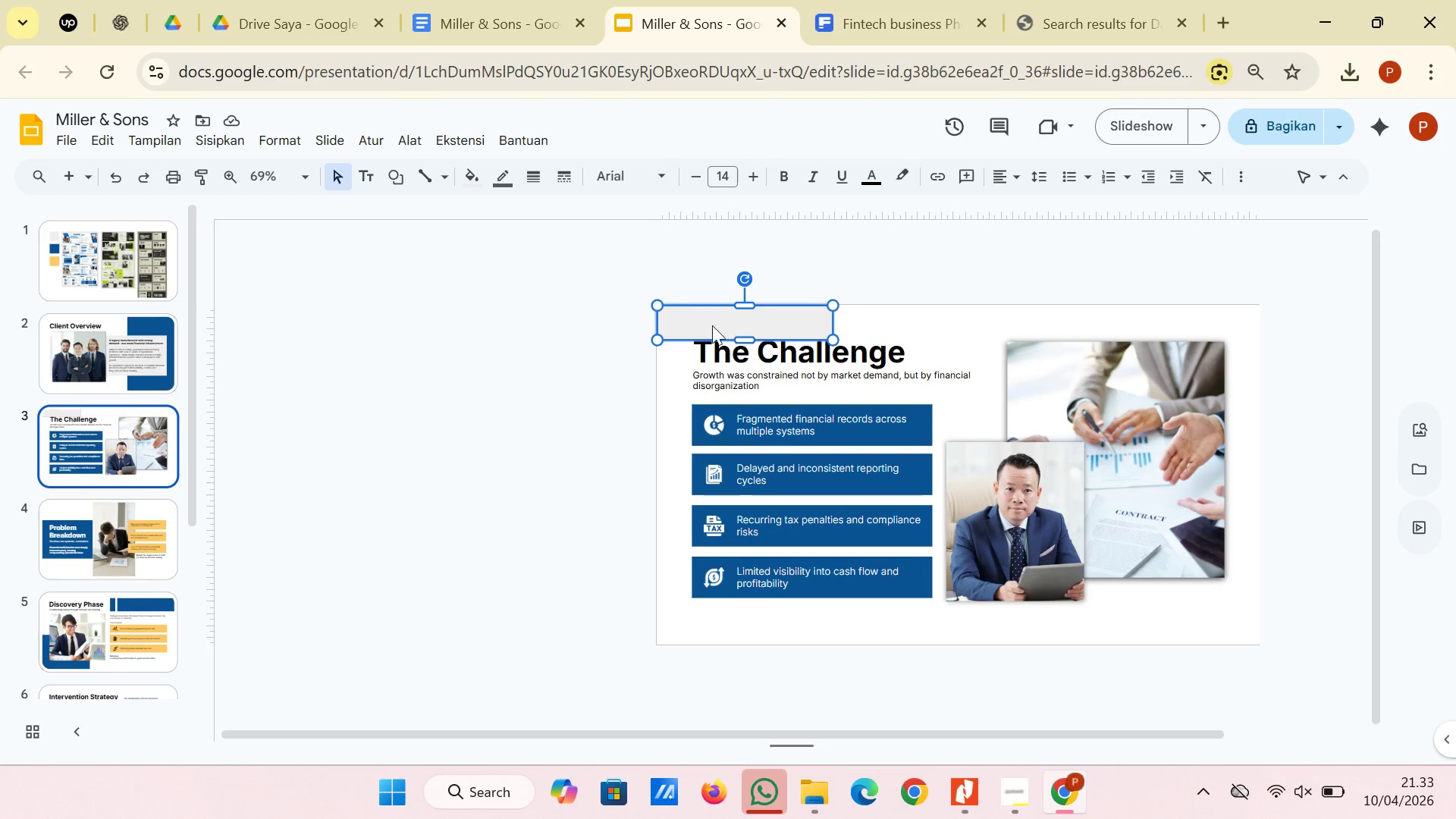 
left_click_drag(start_coordinate=[708, 325], to_coordinate=[814, 627])
 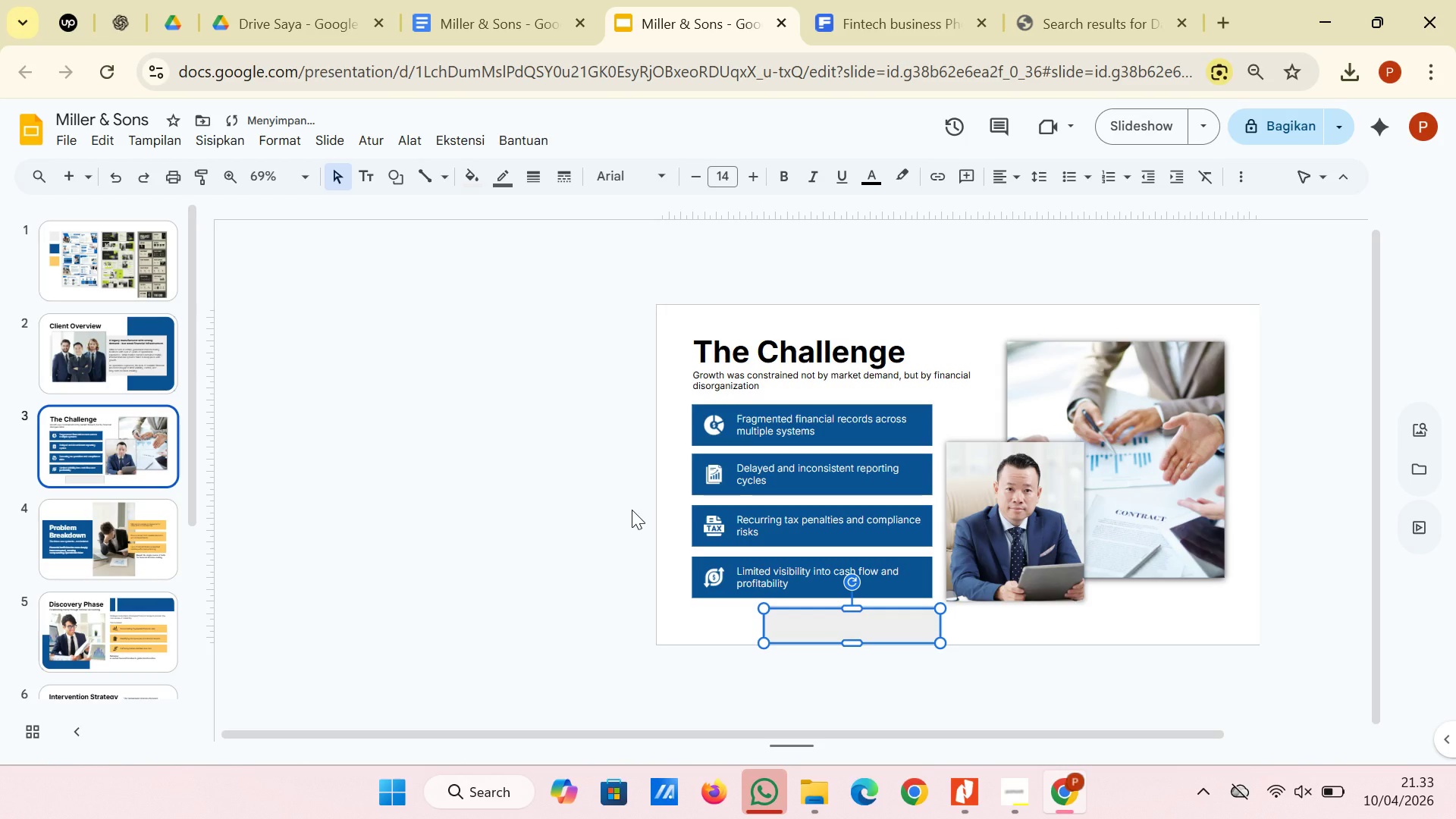 
left_click([632, 510])
 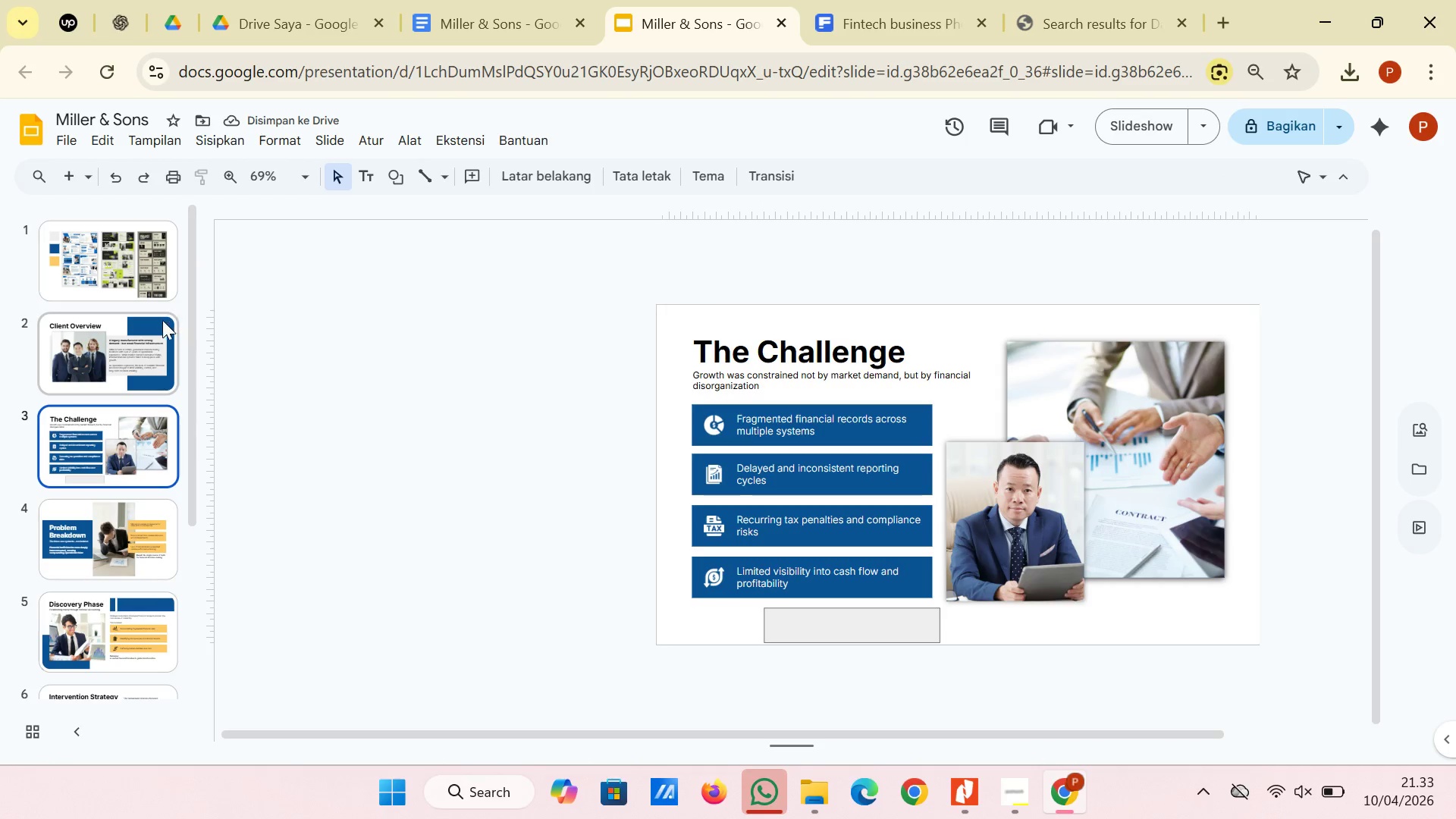 
left_click([160, 323])
 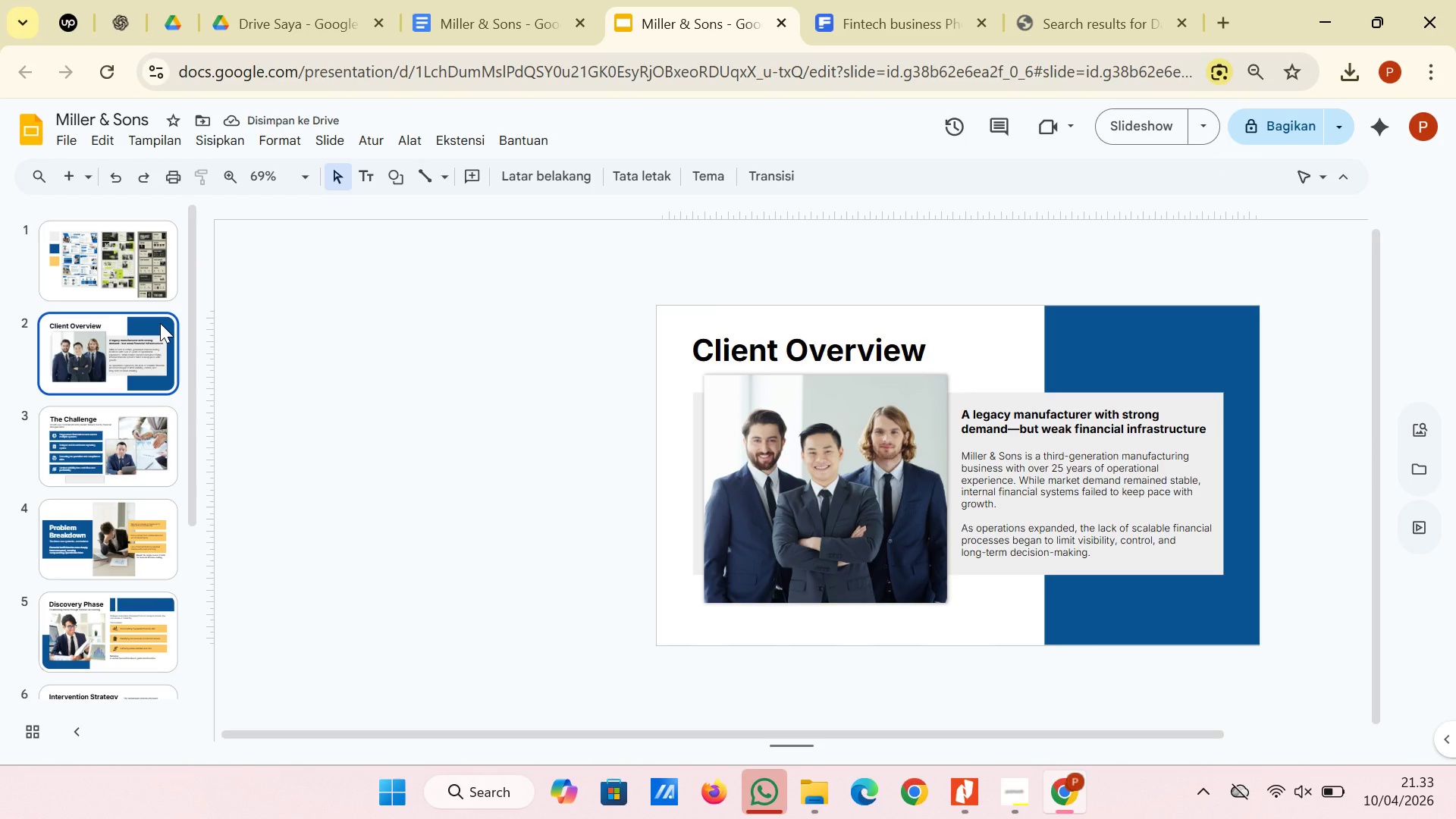 
key(Control+V)
 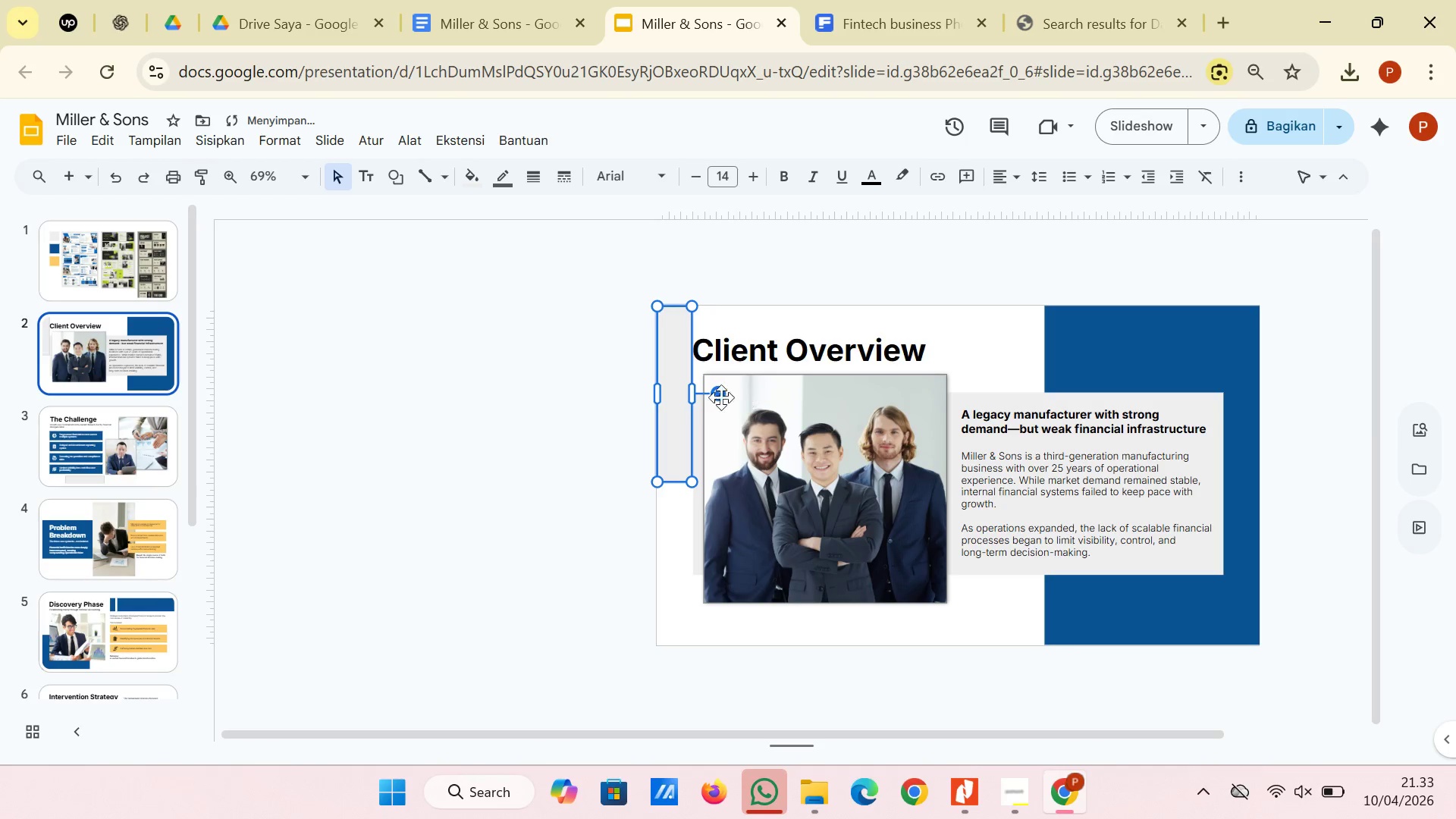 
left_click_drag(start_coordinate=[717, 392], to_coordinate=[673, 300])
 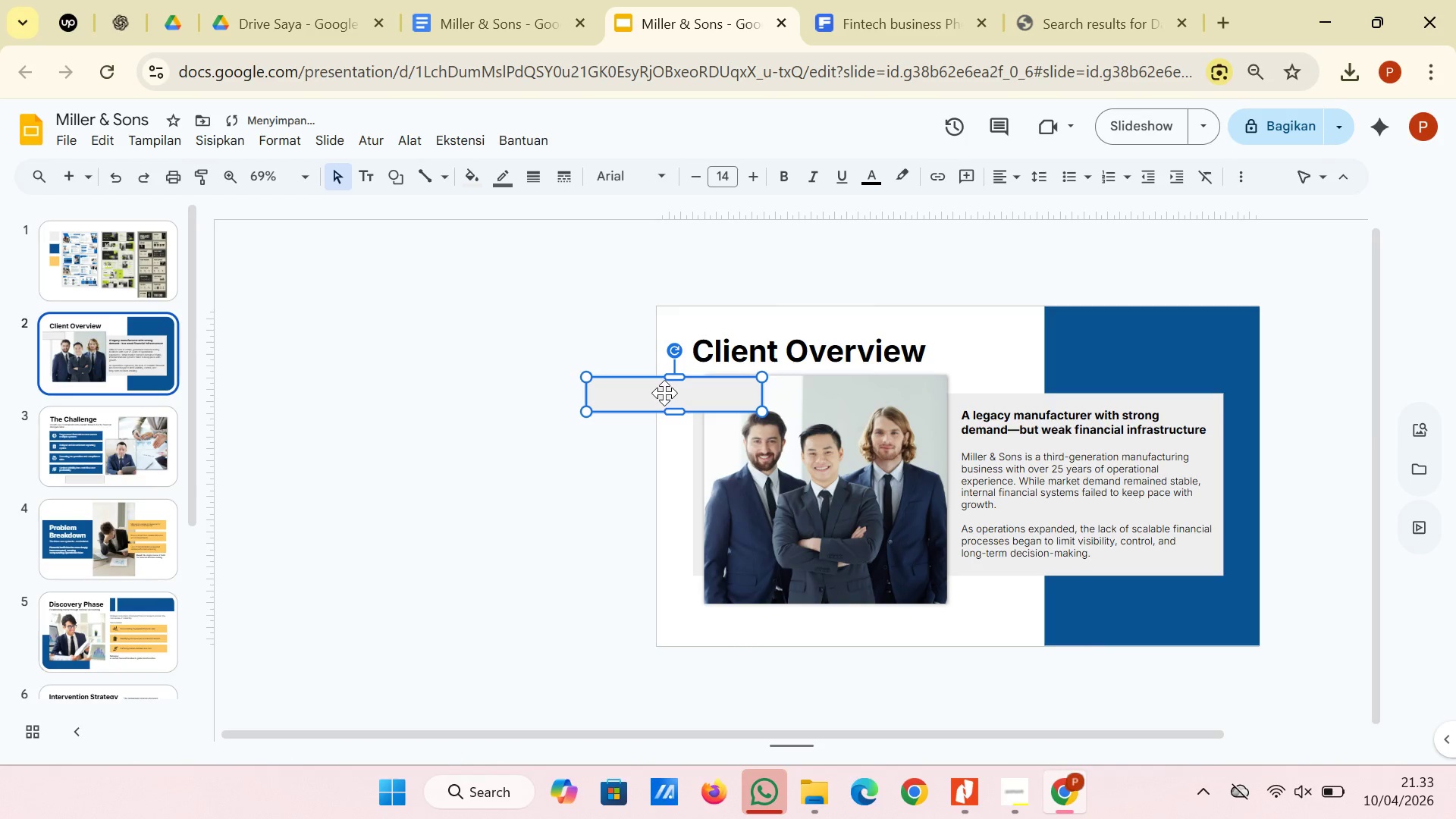 
left_click_drag(start_coordinate=[658, 393], to_coordinate=[844, 630])
 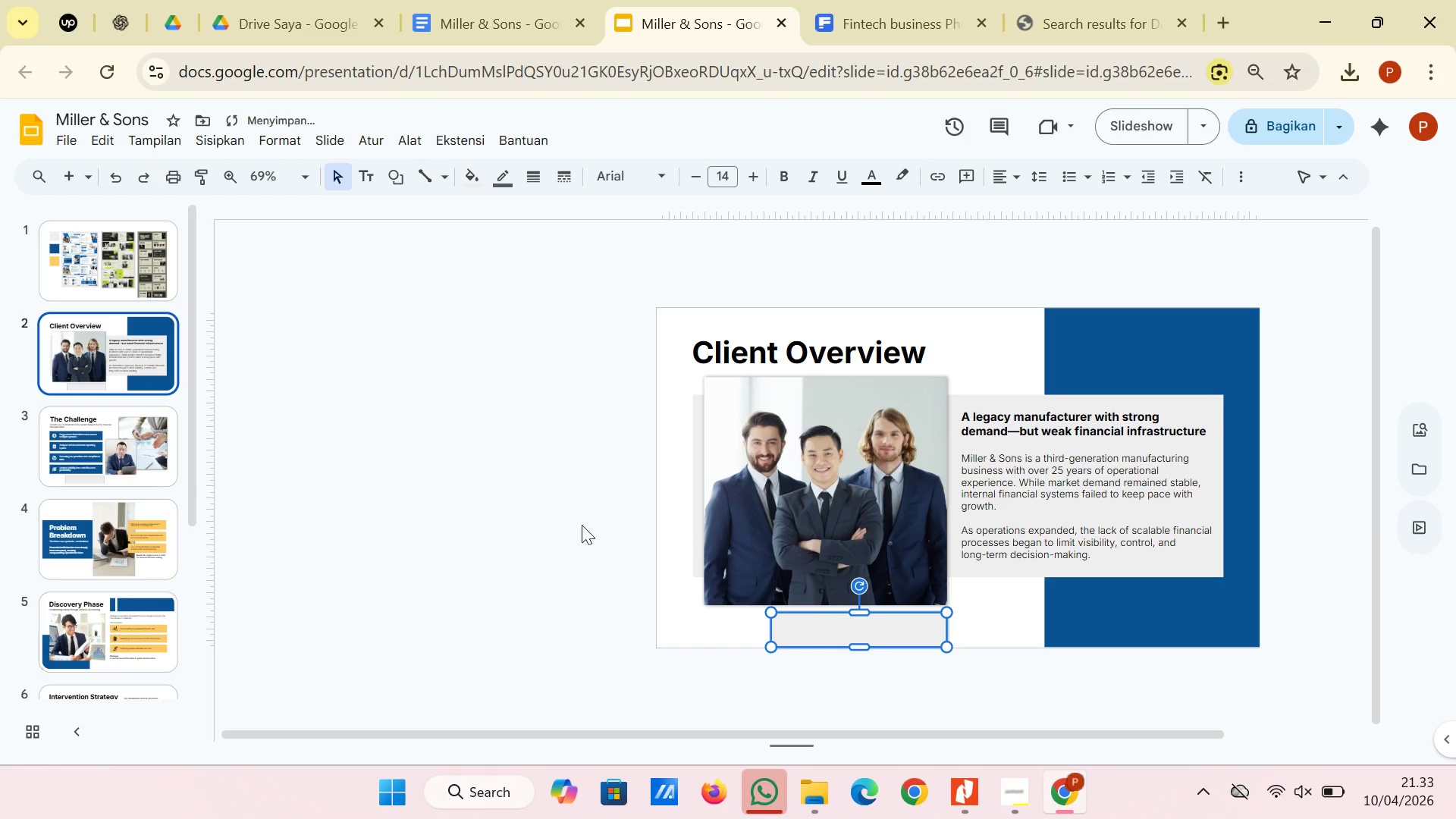 
left_click([583, 515])
 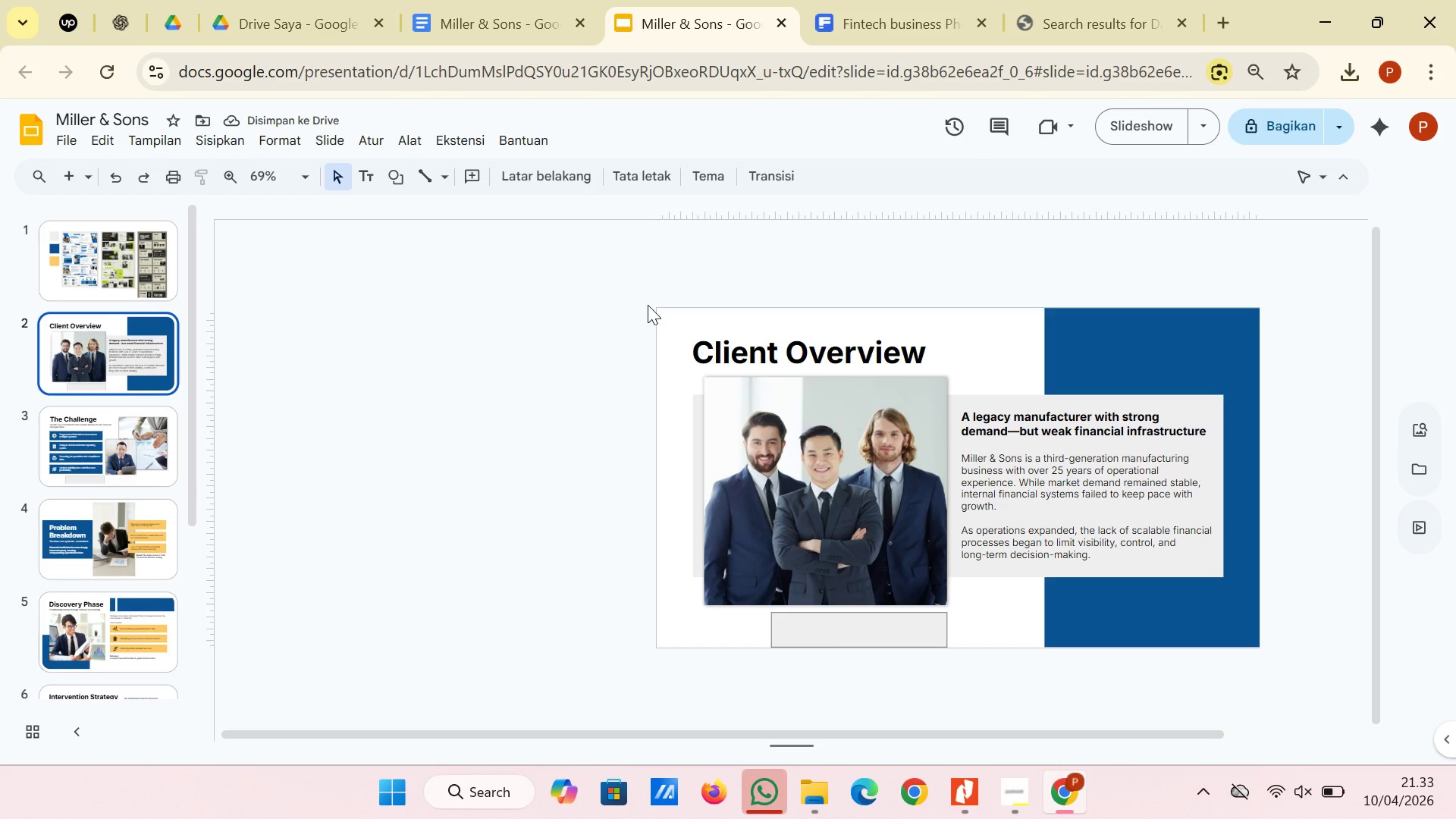 
wait(5.31)
 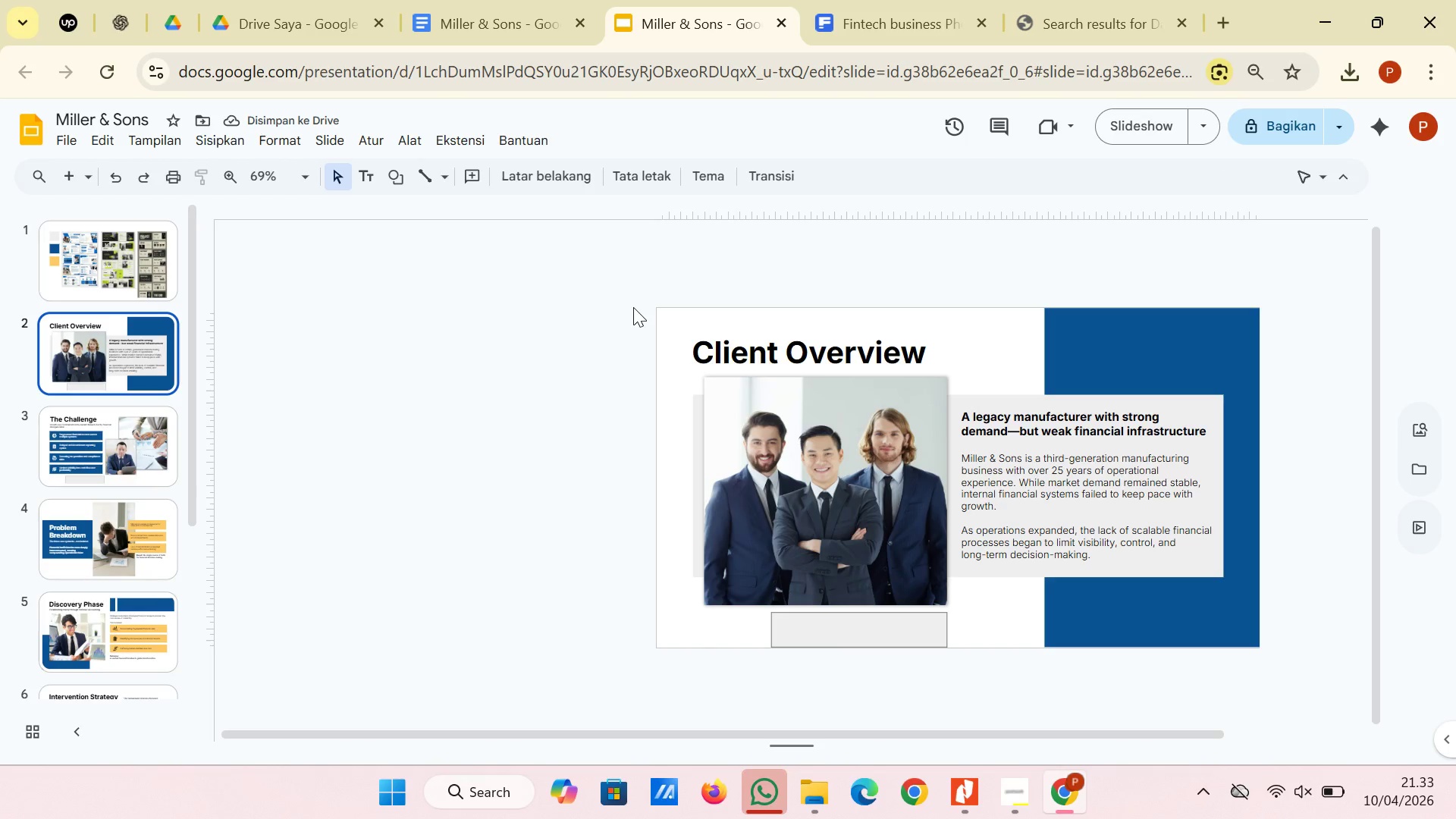 
left_click_drag(start_coordinate=[648, 305], to_coordinate=[1000, 605])
 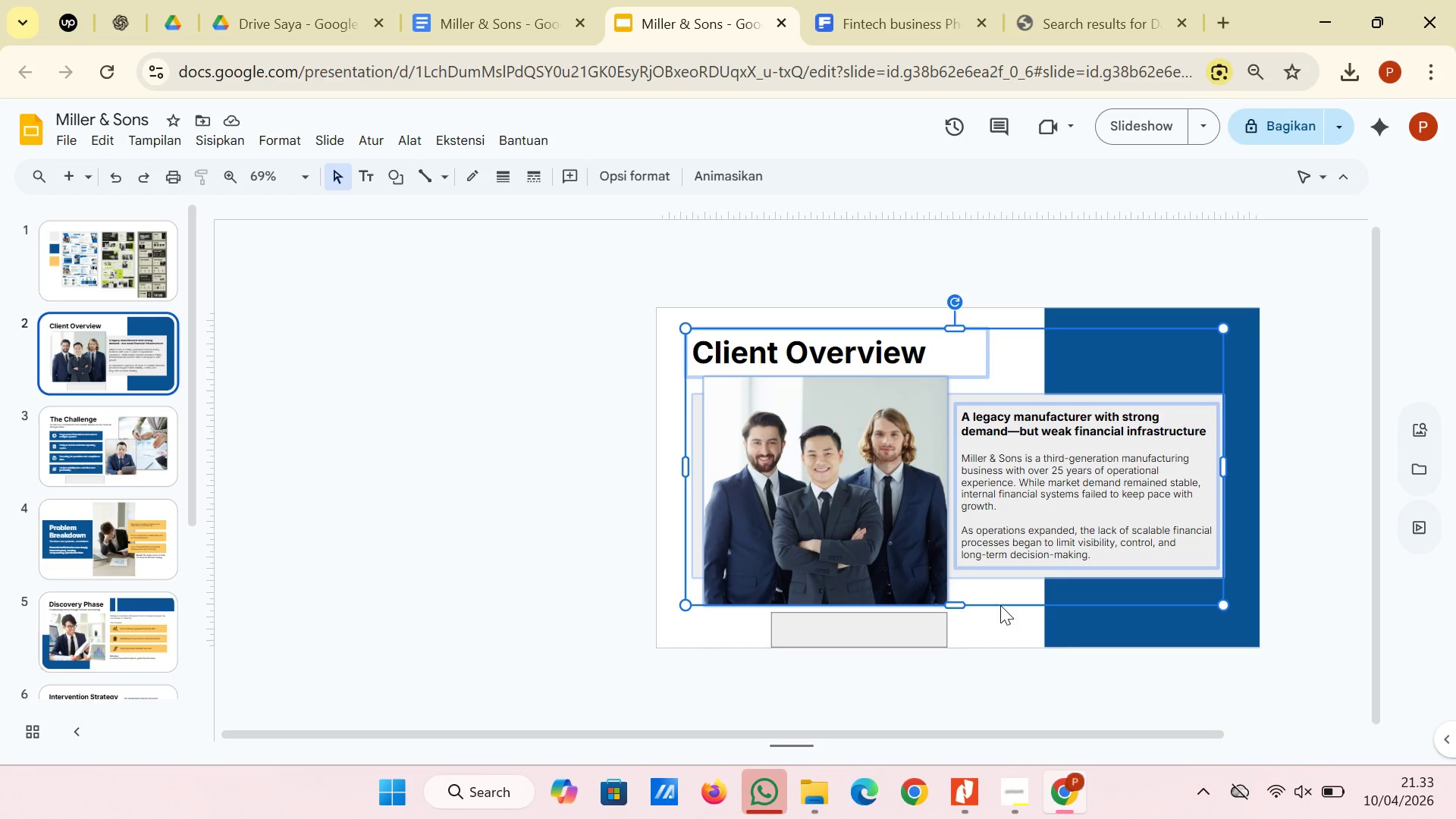 
key(ArrowDown)
 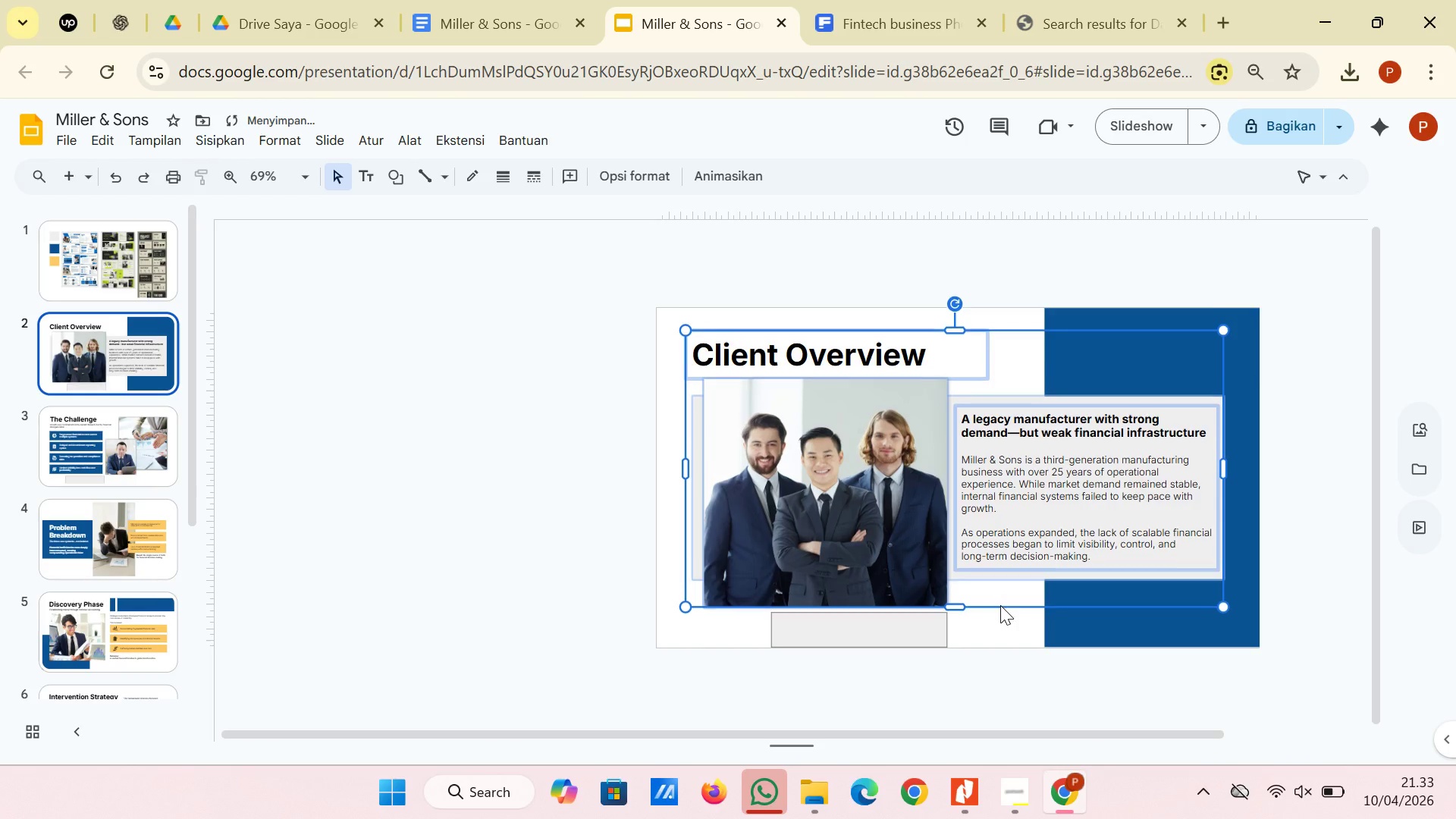 
key(ArrowDown)
 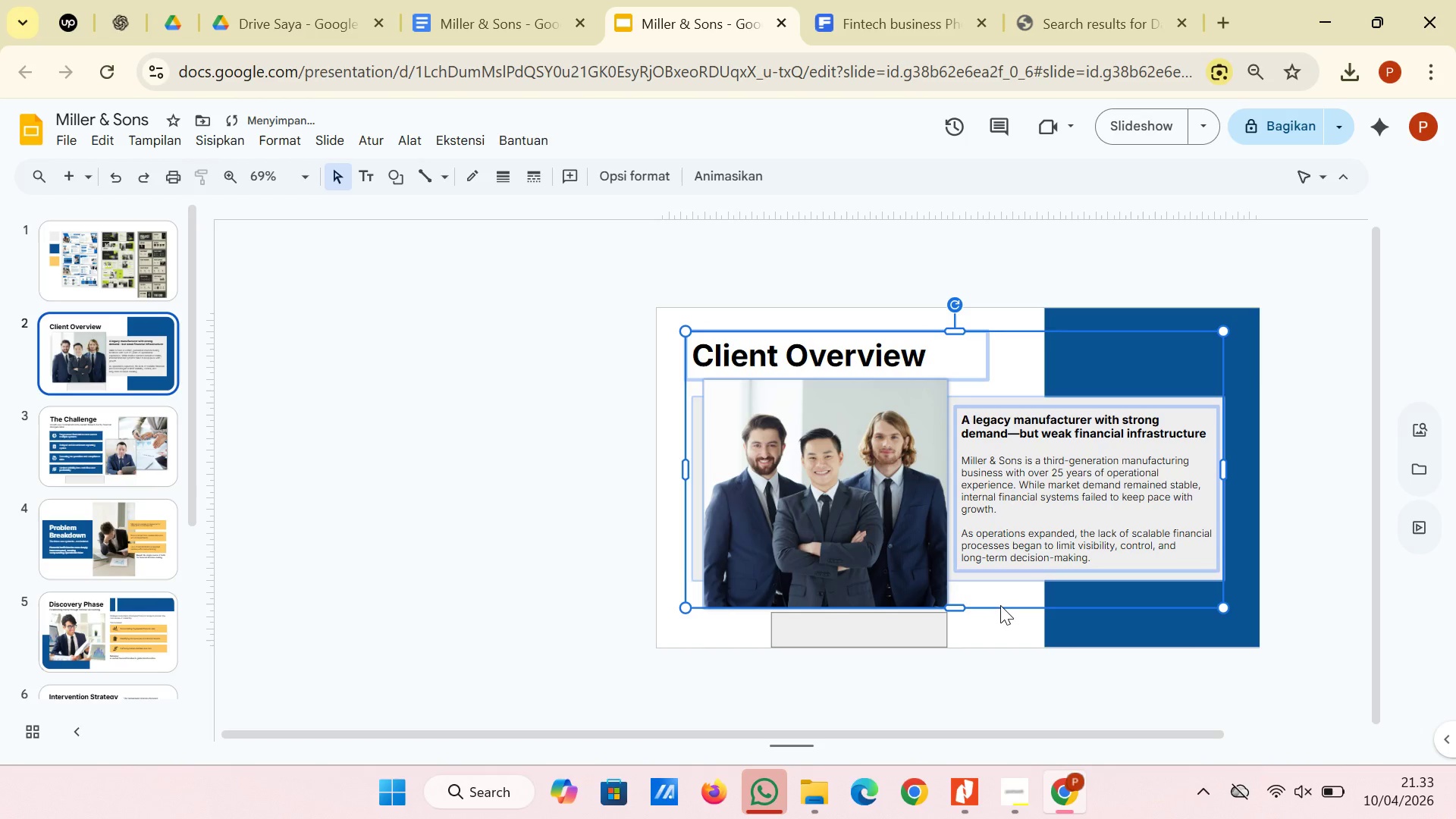 
key(ArrowDown)
 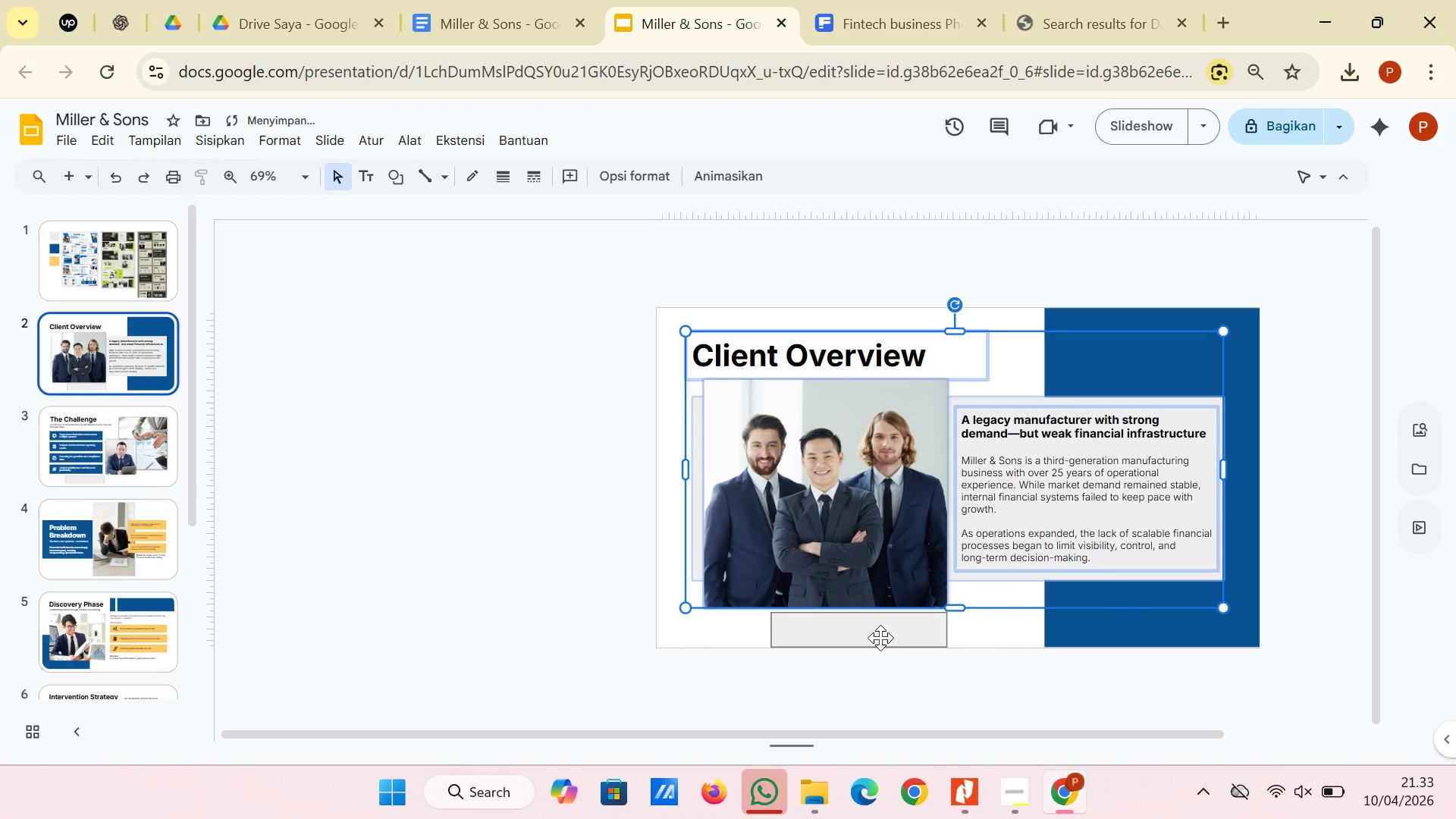 
left_click([880, 638])
 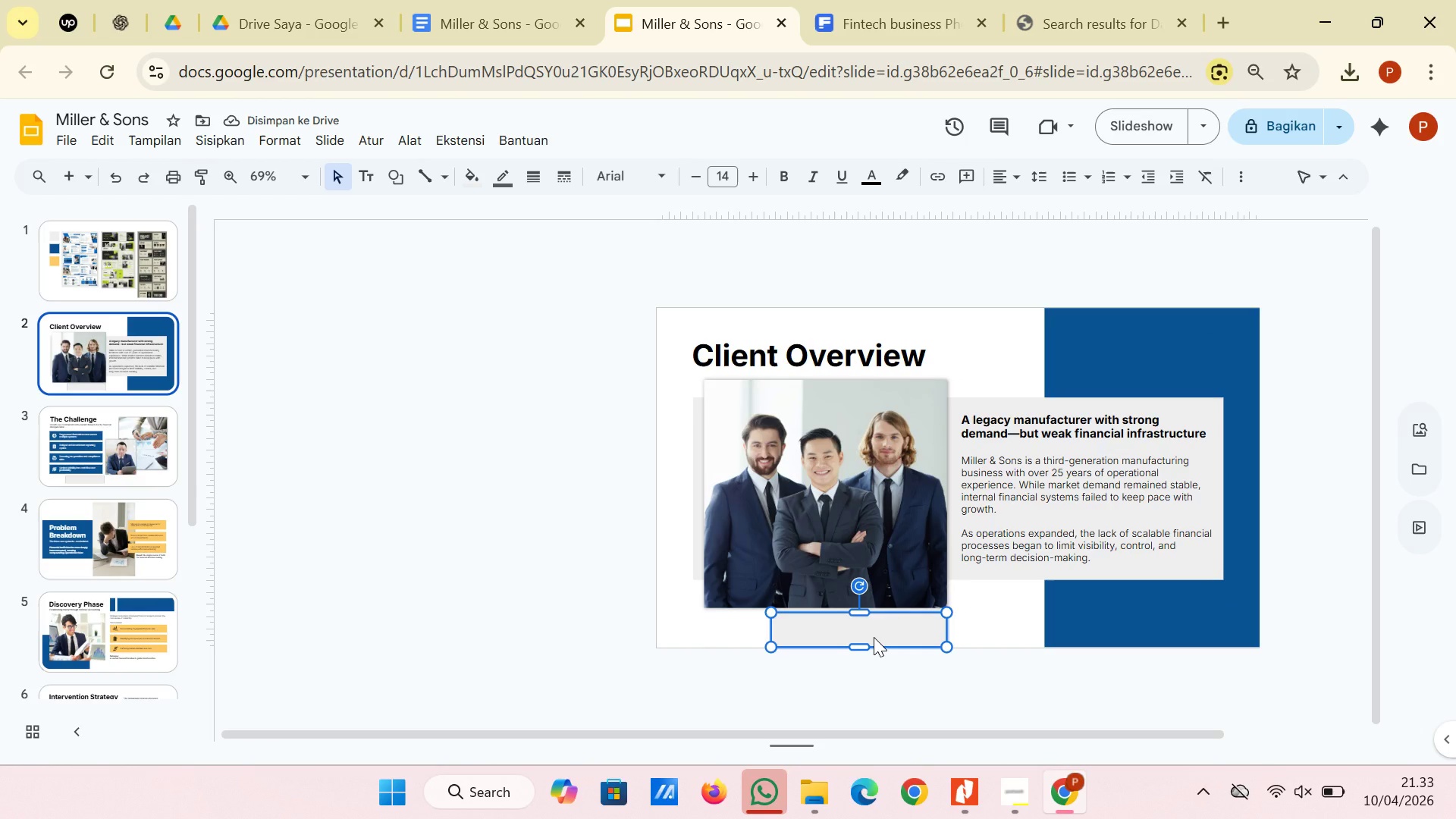 
left_click_drag(start_coordinate=[874, 637], to_coordinate=[687, 365])
 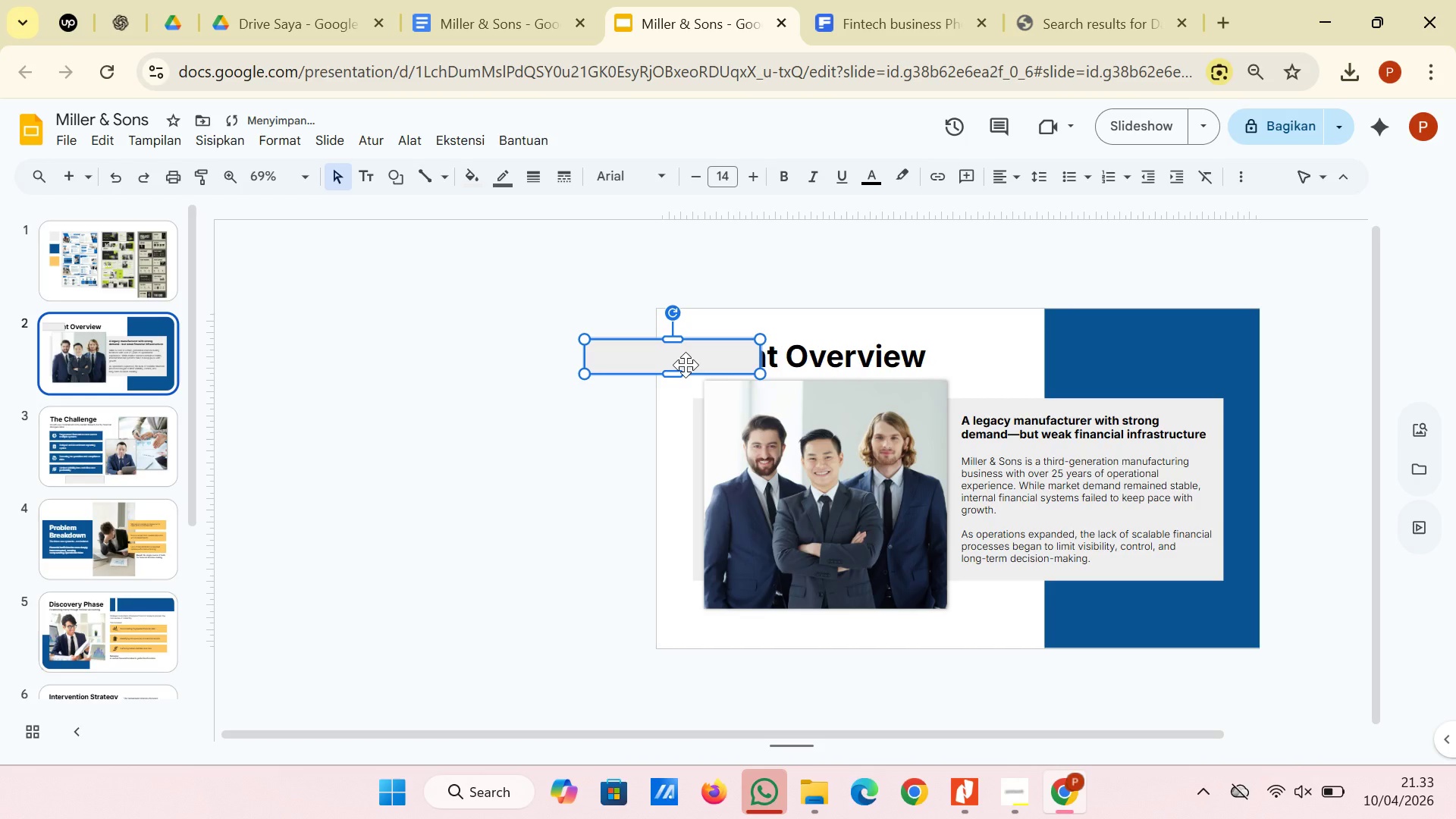 
key(Backspace)
 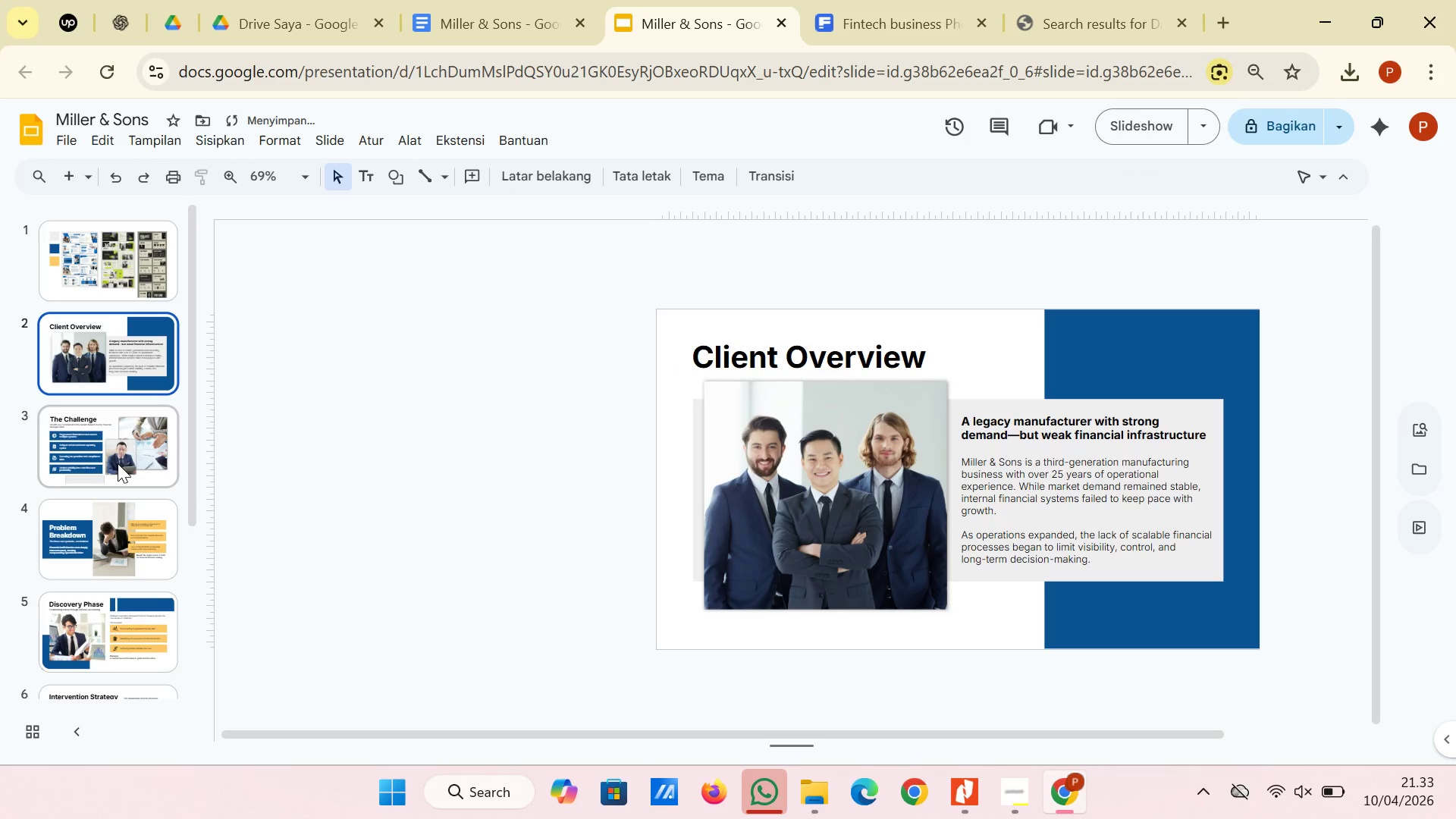 
left_click([118, 437])
 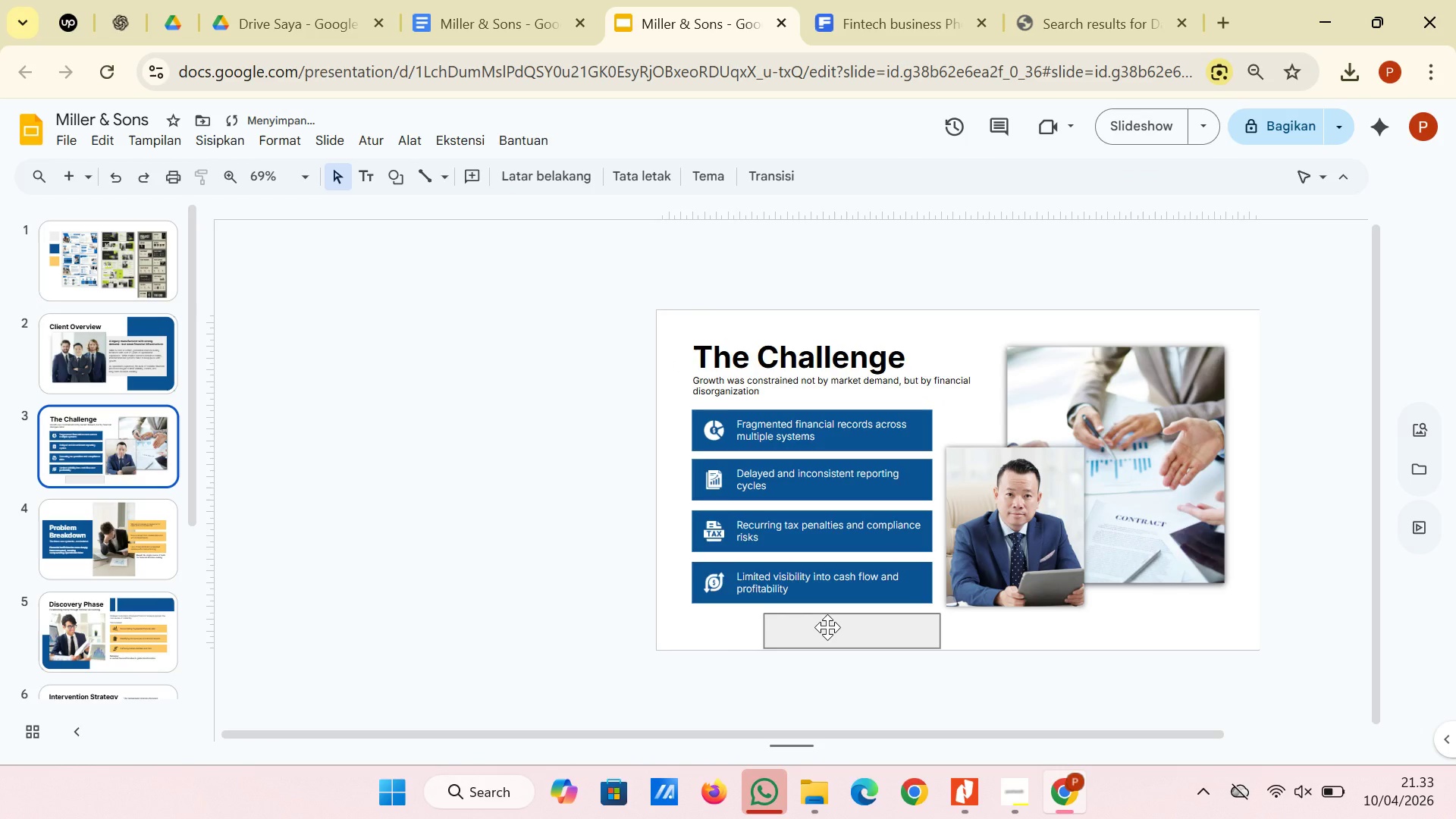 
left_click([827, 627])
 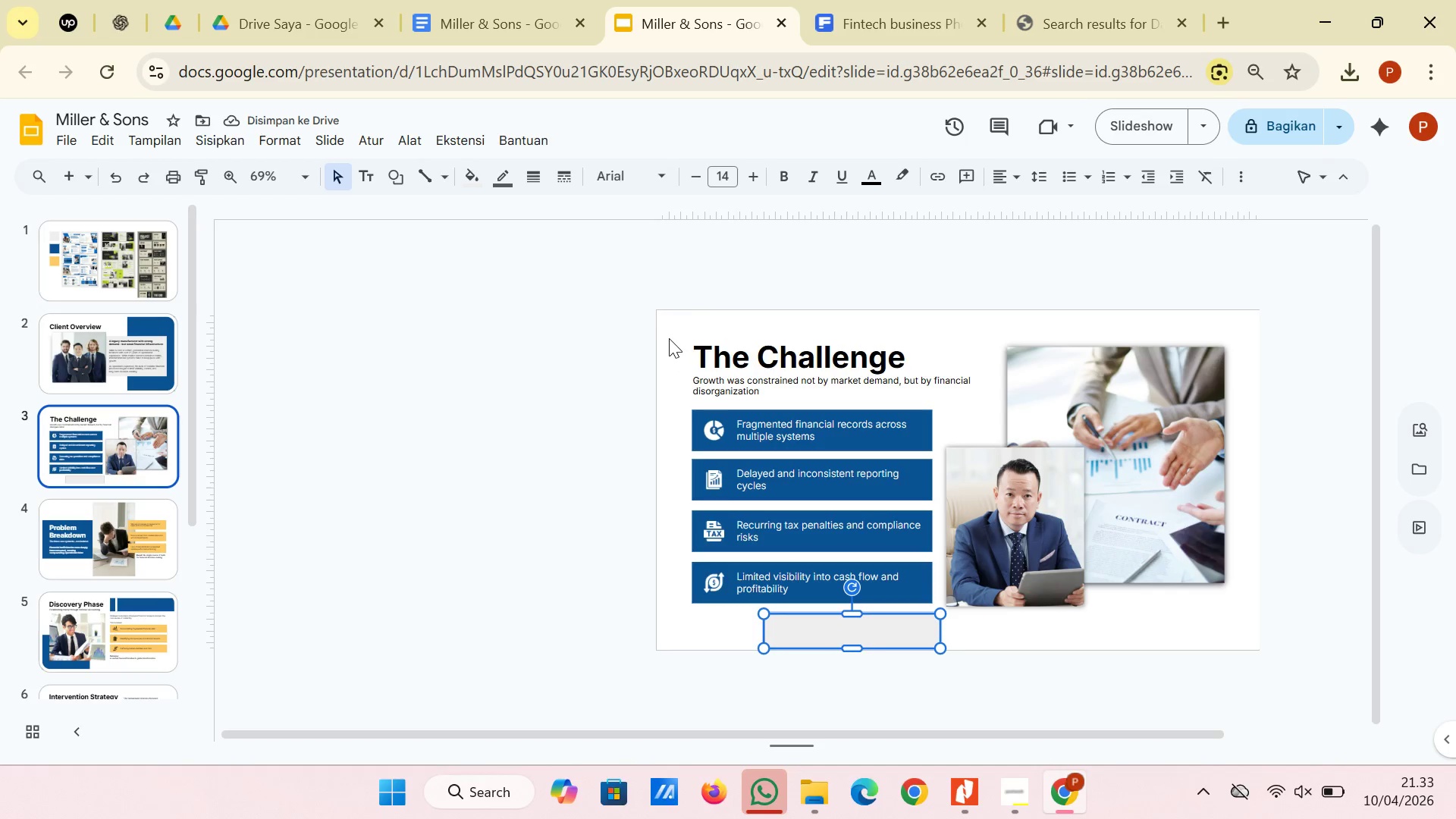 
left_click_drag(start_coordinate=[639, 316], to_coordinate=[1219, 590])
 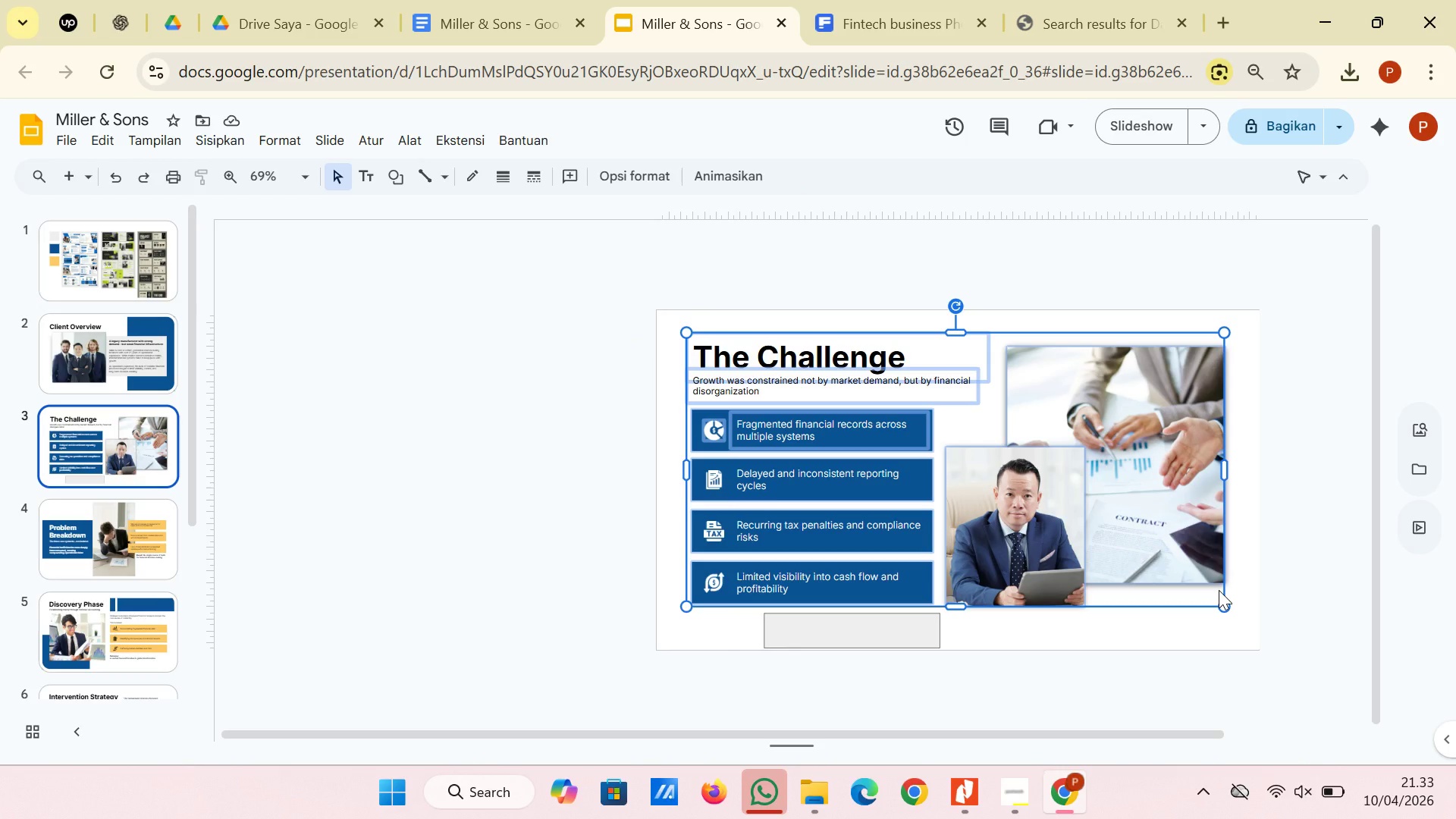 
key(ArrowDown)
 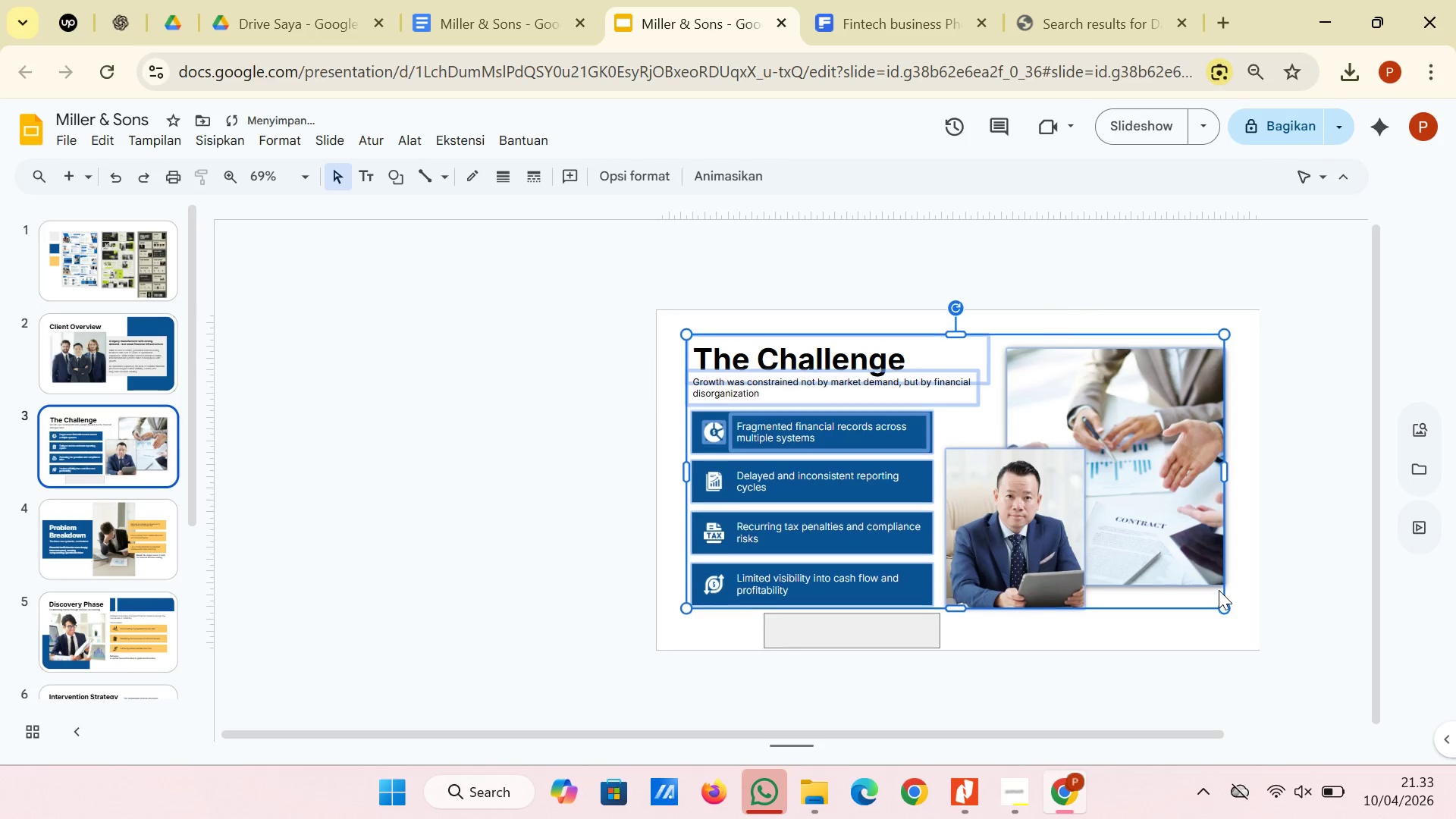 
key(ArrowDown)
 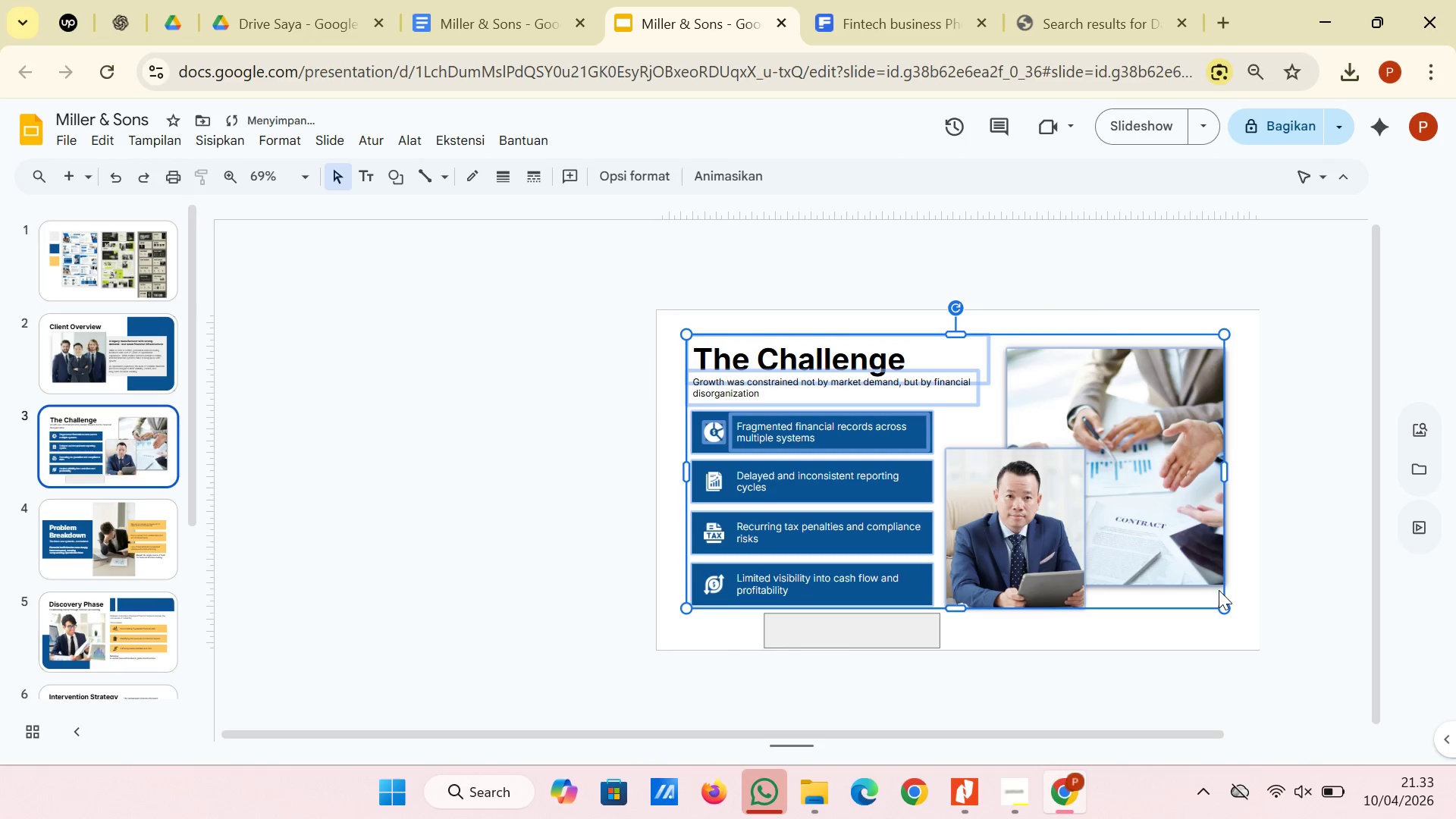 
key(ArrowDown)
 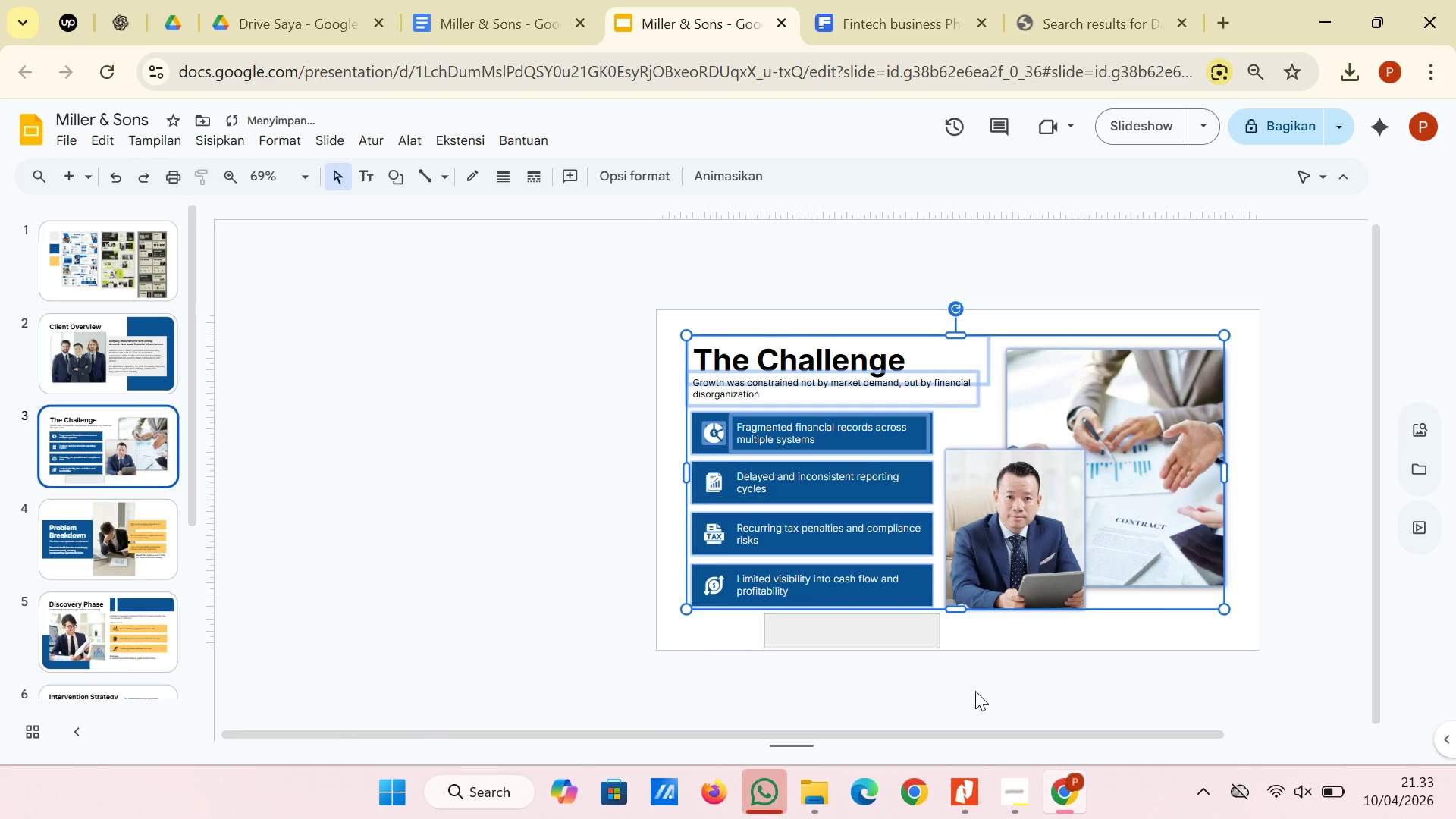 
left_click([864, 626])
 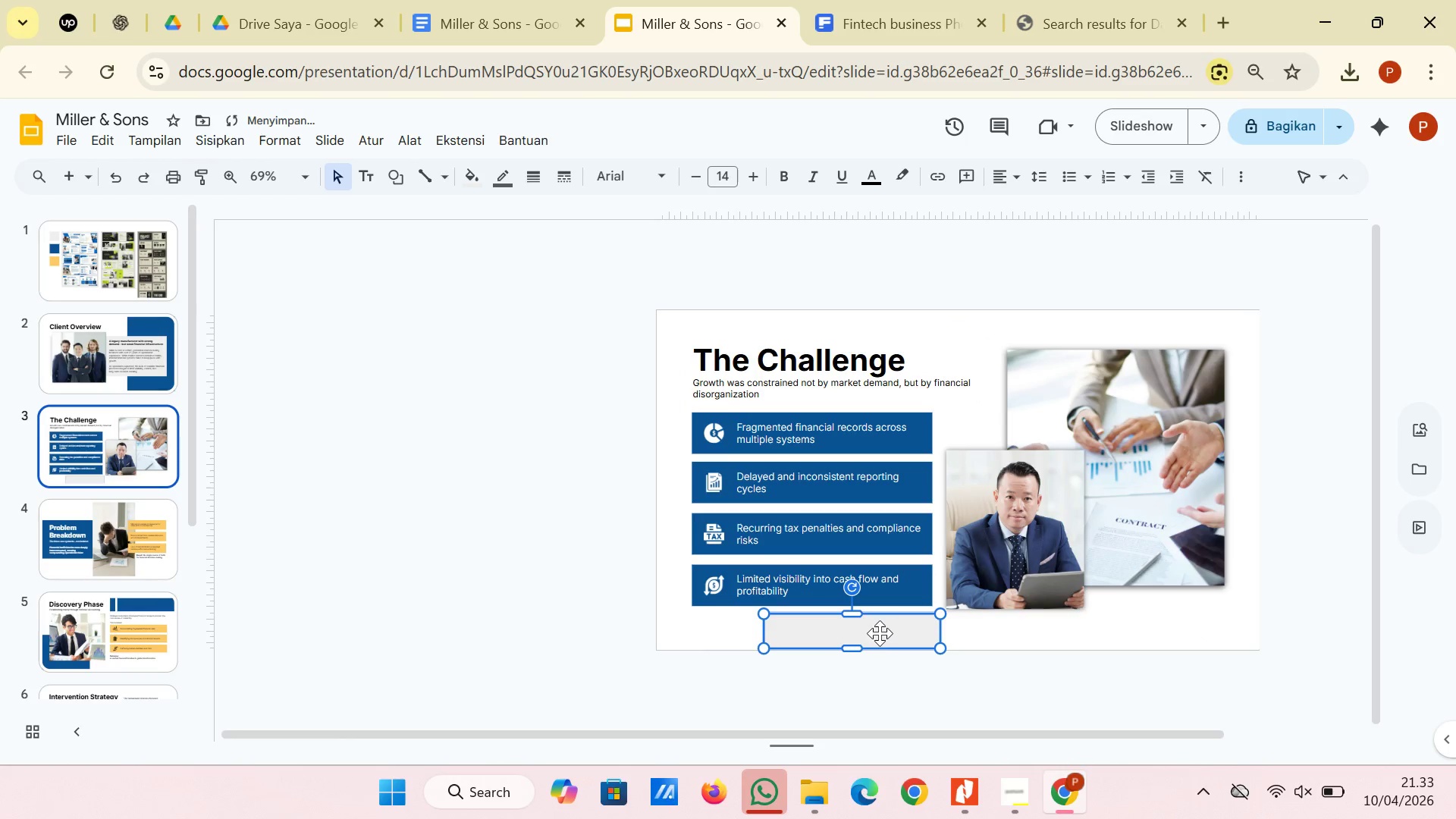 
left_click_drag(start_coordinate=[880, 633], to_coordinate=[780, 328])
 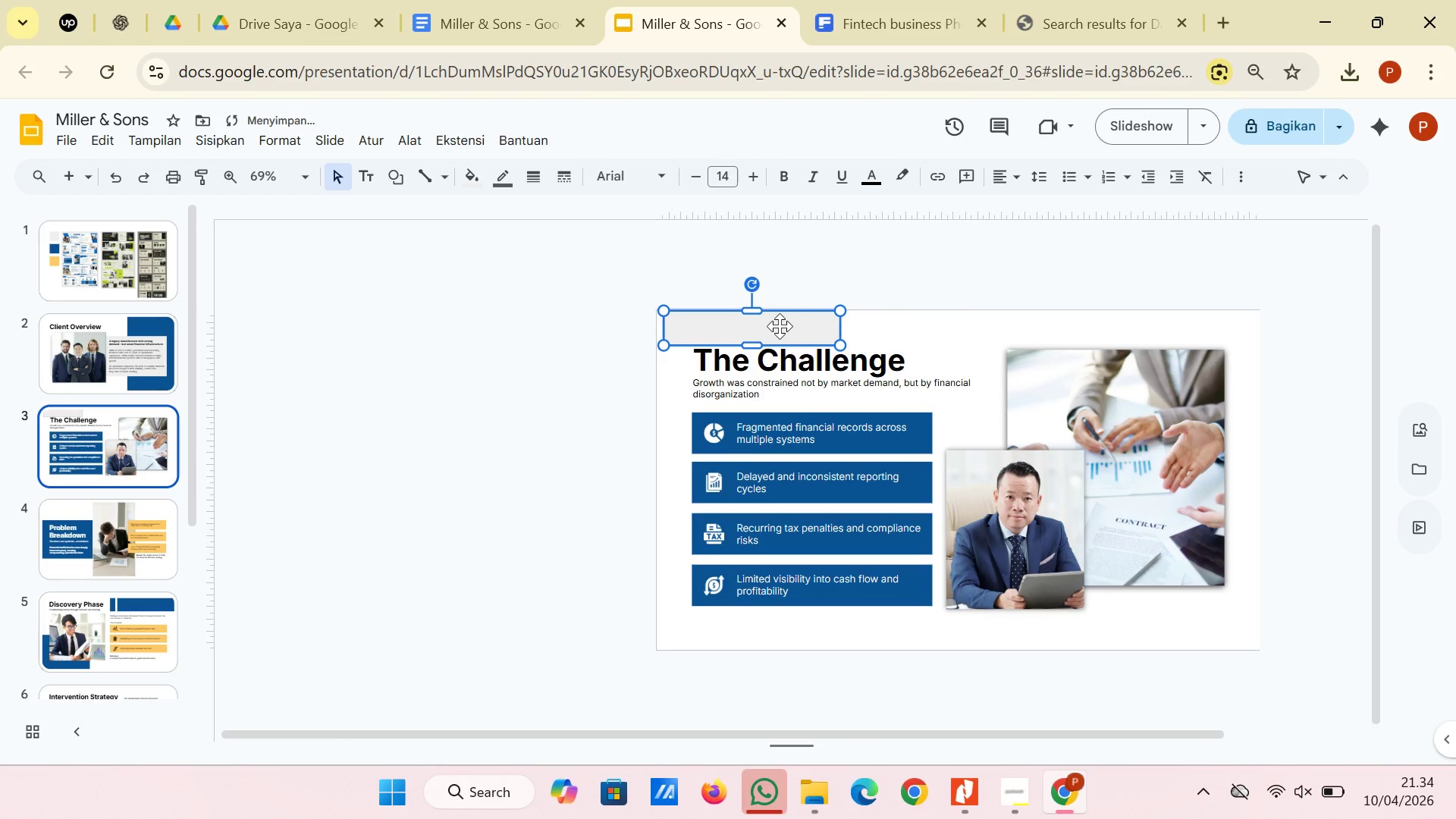 
hold_key(key=ControlLeft, duration=3.53)
 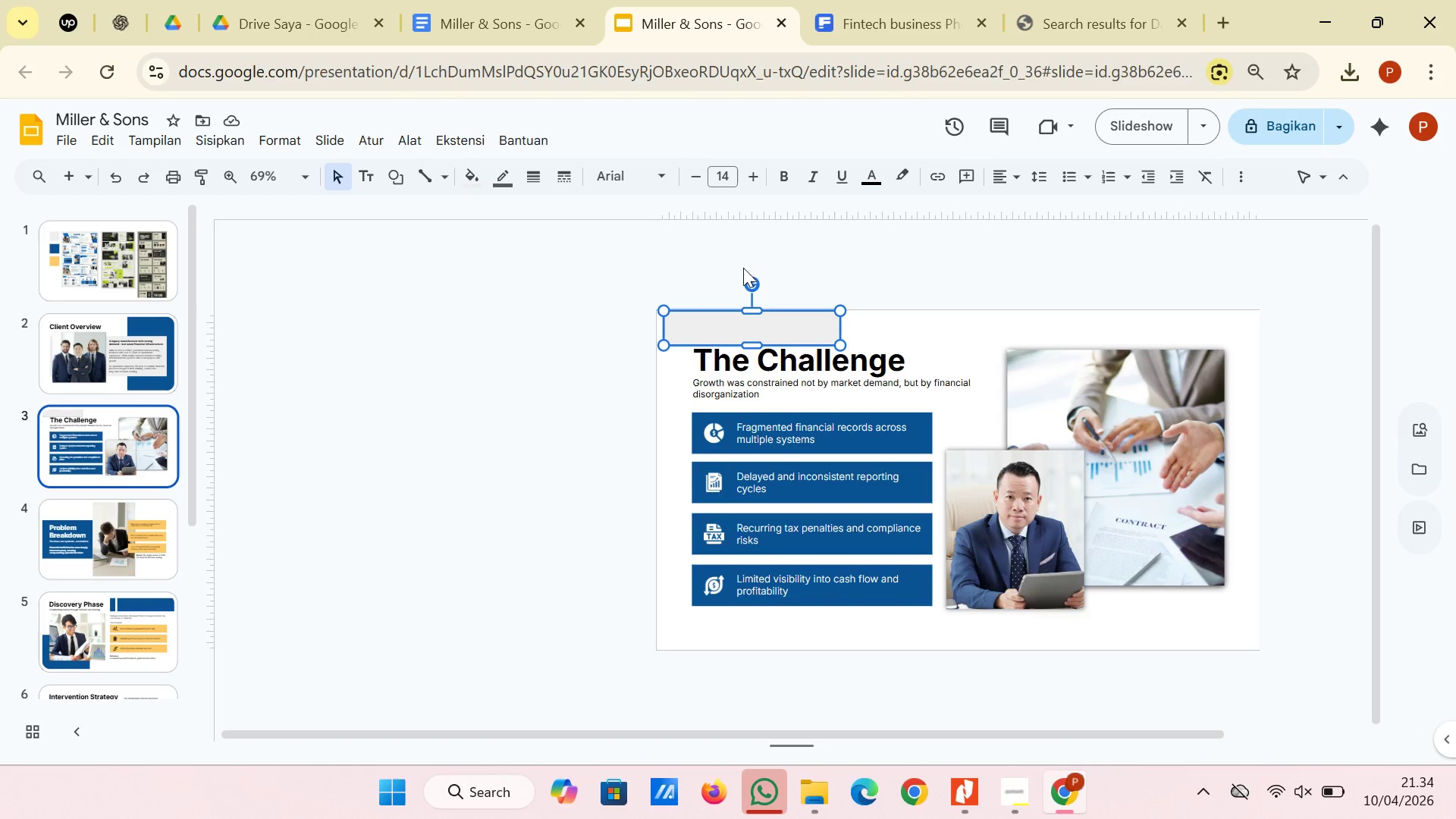 
left_click_drag(start_coordinate=[755, 282], to_coordinate=[796, 327])
 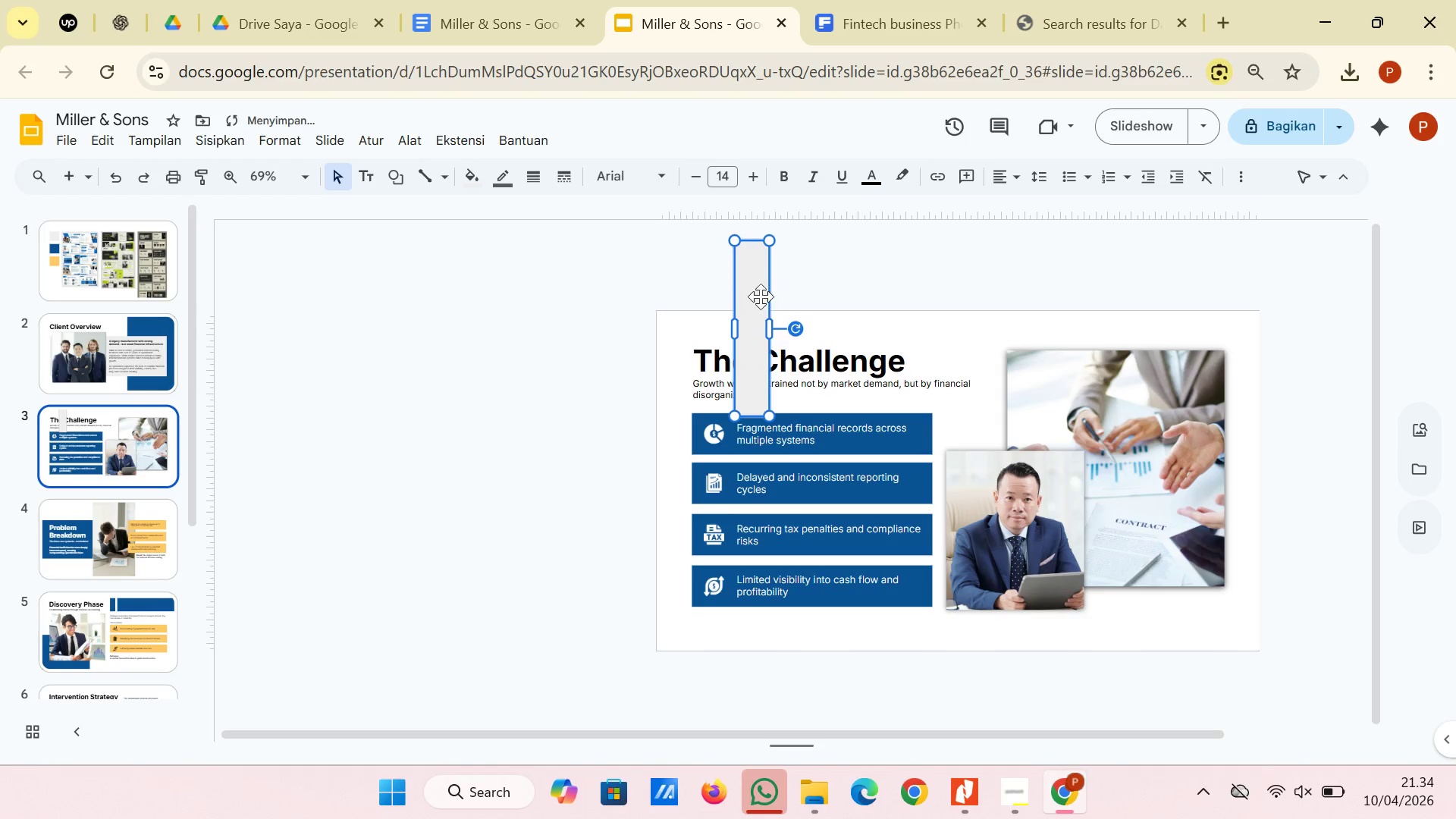 
left_click_drag(start_coordinate=[758, 288], to_coordinate=[677, 375])
 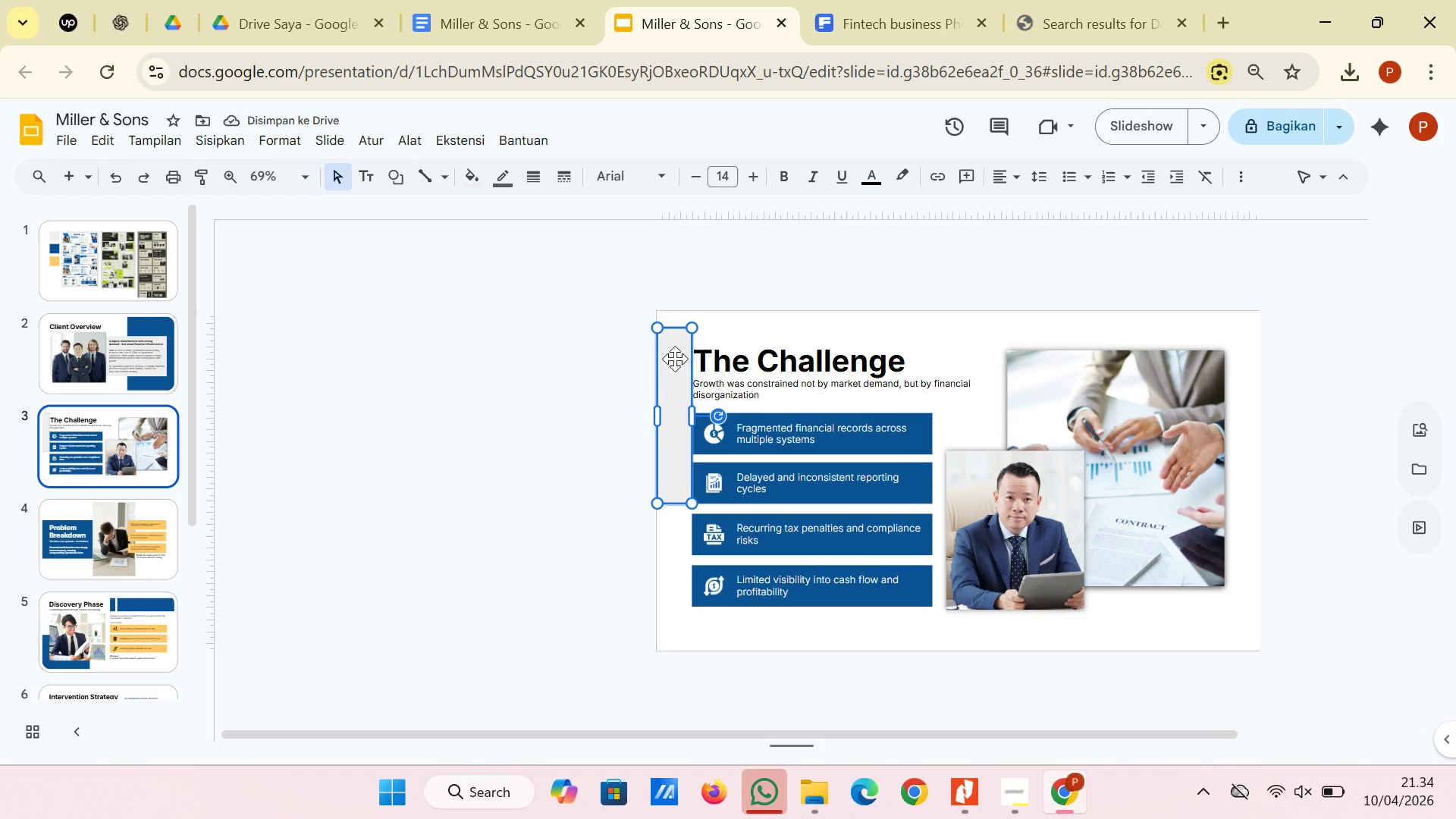 
key(Control+X)
 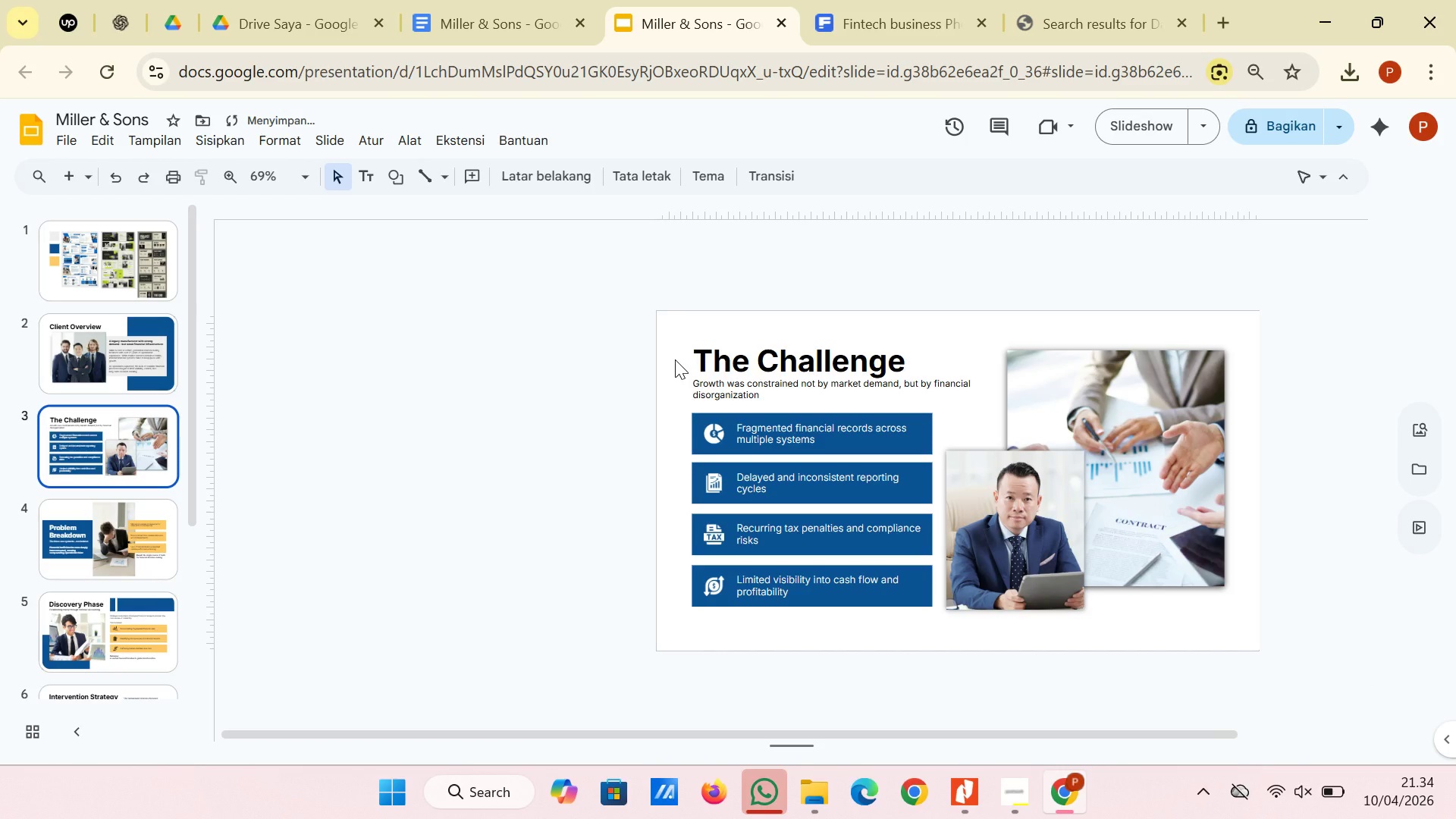 
key(Control+V)
 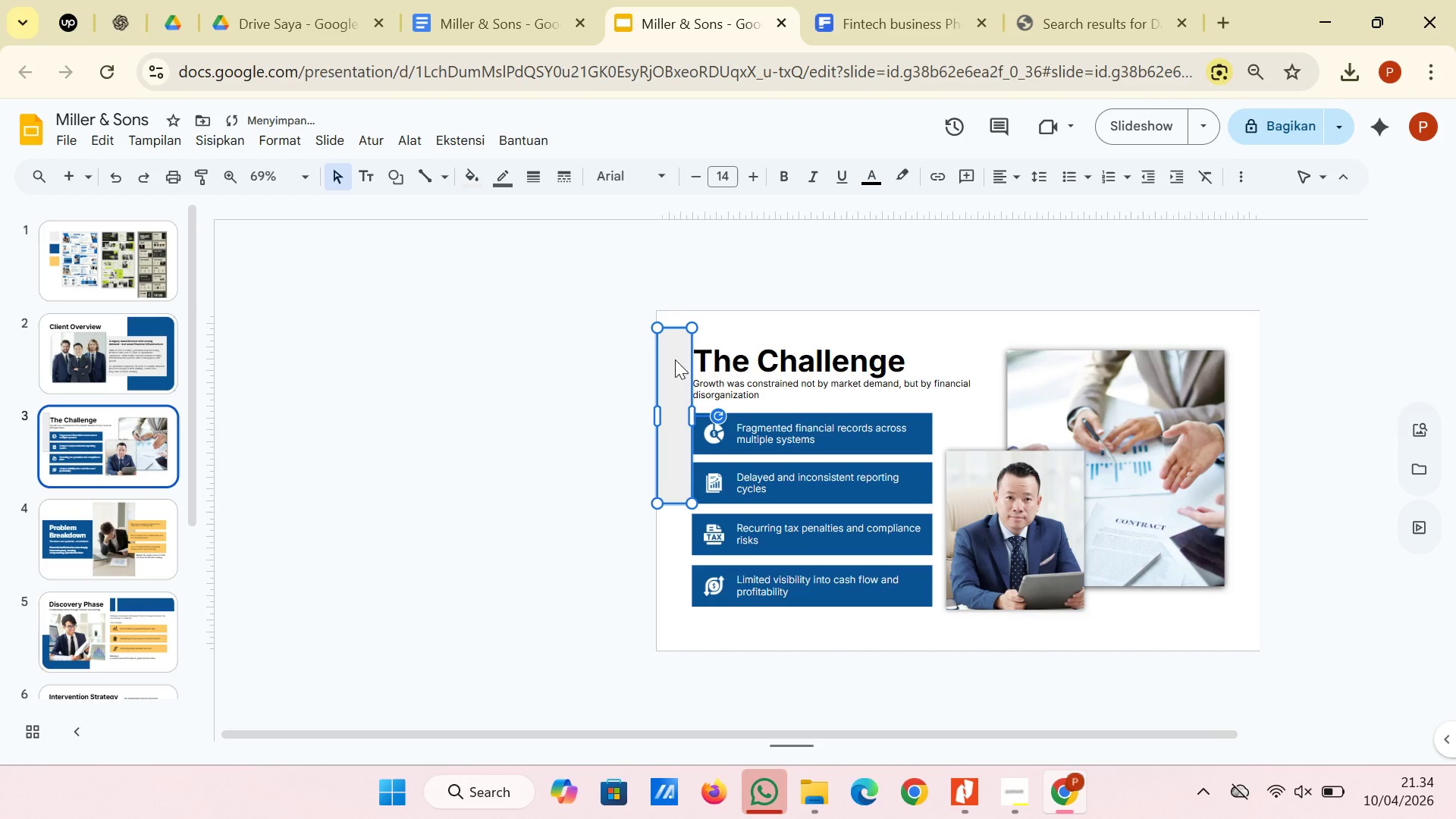 
left_click_drag(start_coordinate=[675, 359], to_coordinate=[1244, 416])
 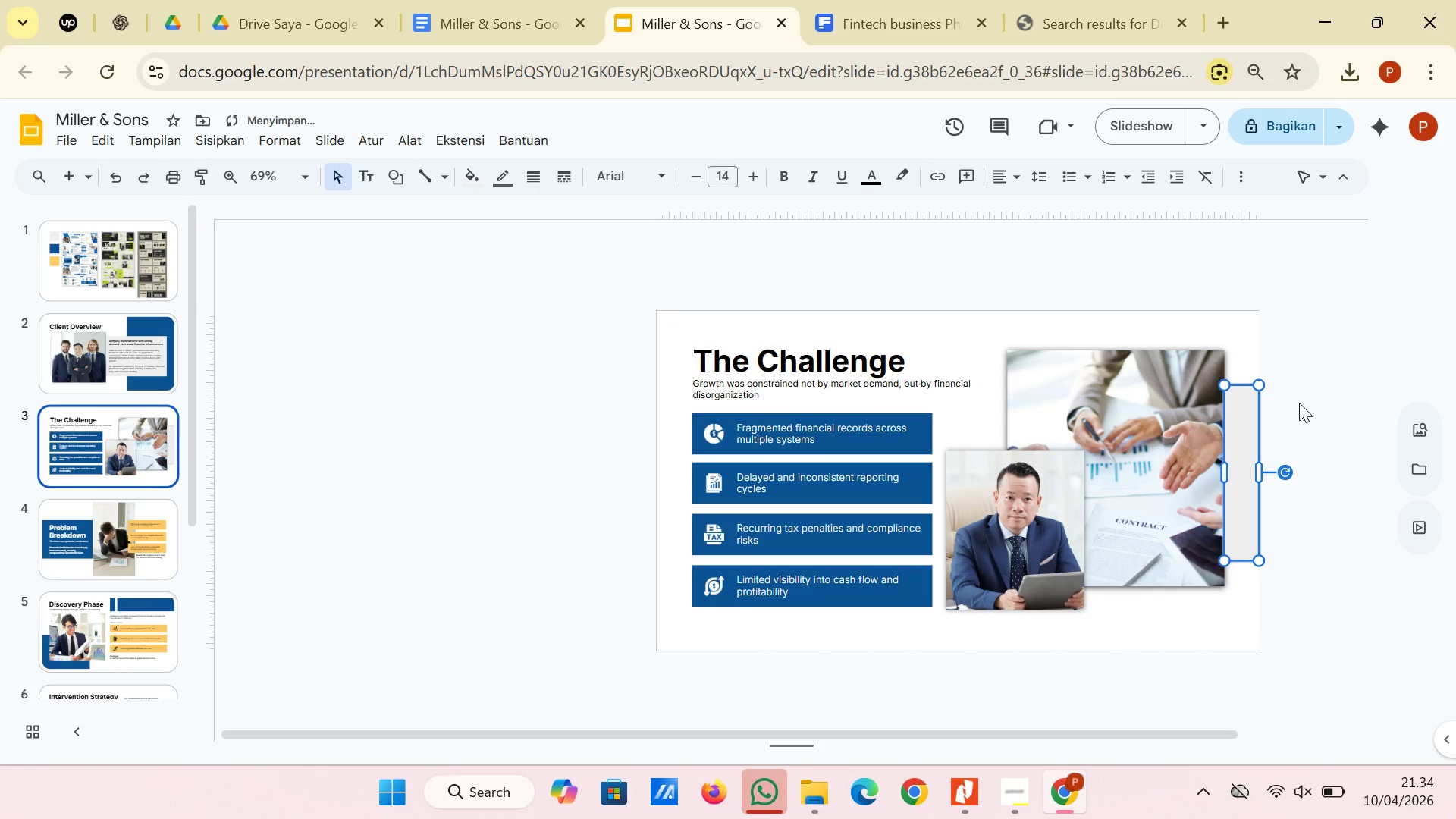 
left_click([1299, 403])
 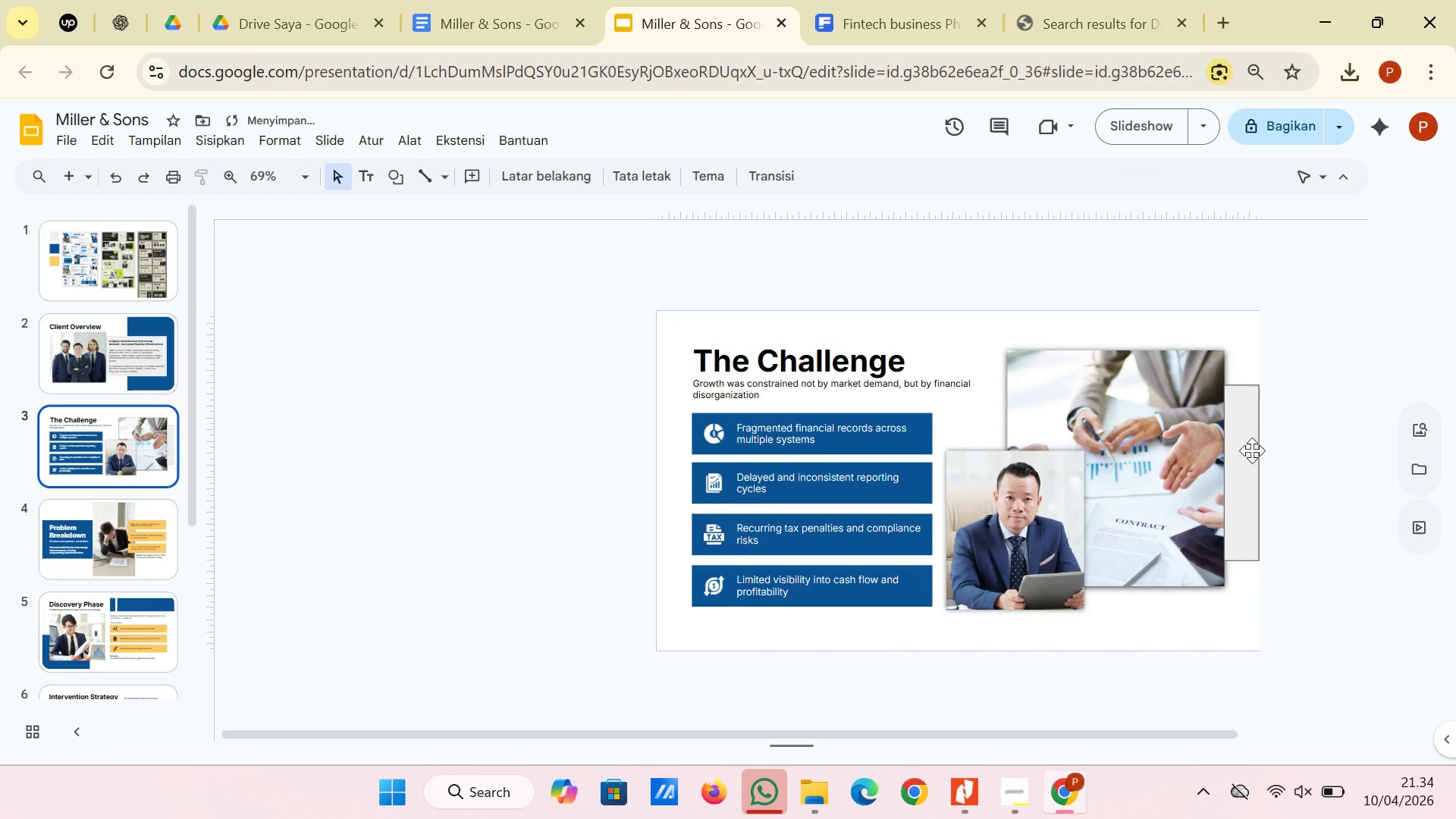 
left_click([1250, 451])
 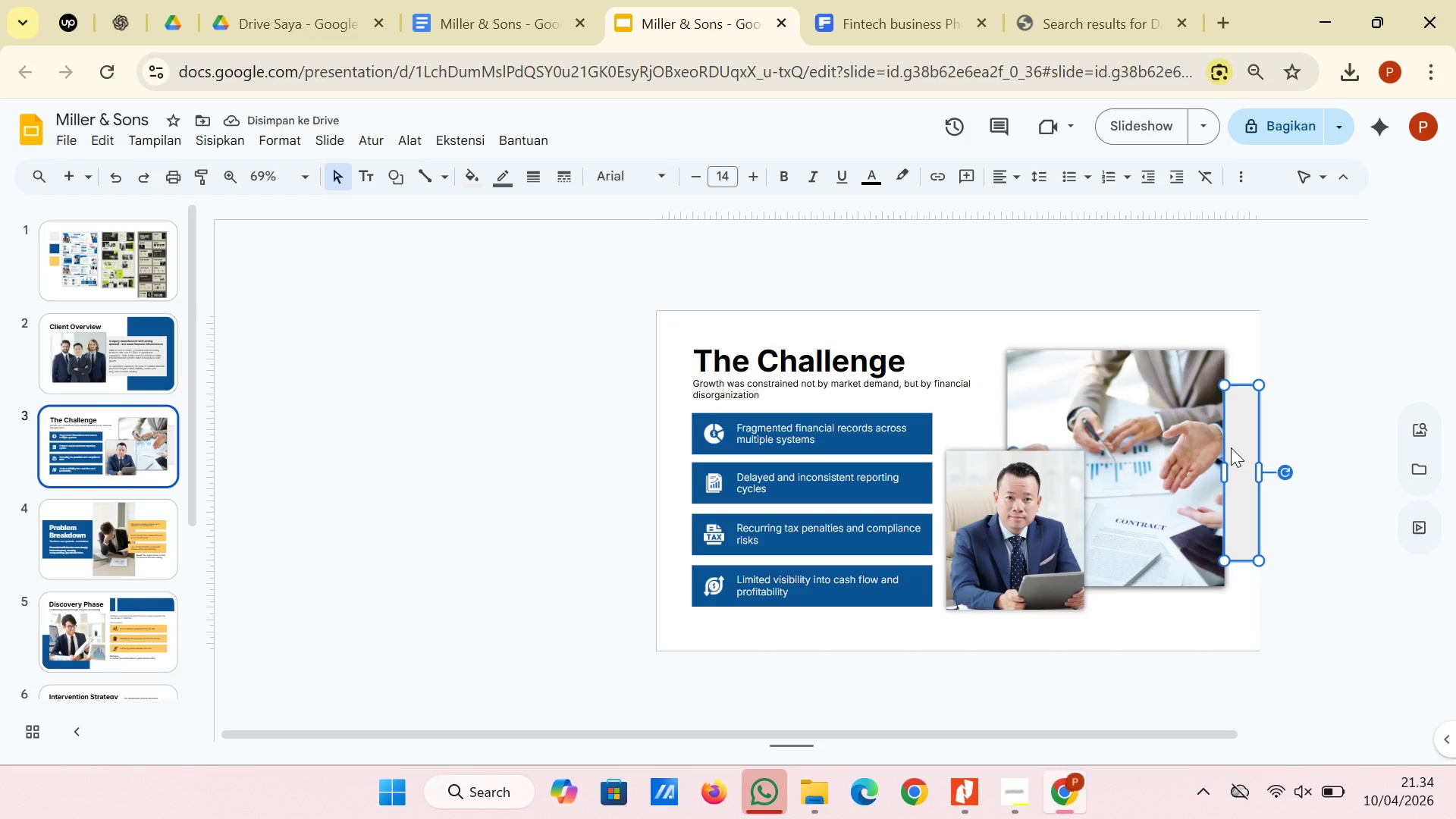 
key(Control+X)
 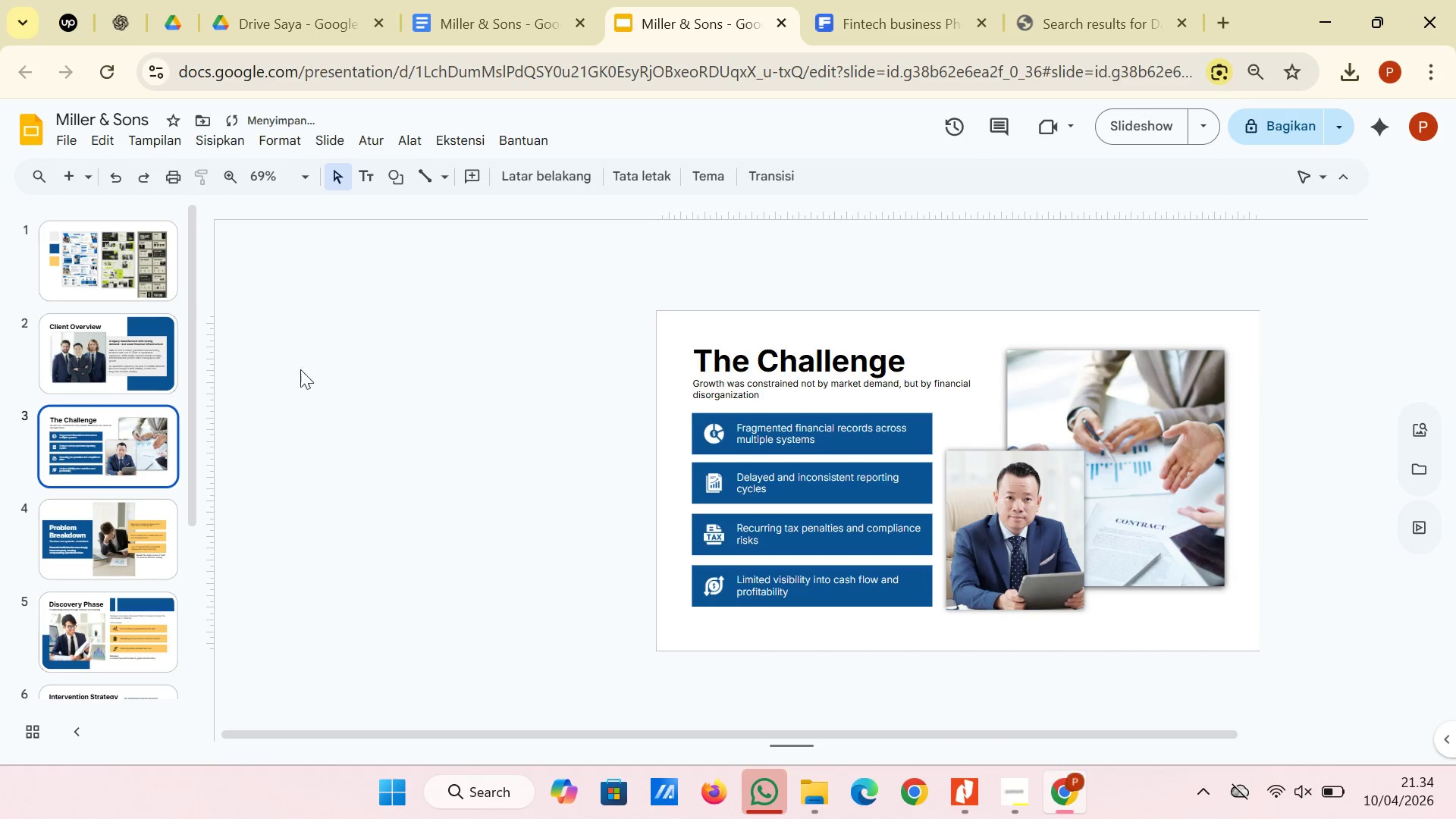 
left_click([34, 331])
 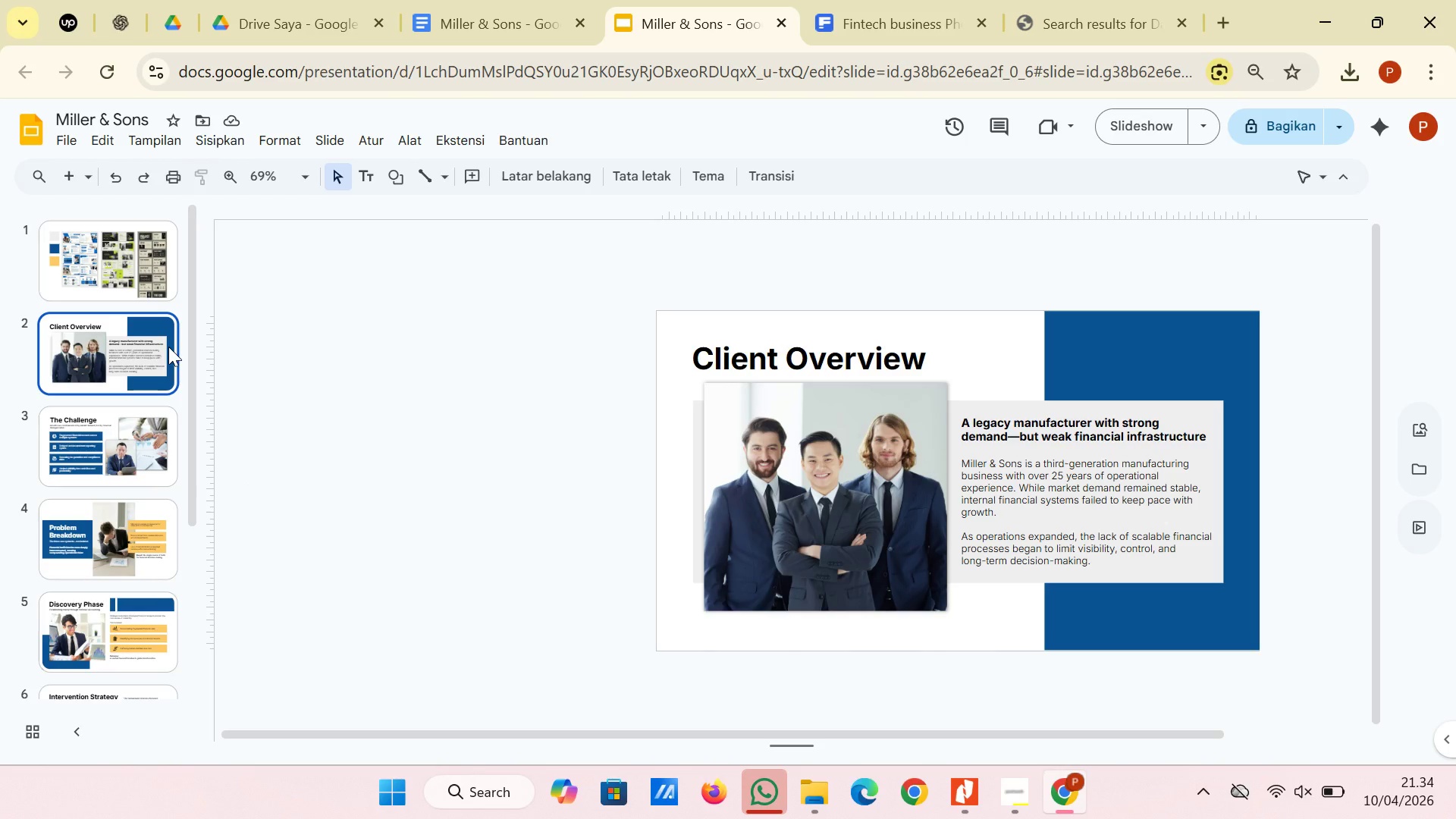 
wait(7.22)
 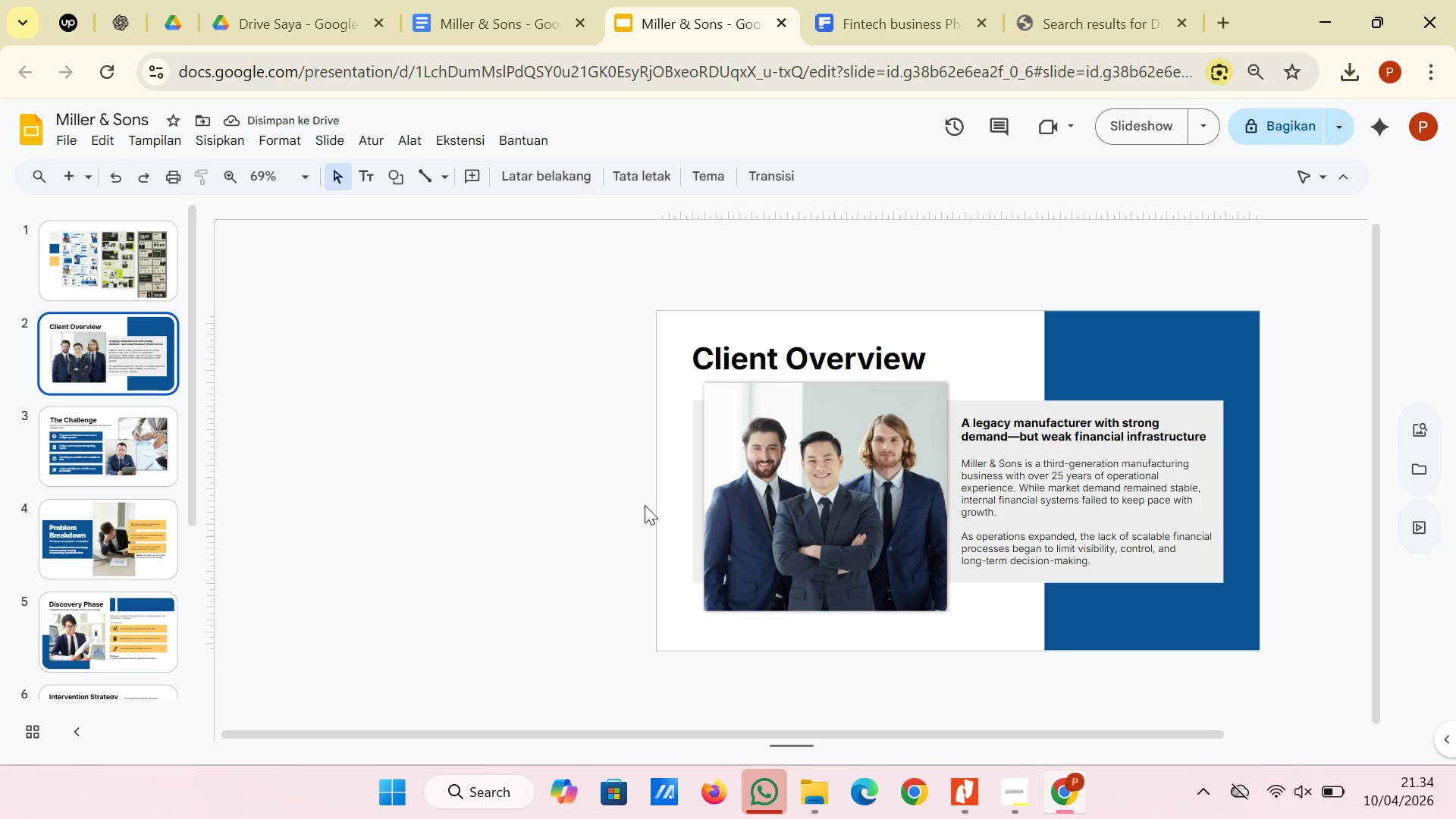 
left_click([135, 522])
 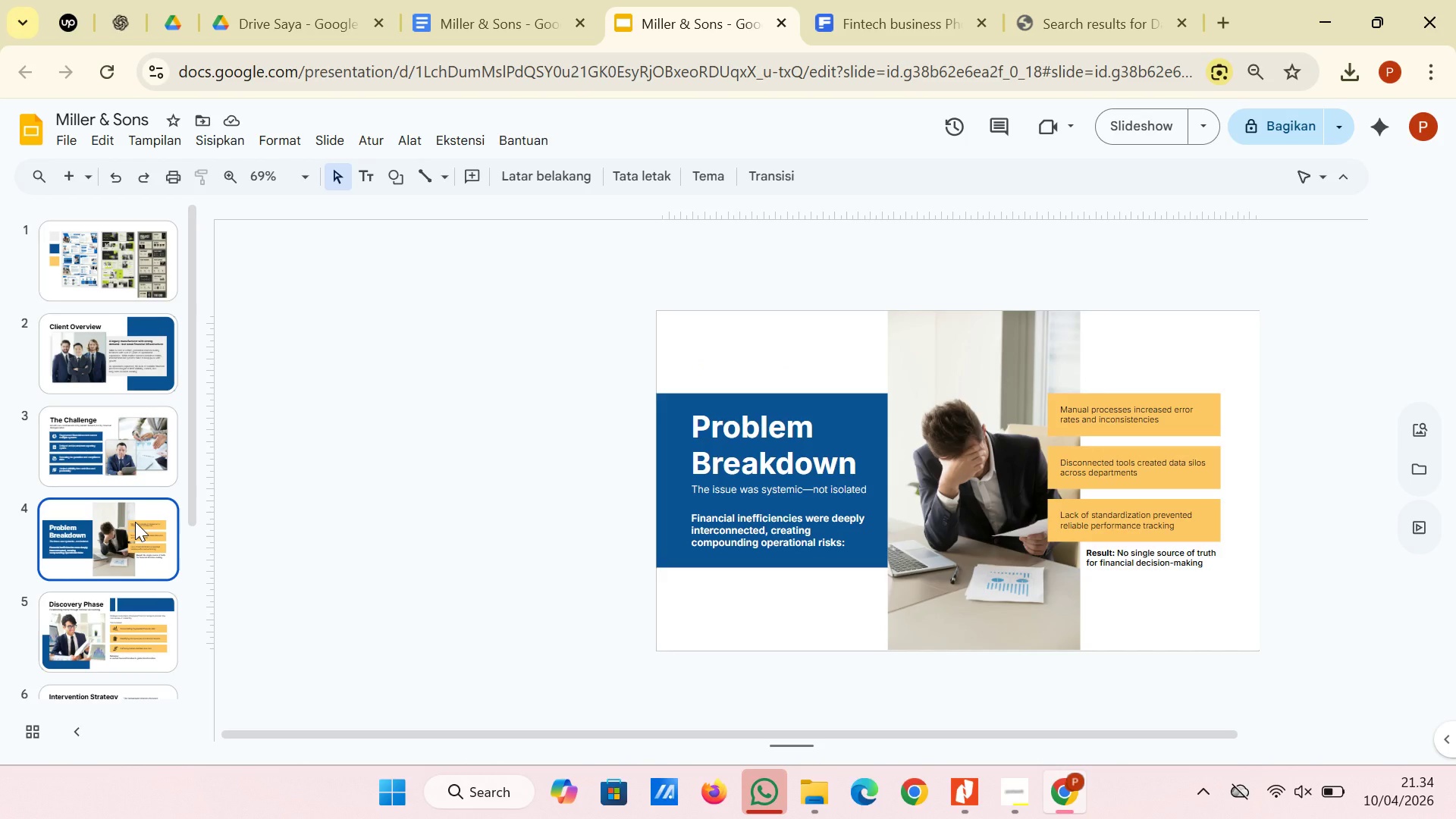 
key(Control+V)
 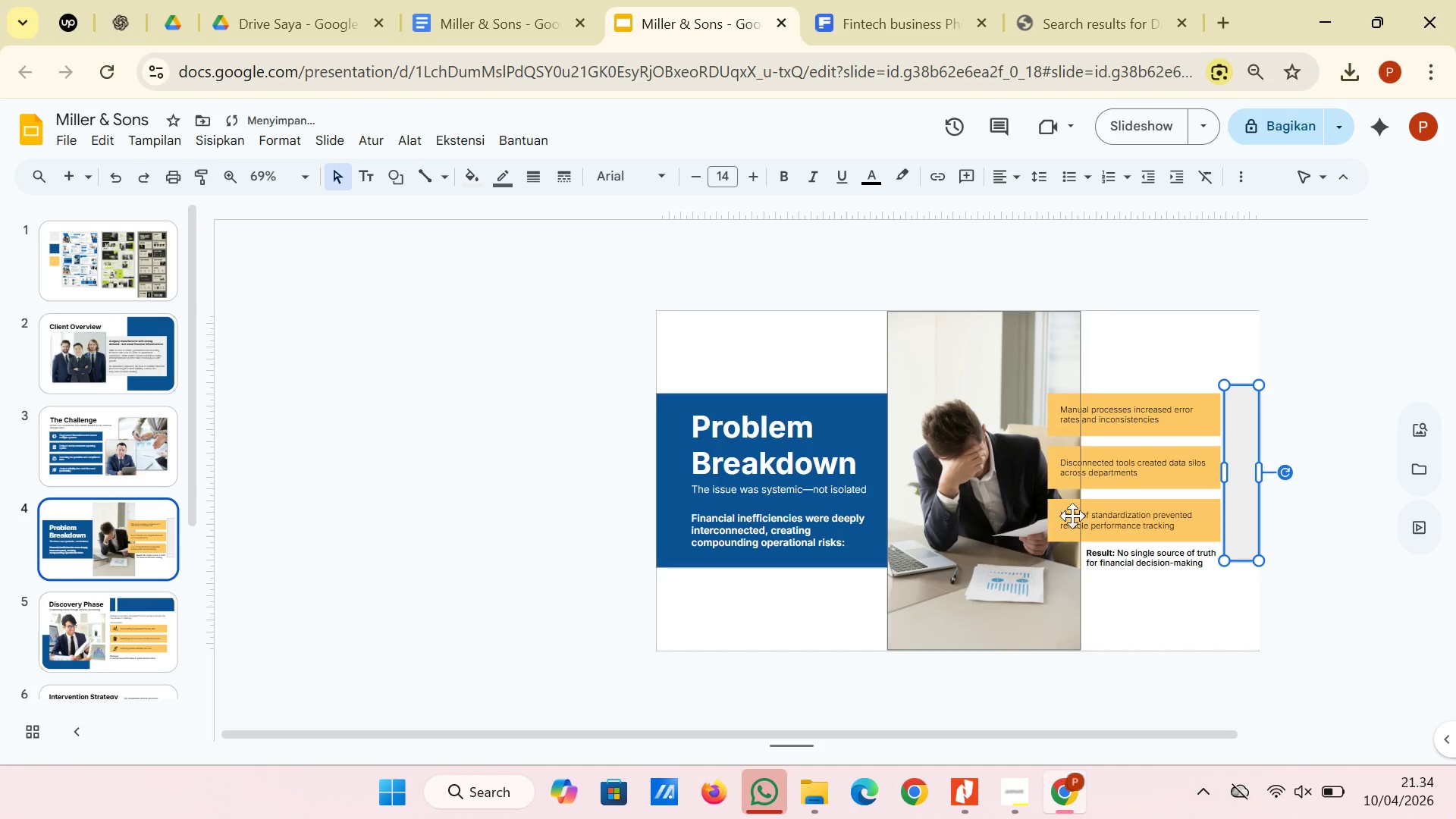 
left_click([1248, 679])
 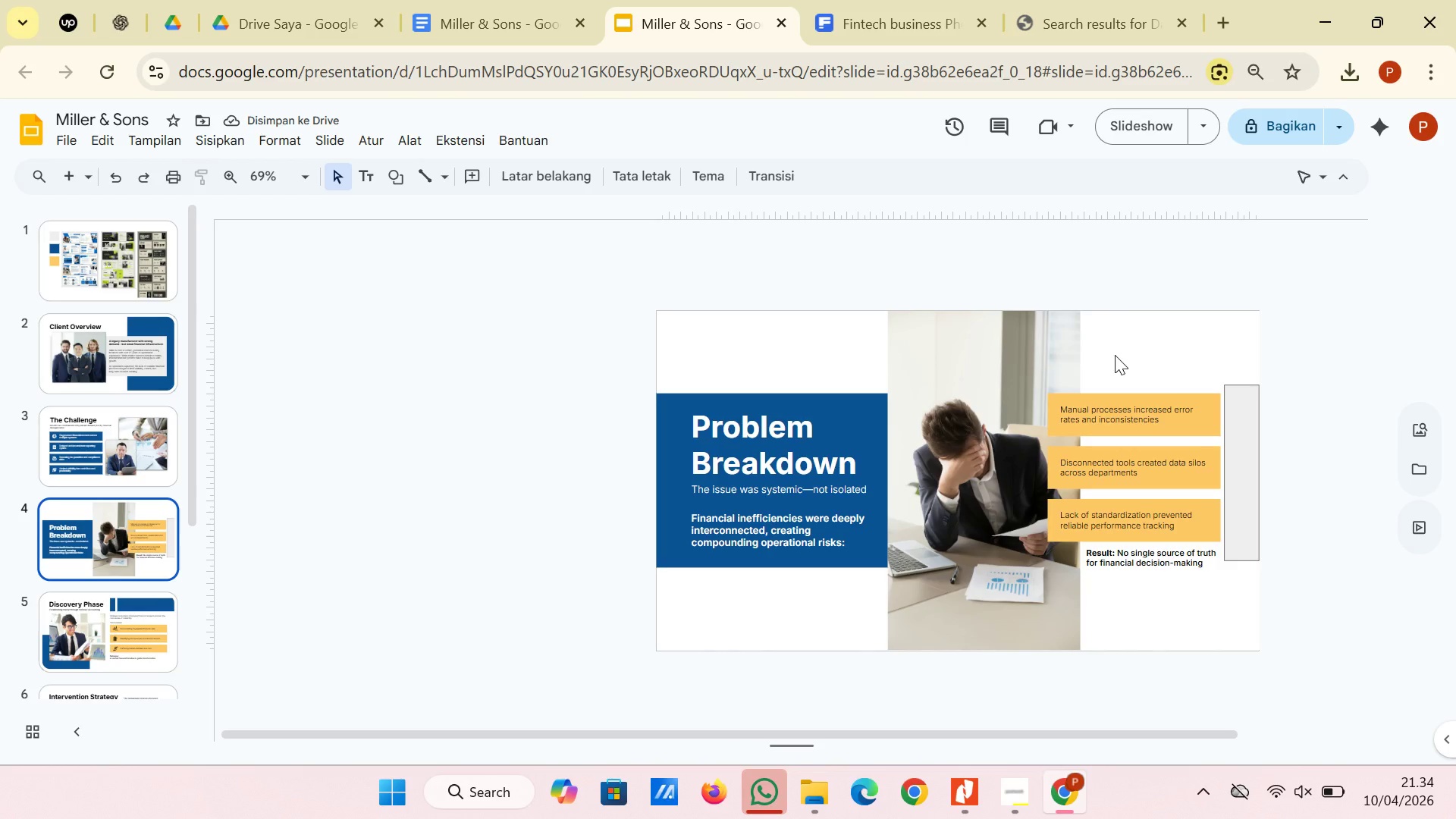 
left_click_drag(start_coordinate=[1114, 357], to_coordinate=[1176, 595])
 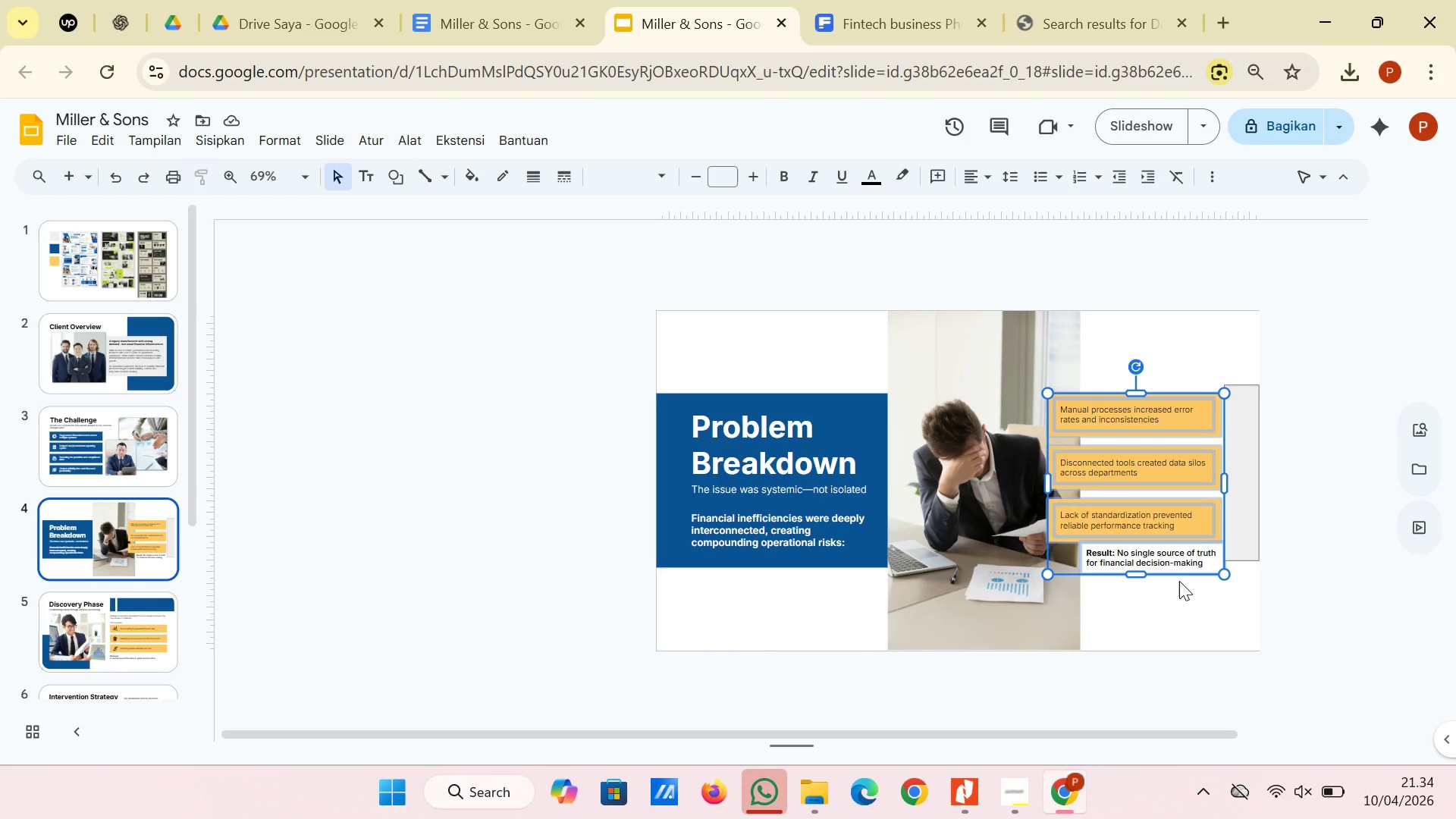 
key(ArrowRight)
 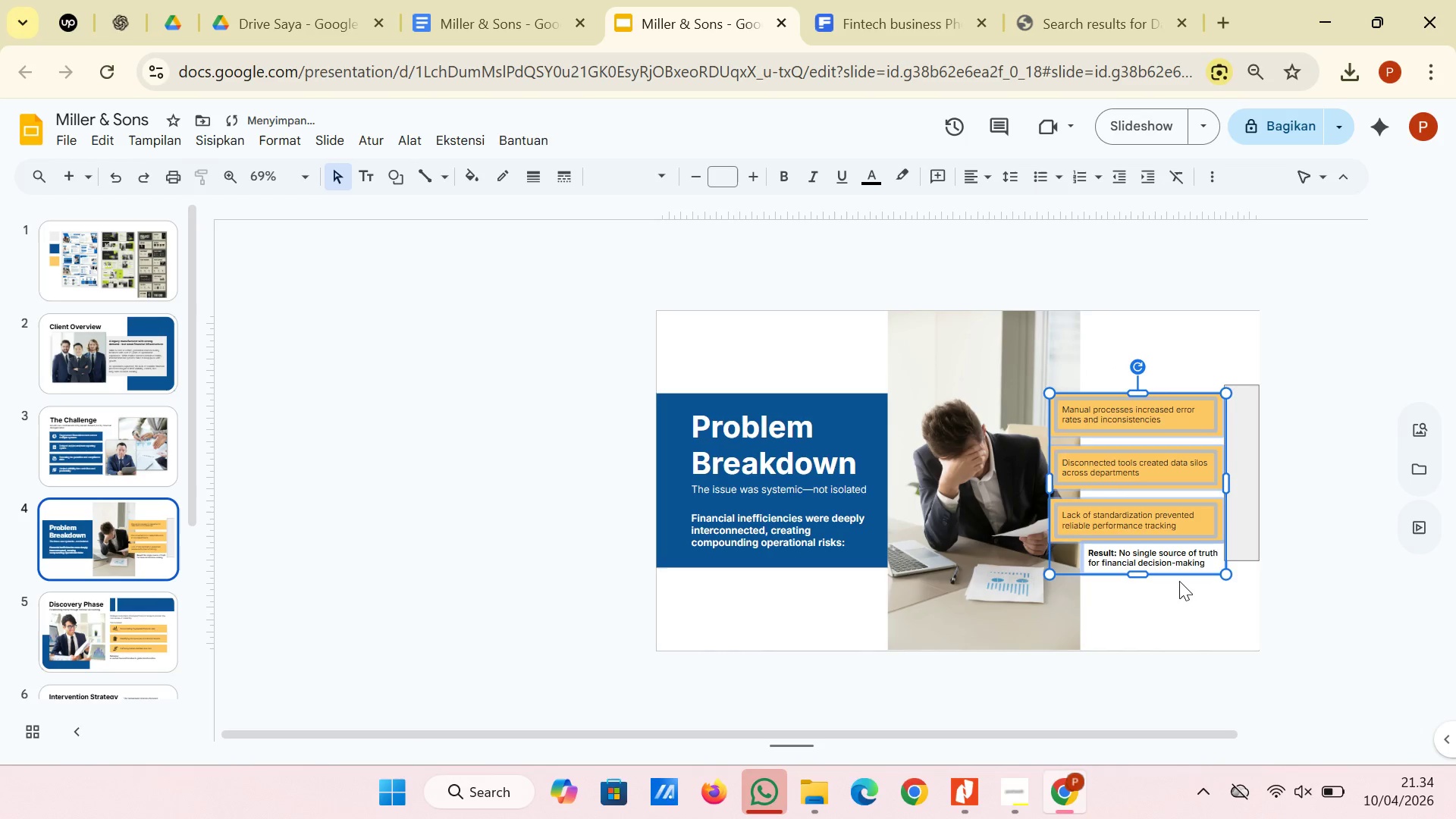 
key(ArrowRight)
 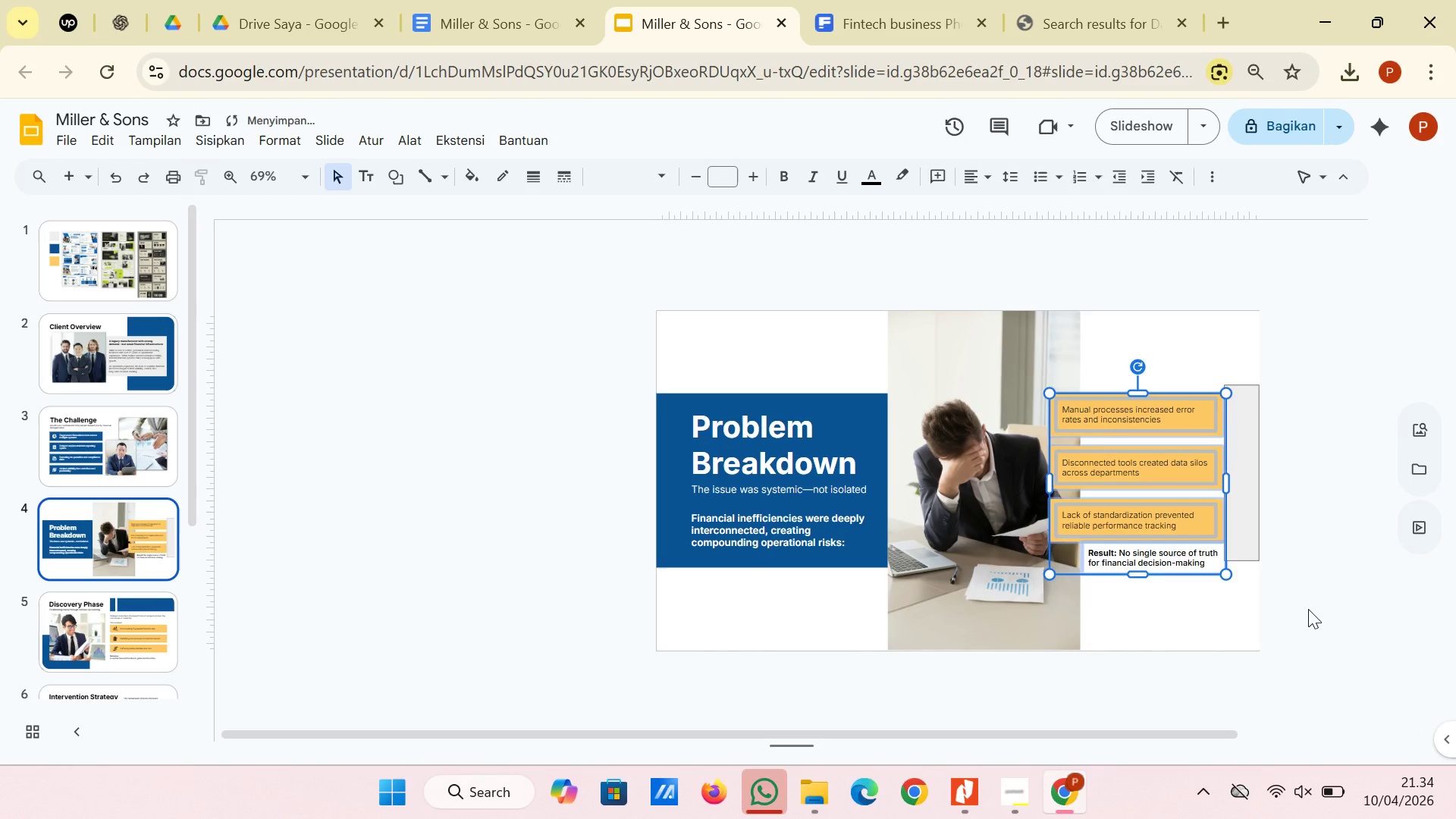 
left_click([1308, 609])
 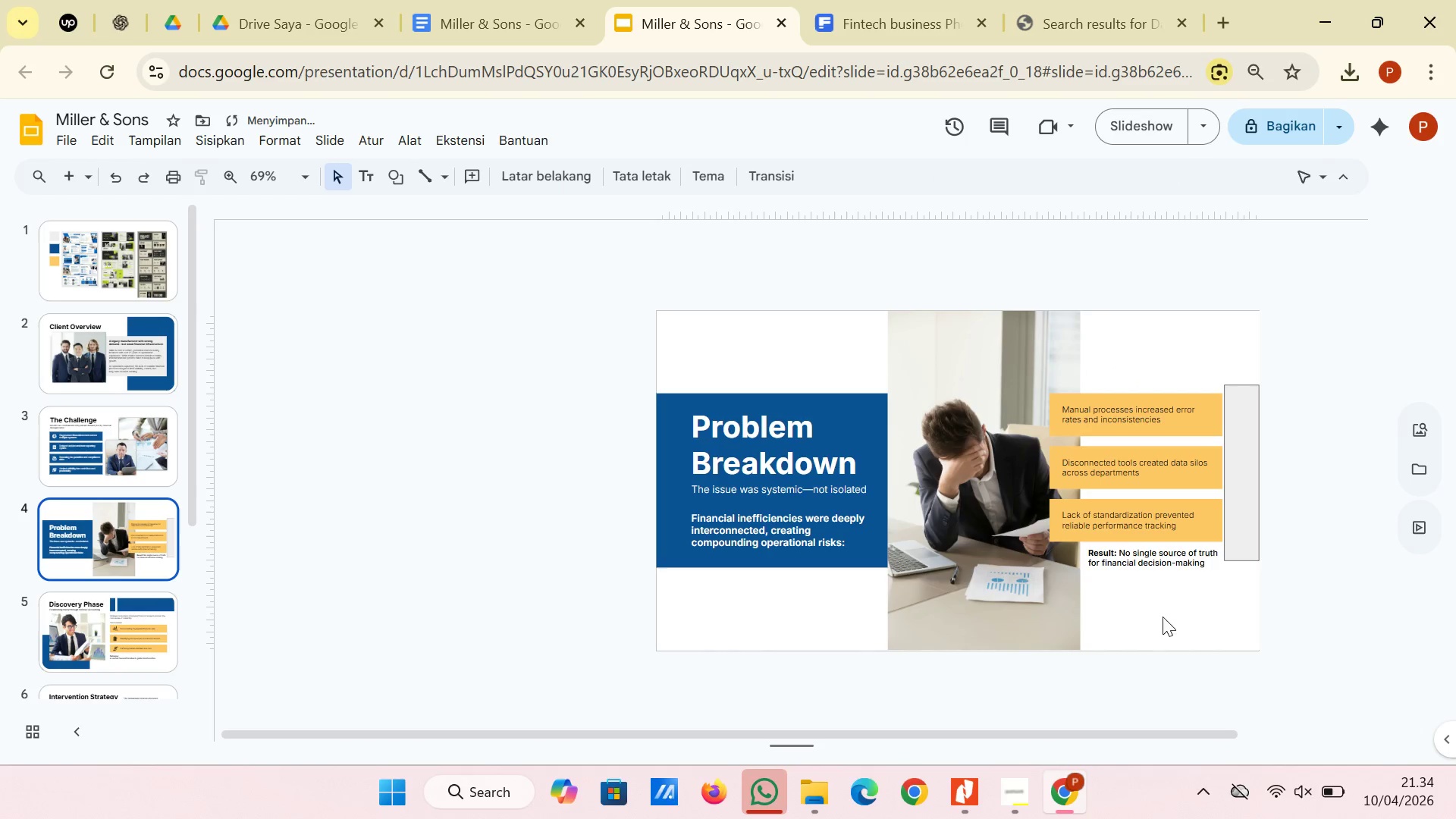 
left_click_drag(start_coordinate=[1158, 616], to_coordinate=[1138, 366])
 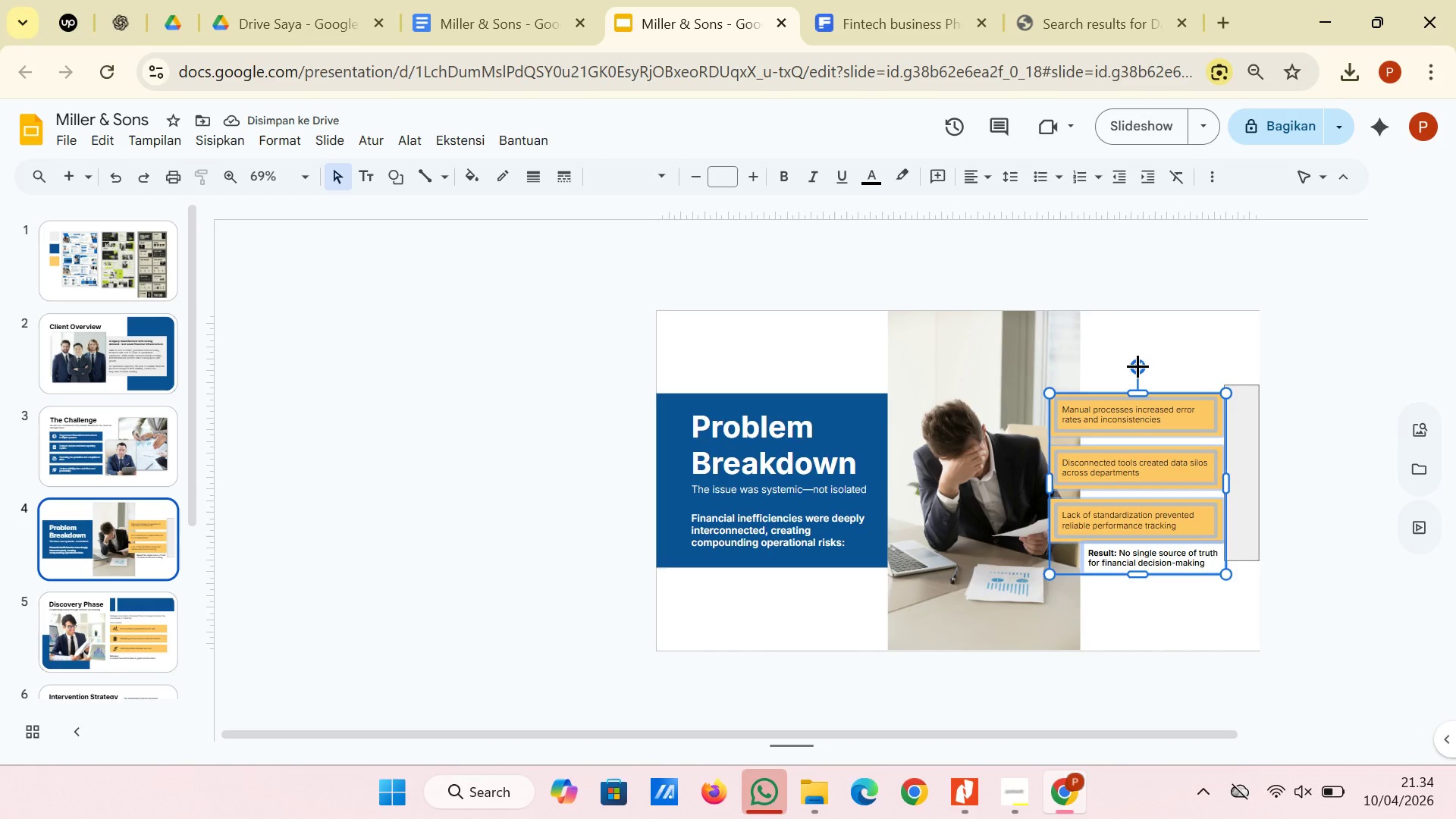 
key(ArrowRight)
 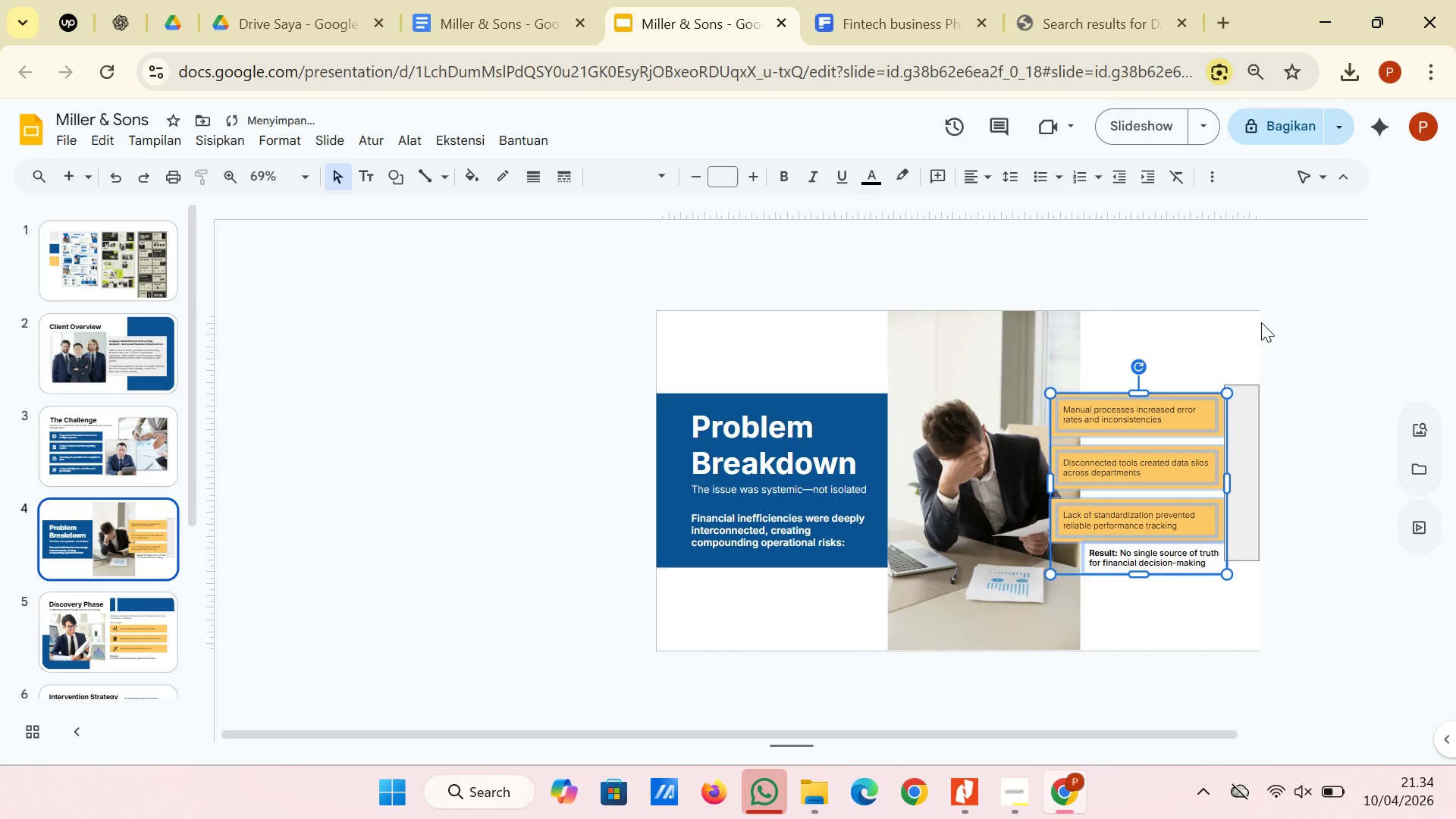 
left_click([1256, 325])
 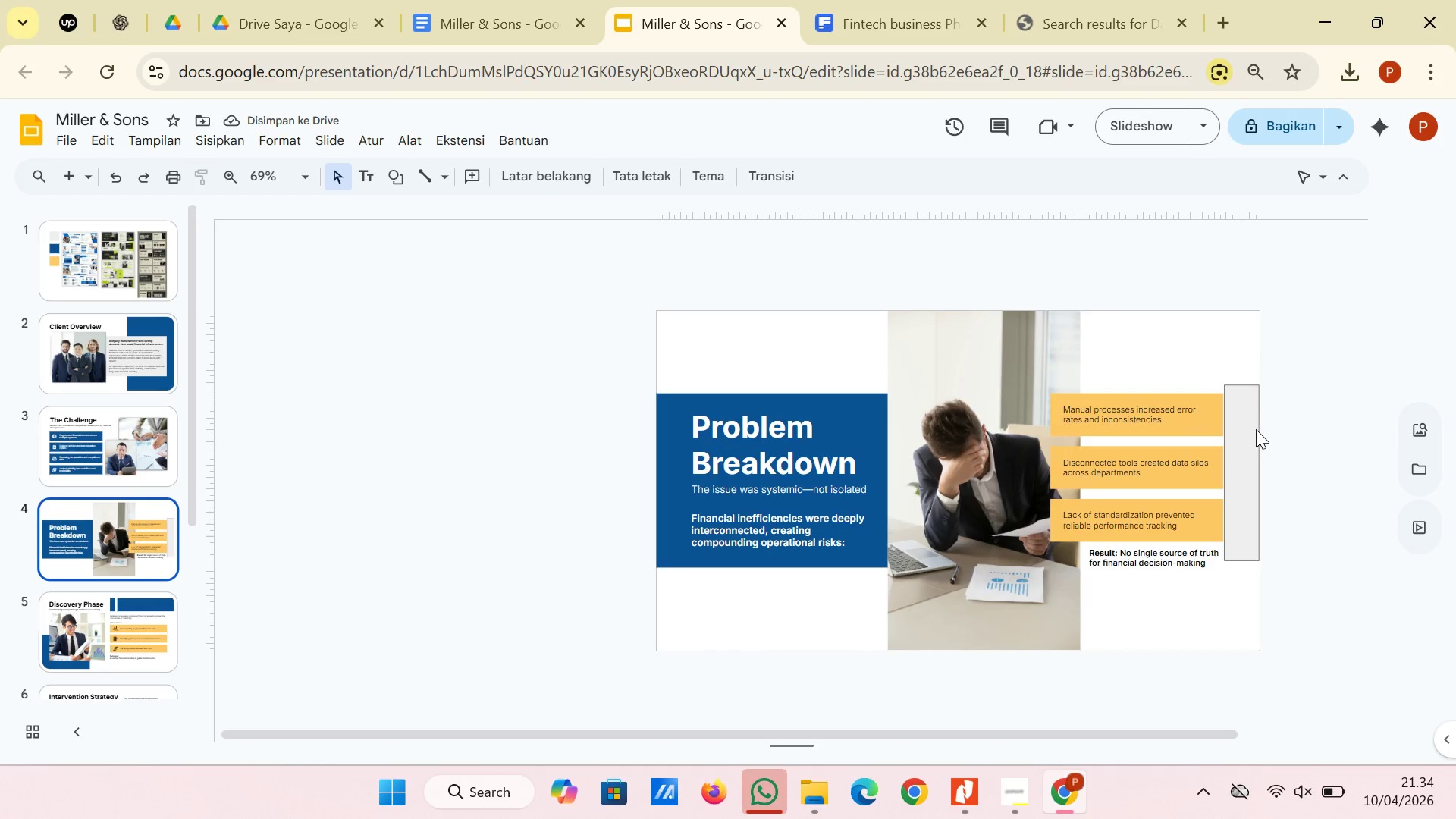 
left_click([1250, 429])
 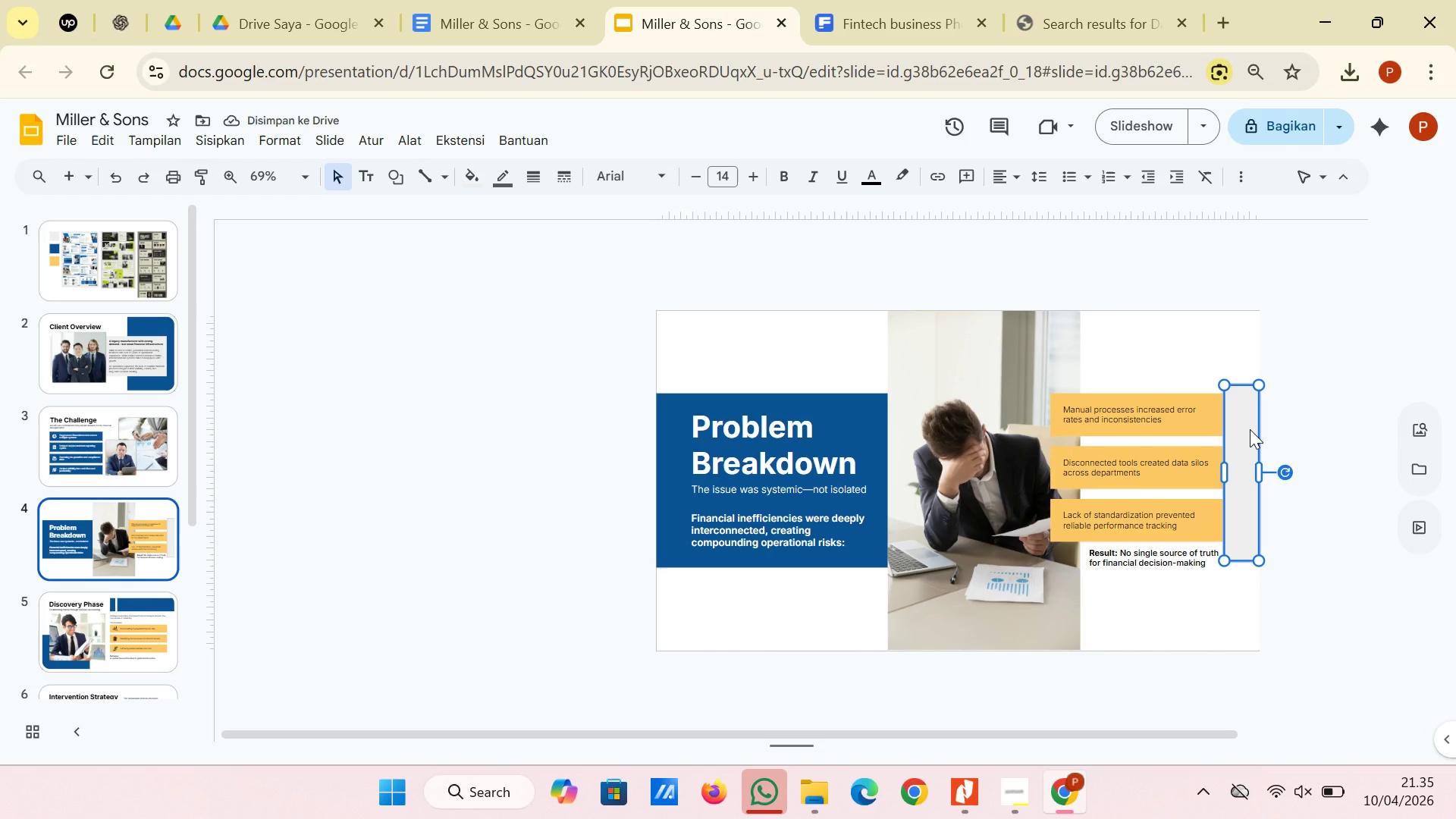 
key(Control+ControlLeft)
 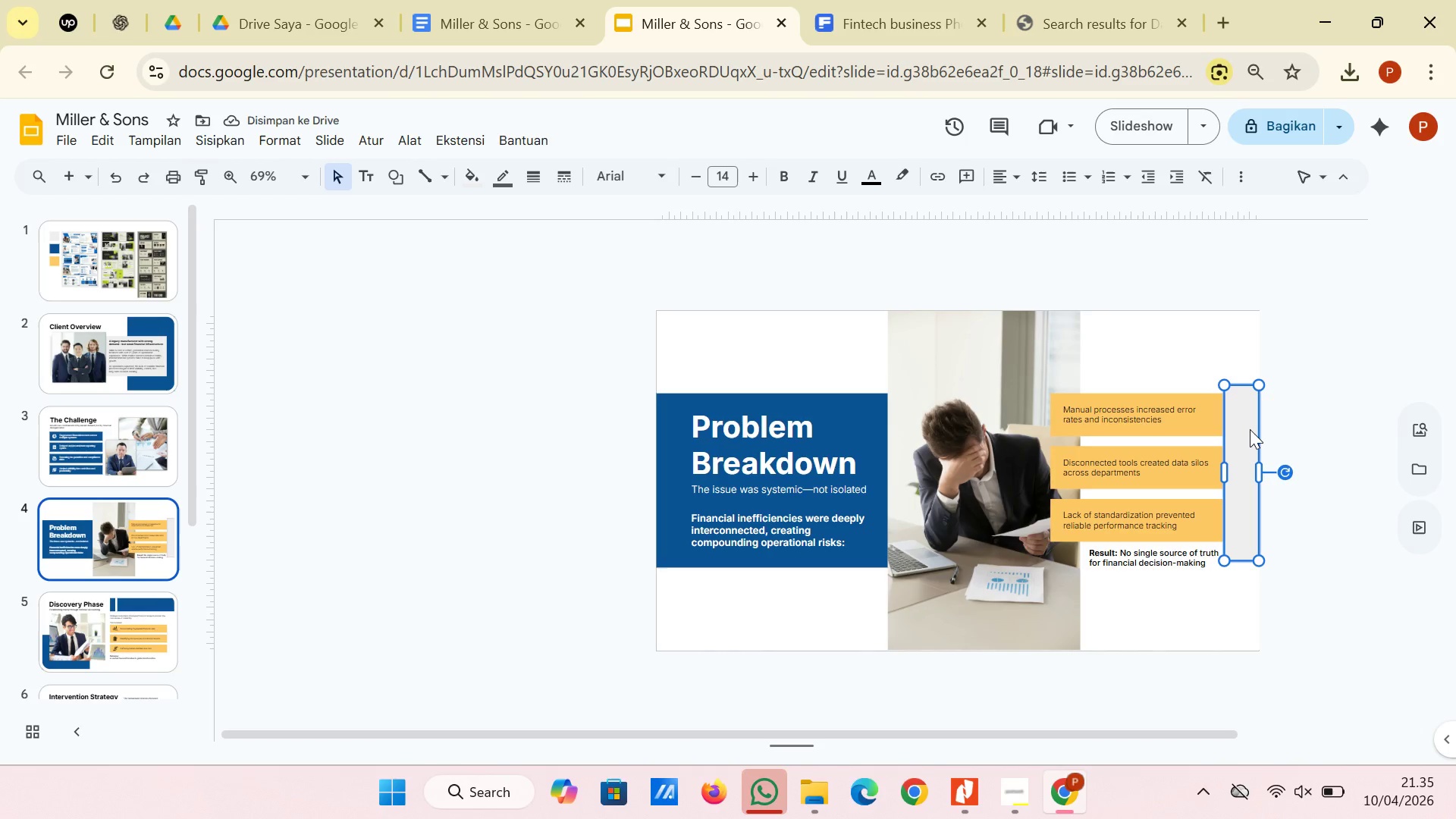 
left_click_drag(start_coordinate=[1250, 429], to_coordinate=[685, 434])
 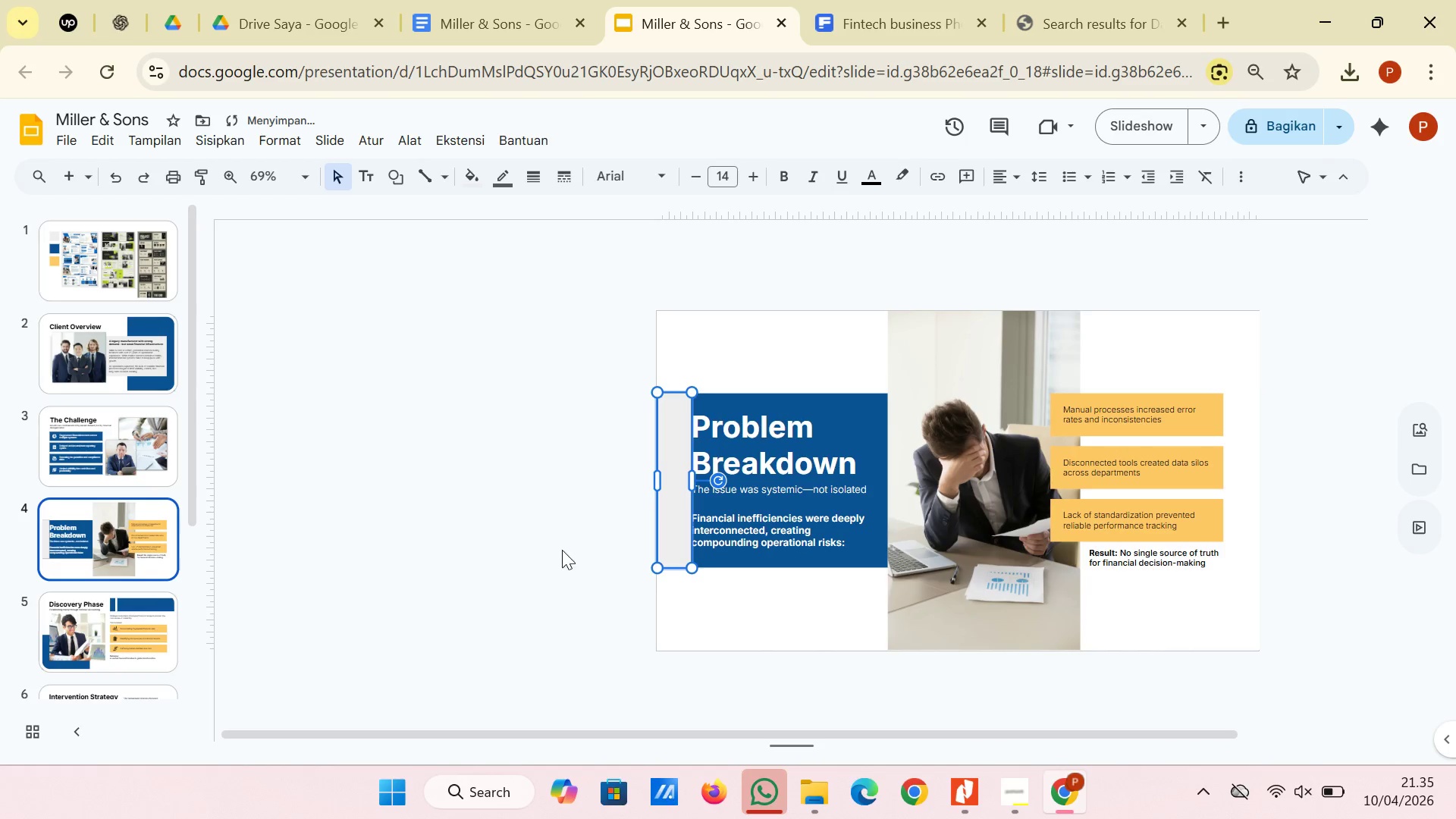 
left_click([555, 552])
 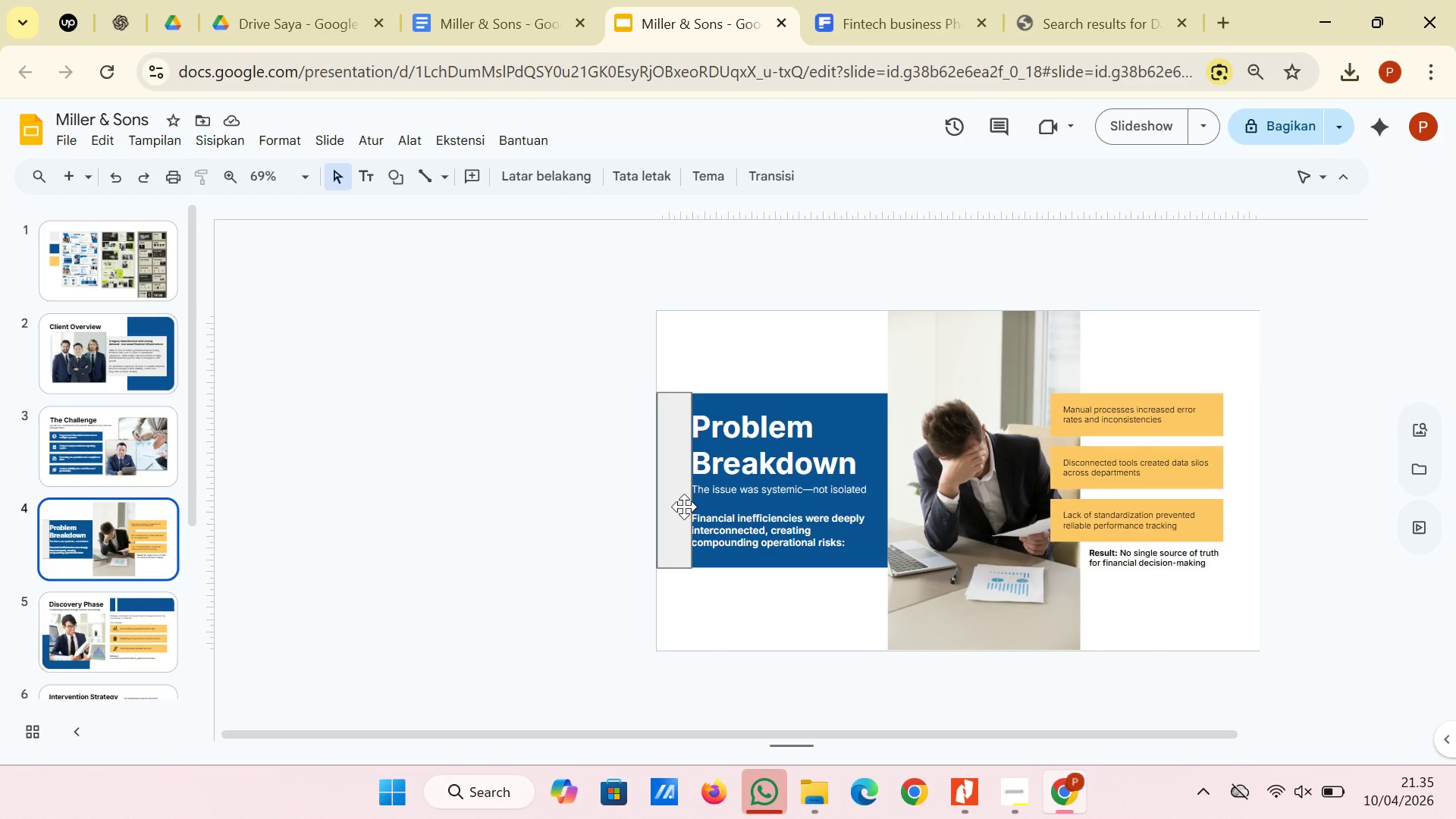 
wait(7.16)
 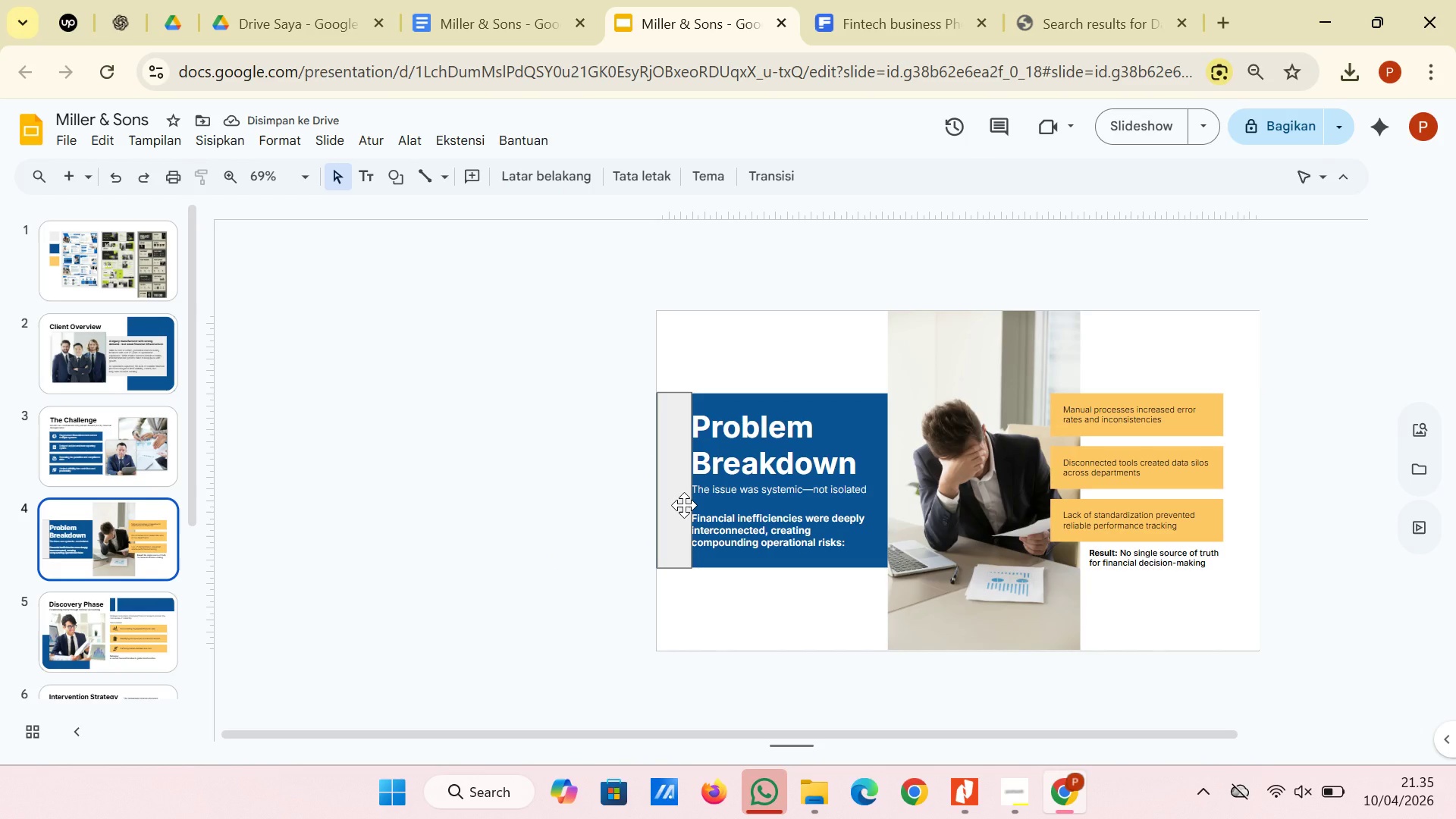 
left_click([678, 512])
 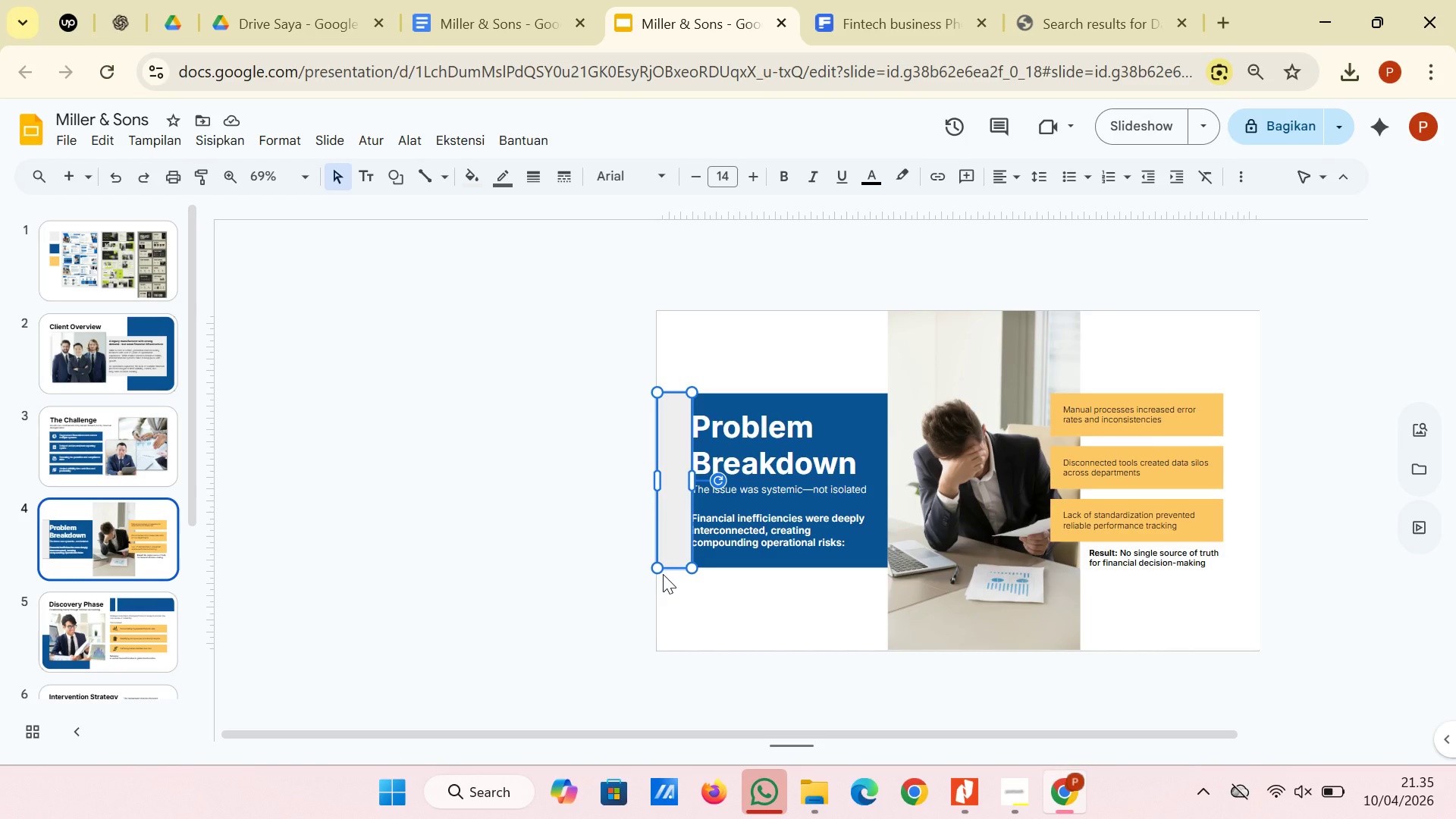 
key(Control+X)
 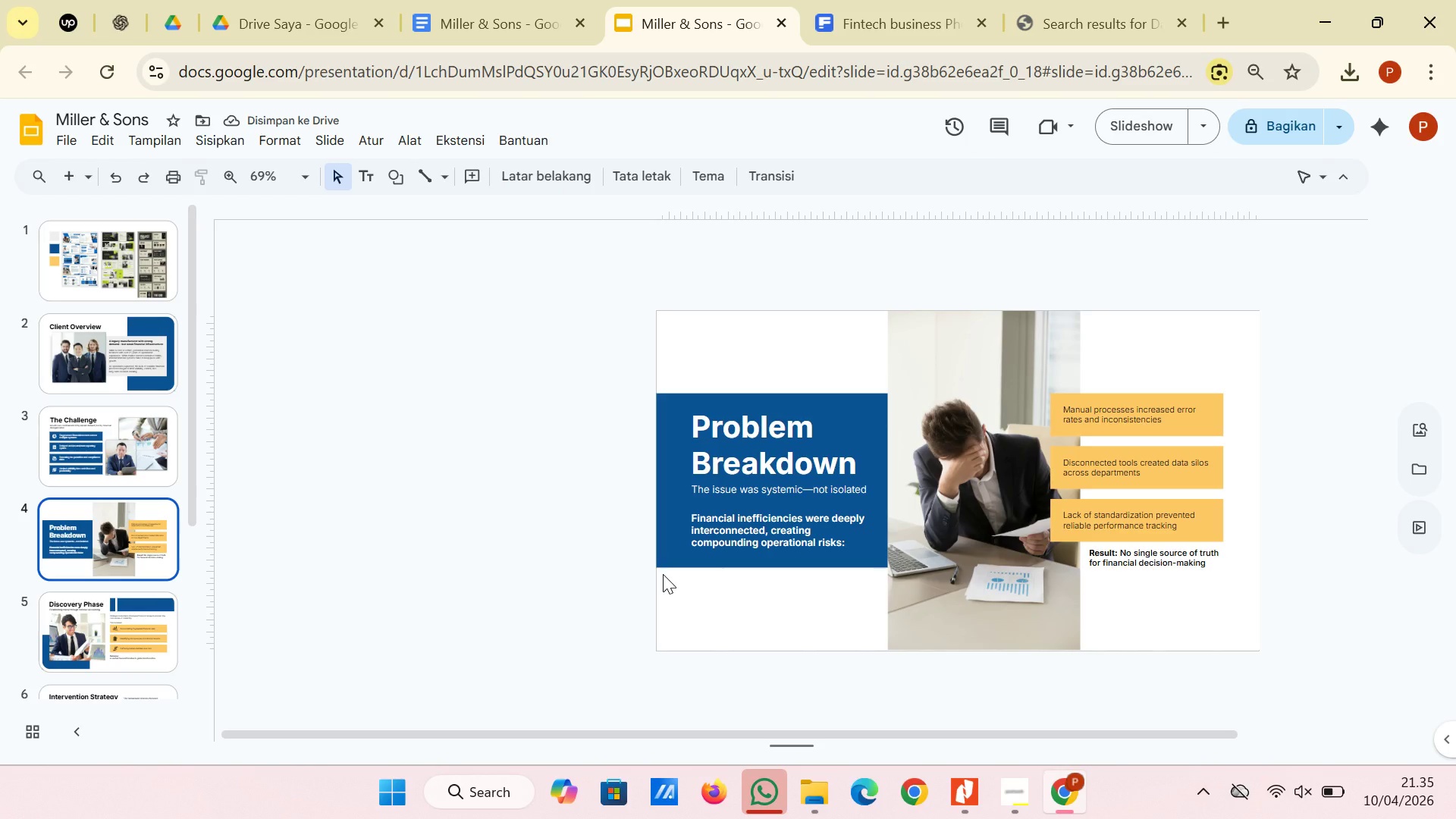 
wait(9.31)
 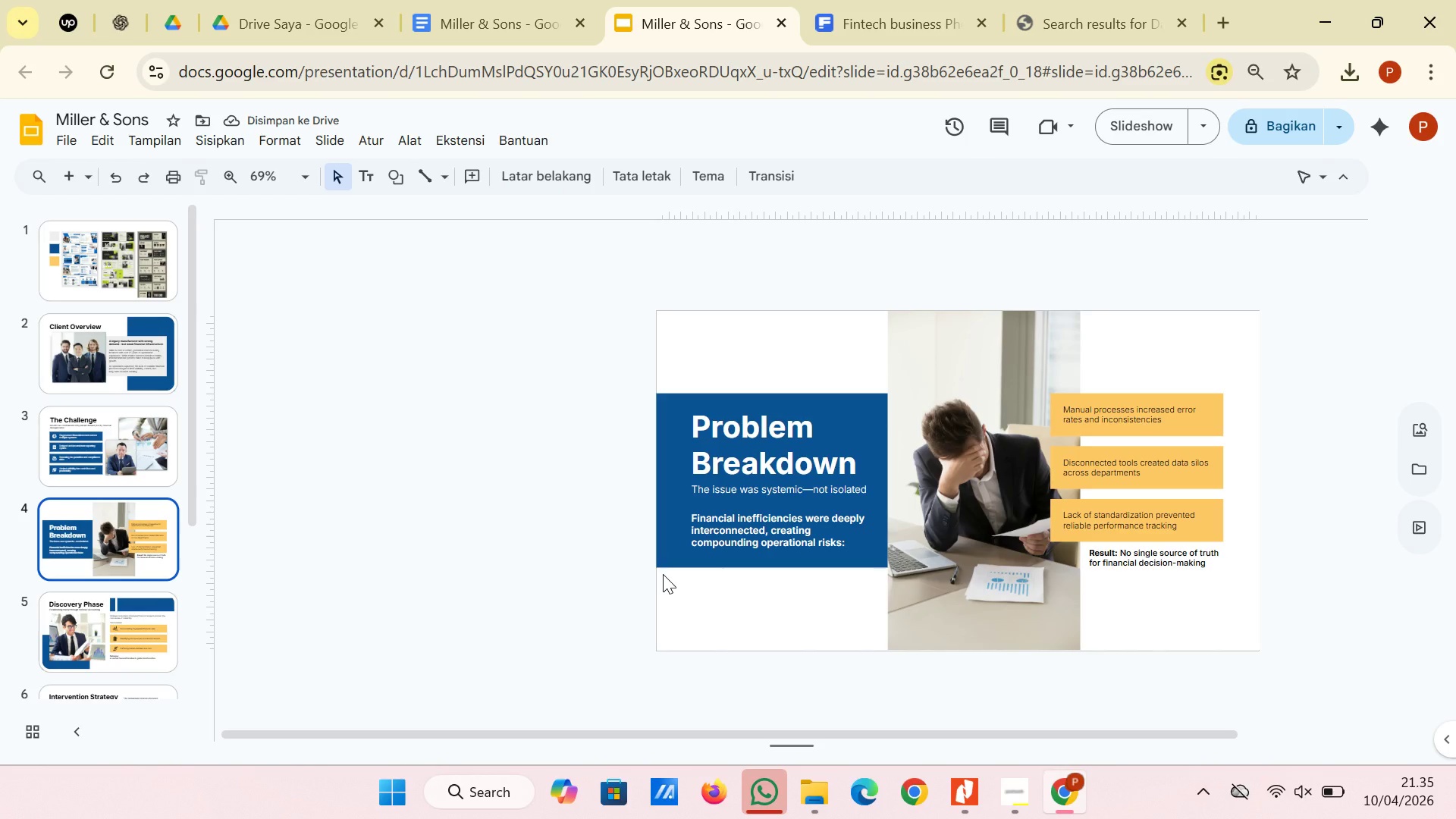 
left_click([154, 608])
 